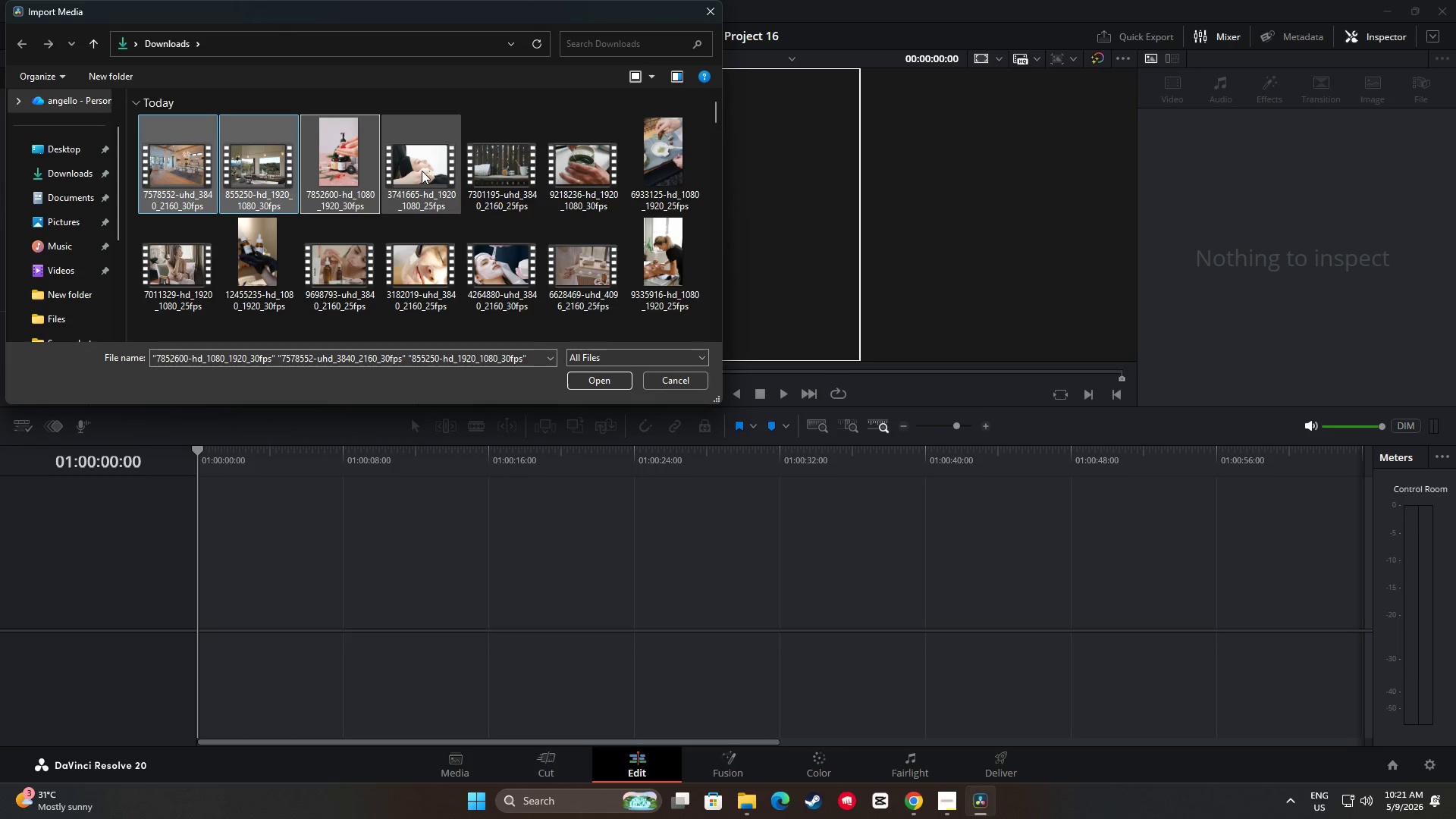 
left_click([422, 171])
 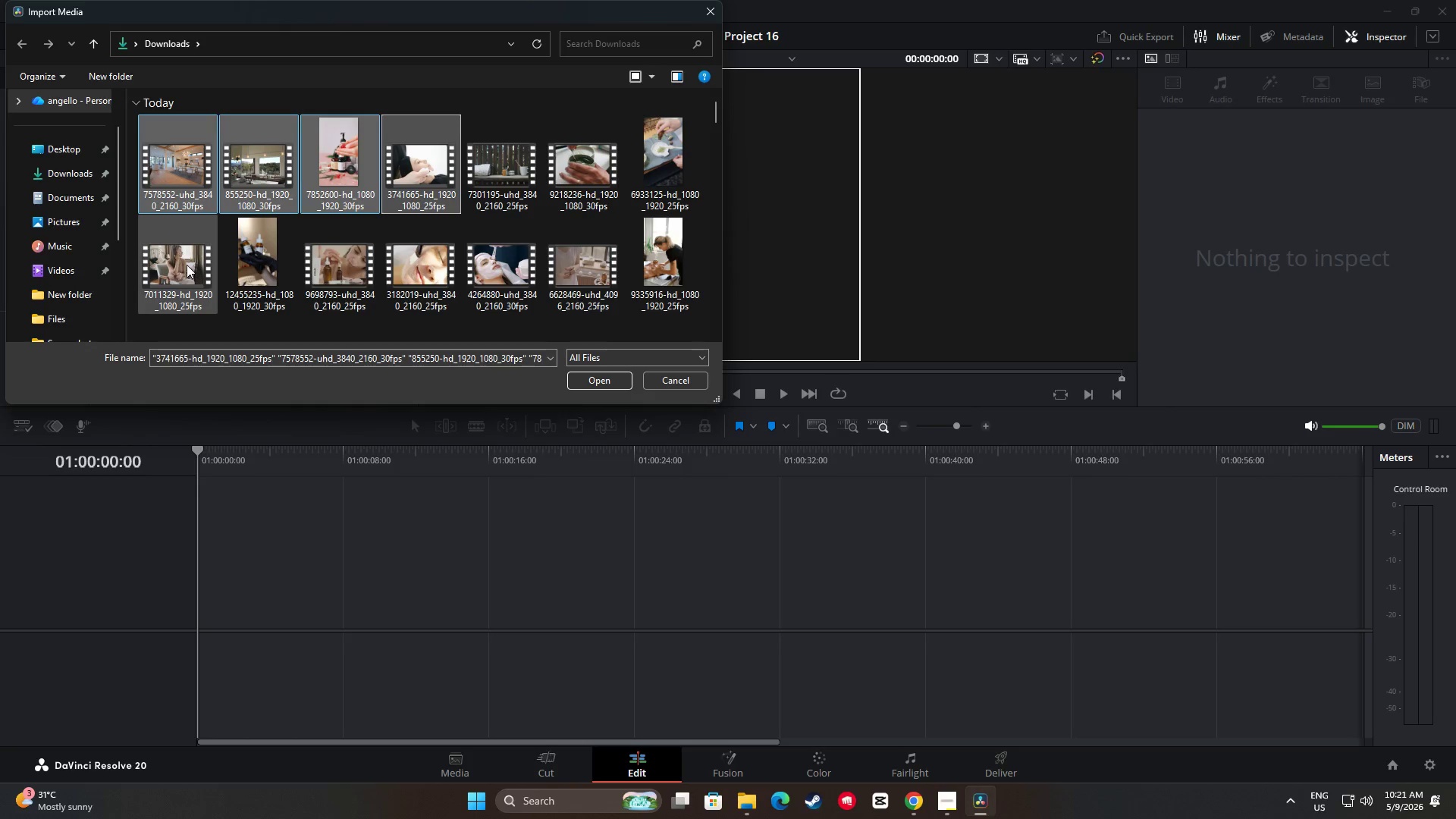 
left_click([187, 264])
 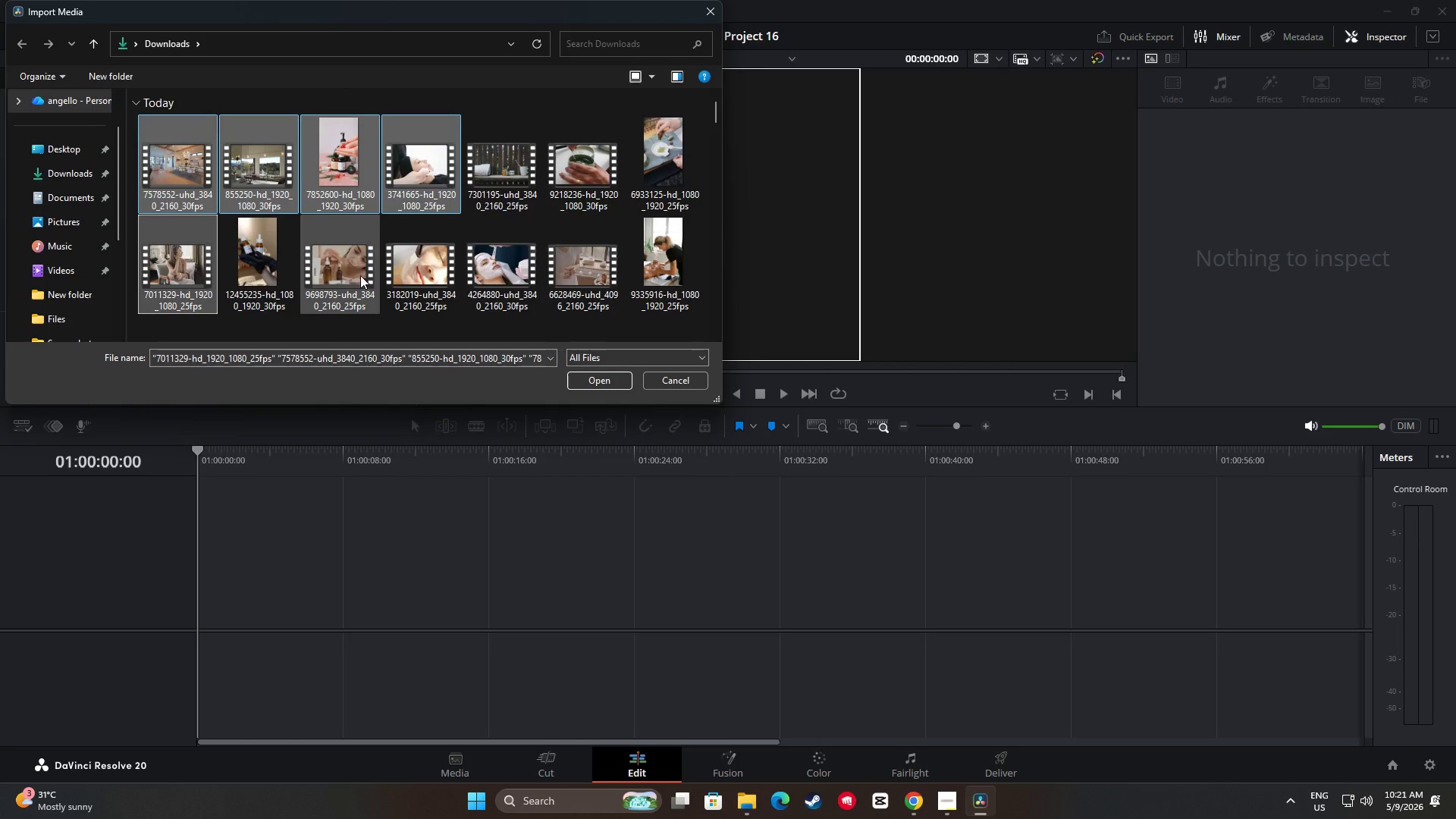 
left_click([354, 269])
 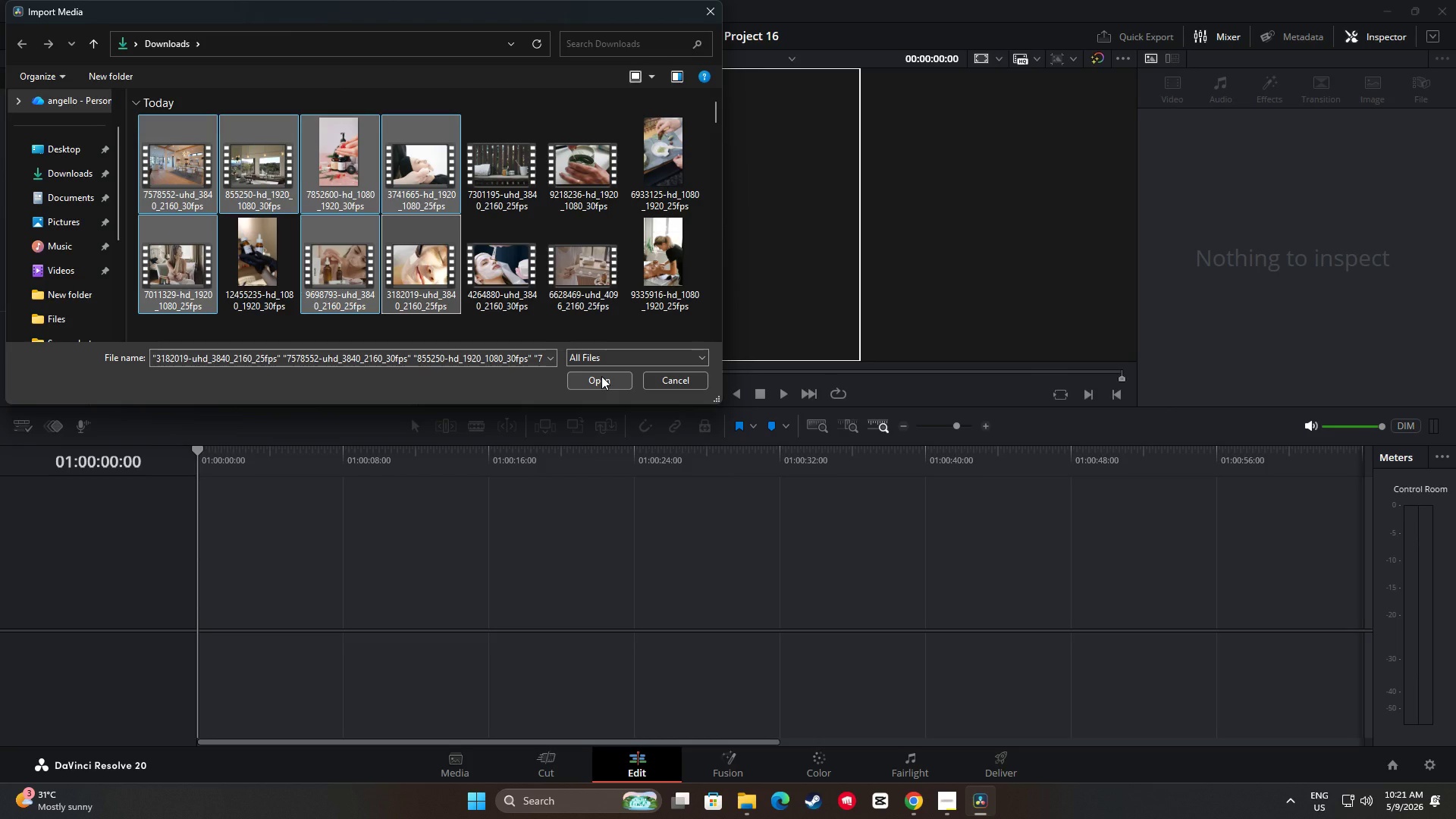 
left_click([601, 376])
 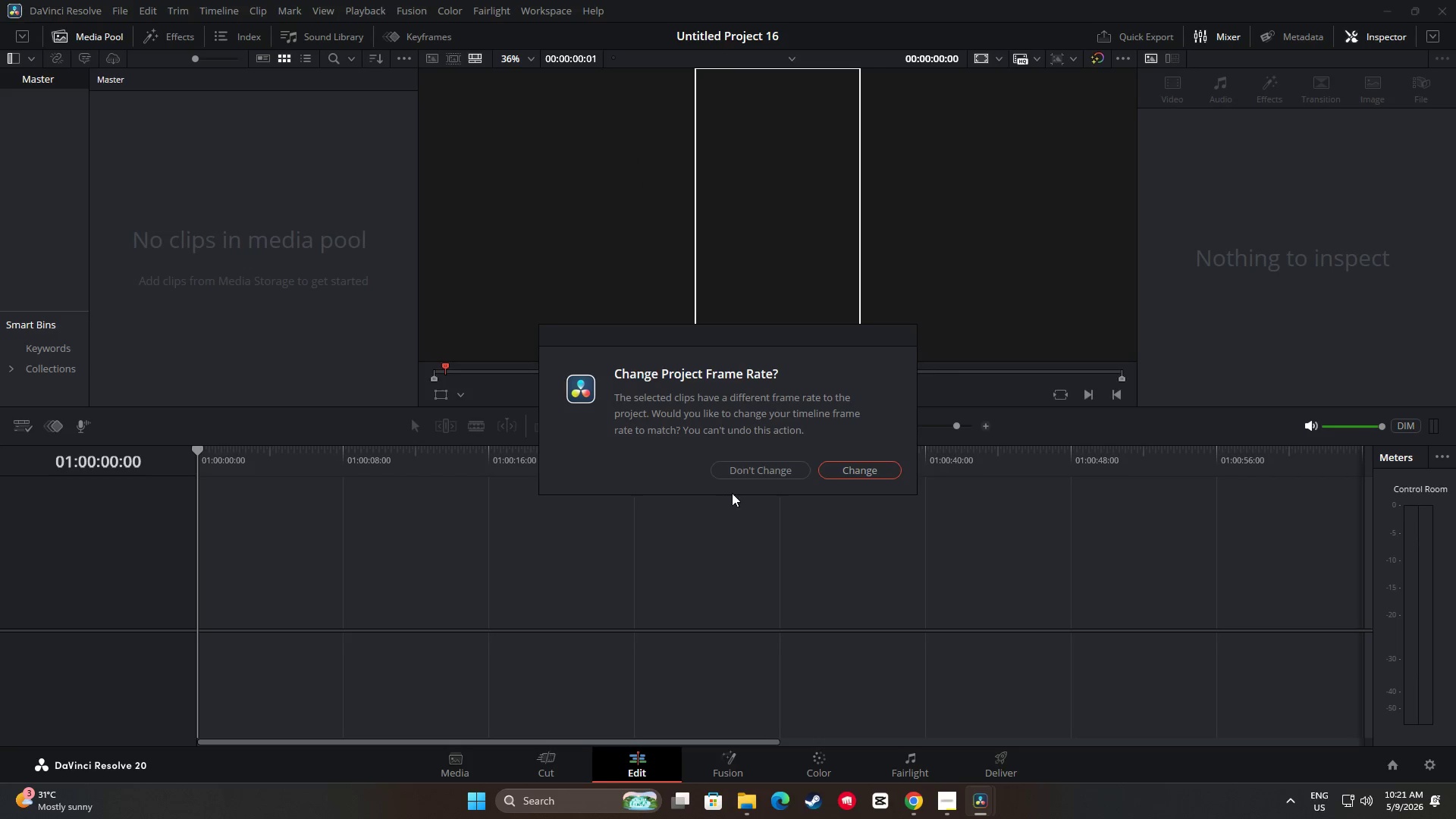 
left_click([769, 472])
 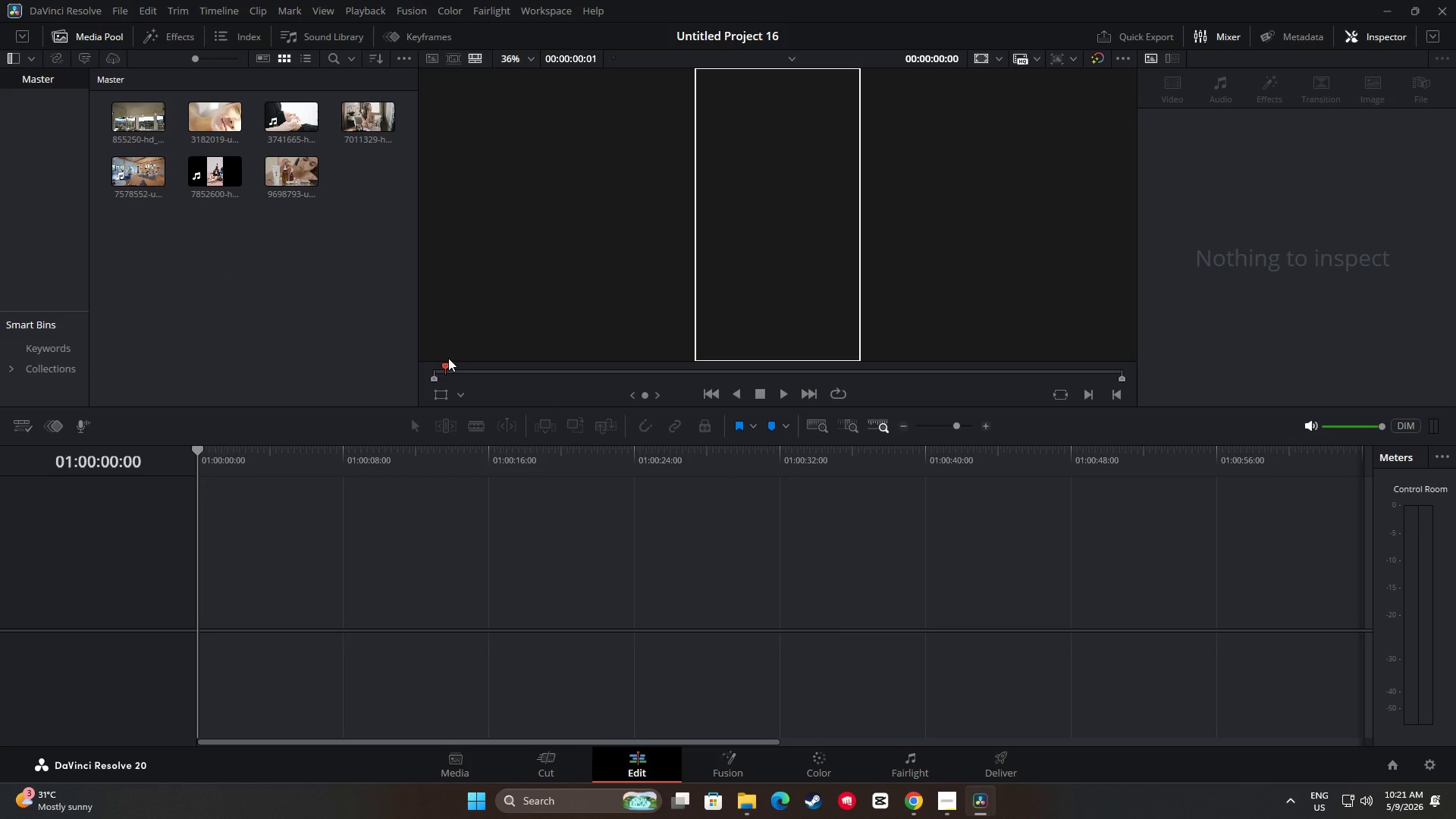 
wait(9.67)
 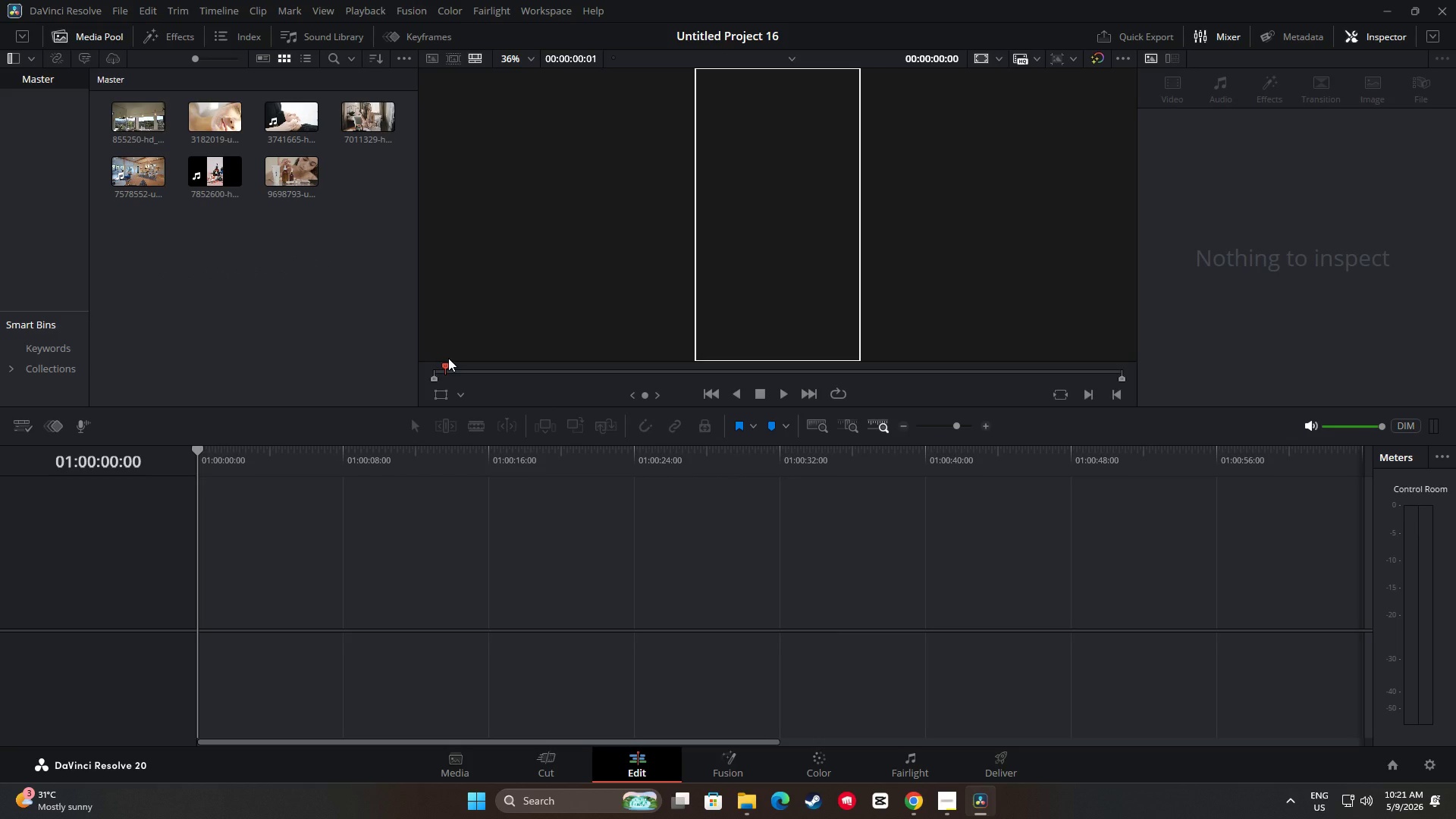 
left_click_drag(start_coordinate=[123, 116], to_coordinate=[194, 592])
 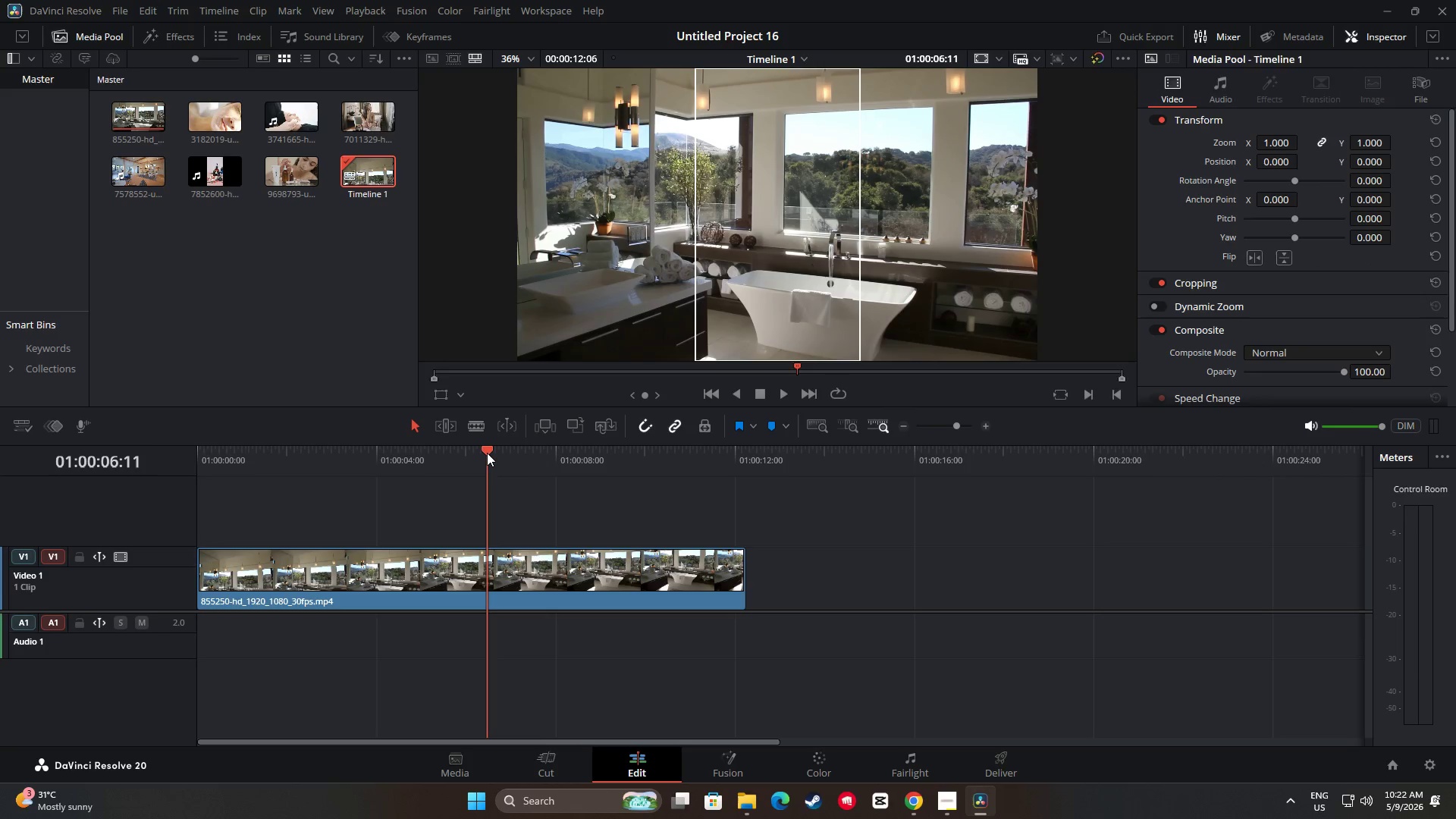 
left_click_drag(start_coordinate=[488, 452], to_coordinate=[466, 449])
 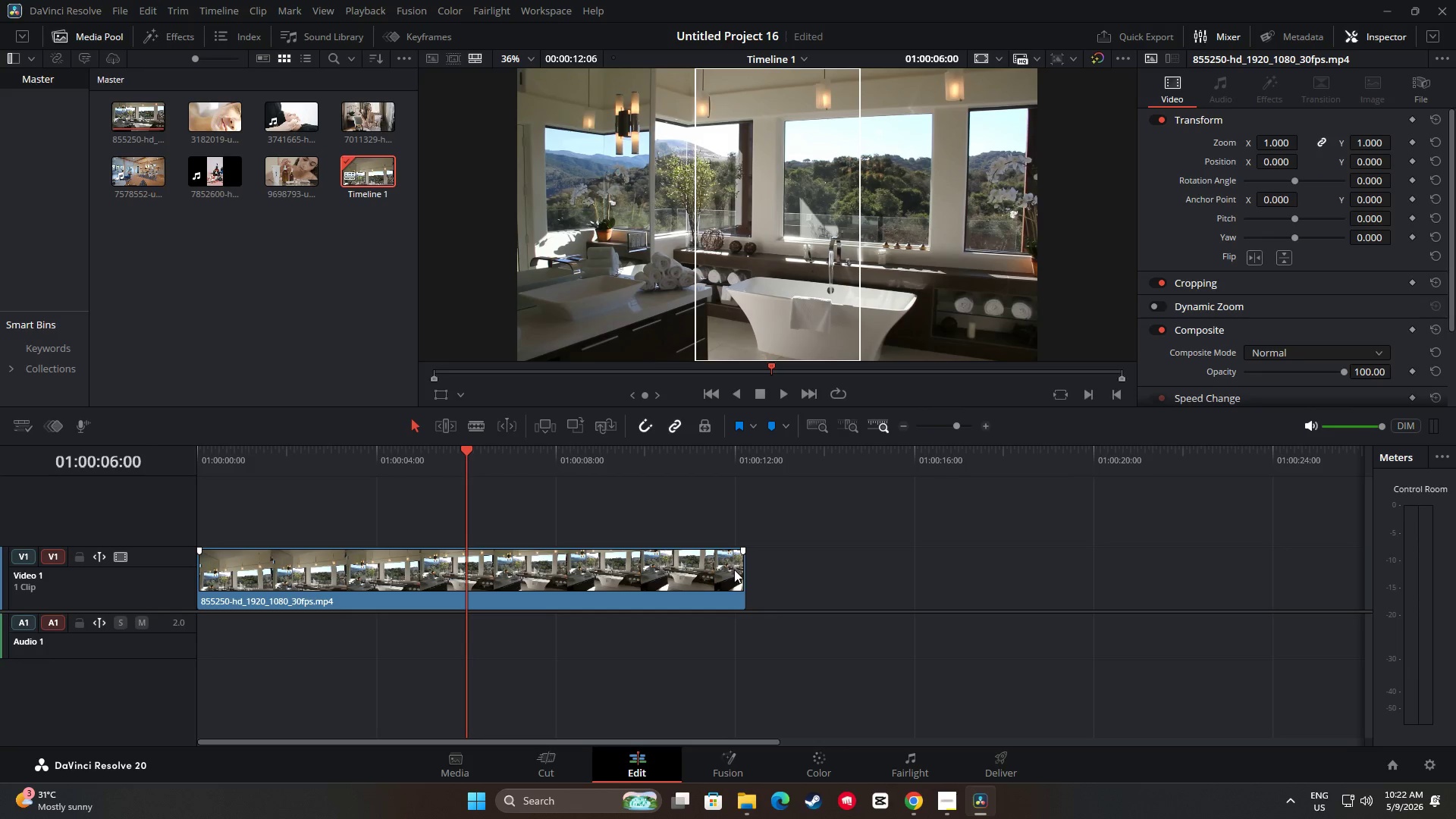 
left_click_drag(start_coordinate=[736, 569], to_coordinate=[466, 557])
 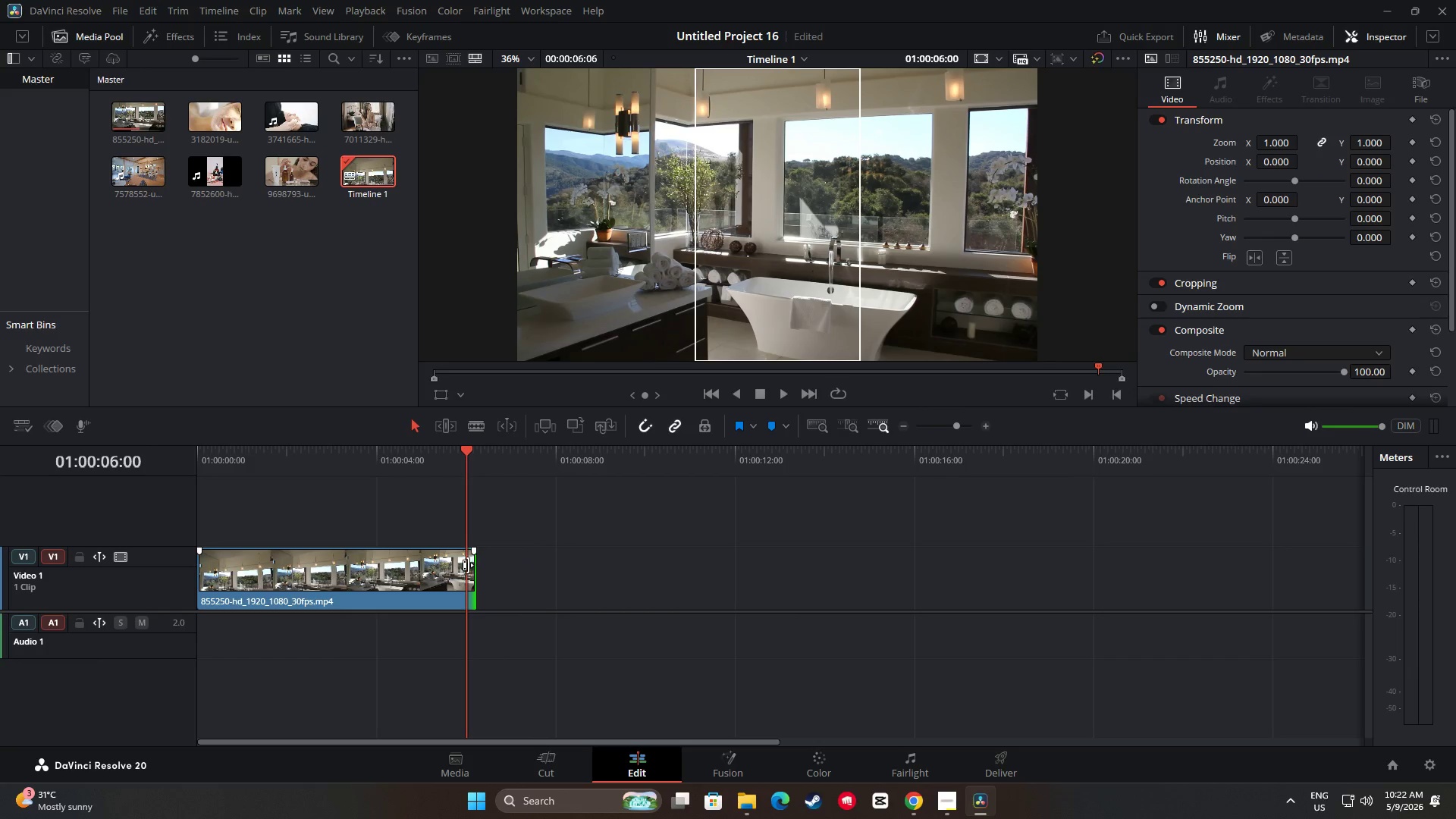 
left_click_drag(start_coordinate=[467, 565], to_coordinate=[460, 566])
 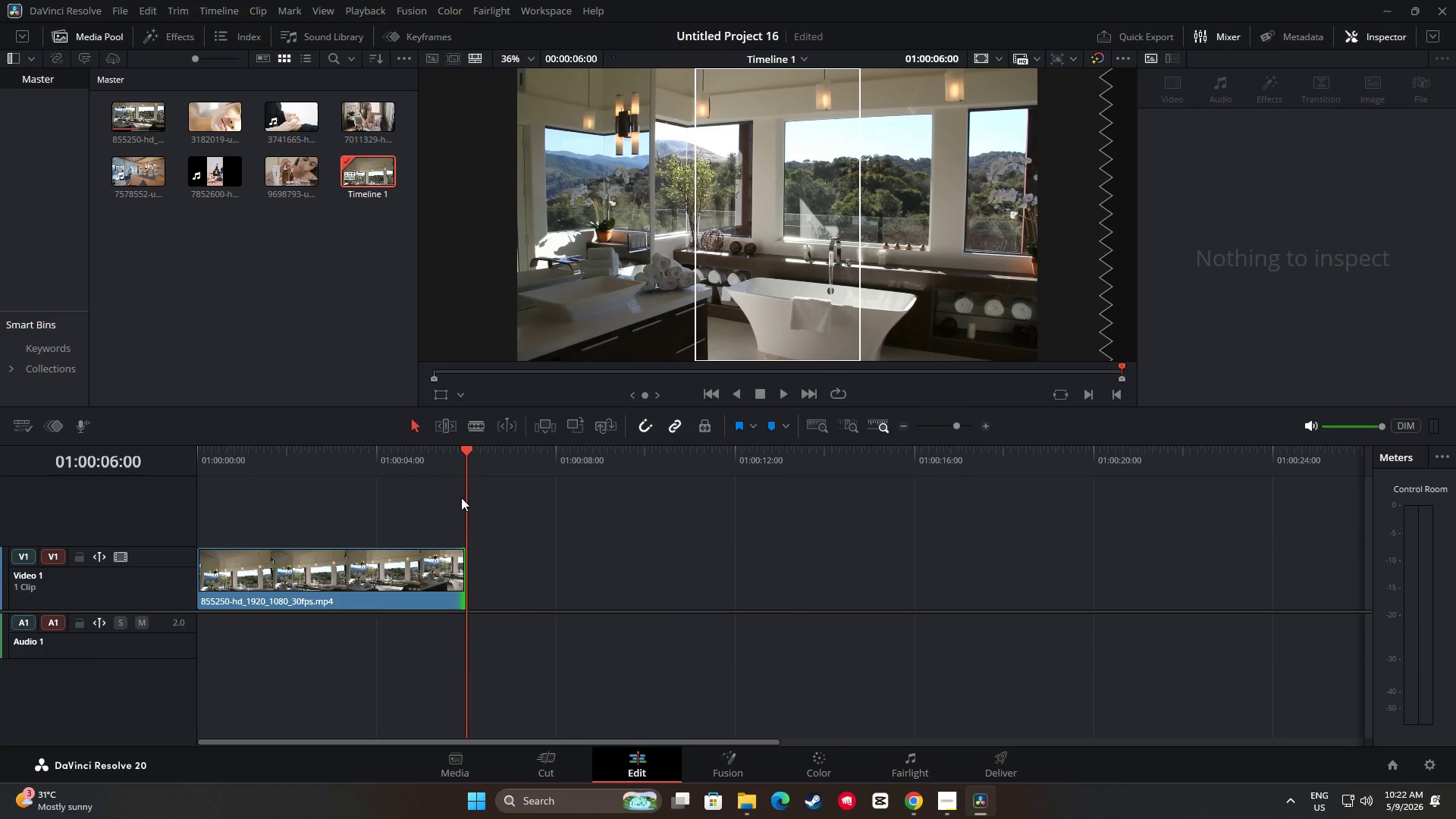 
left_click_drag(start_coordinate=[469, 461], to_coordinate=[177, 459])
 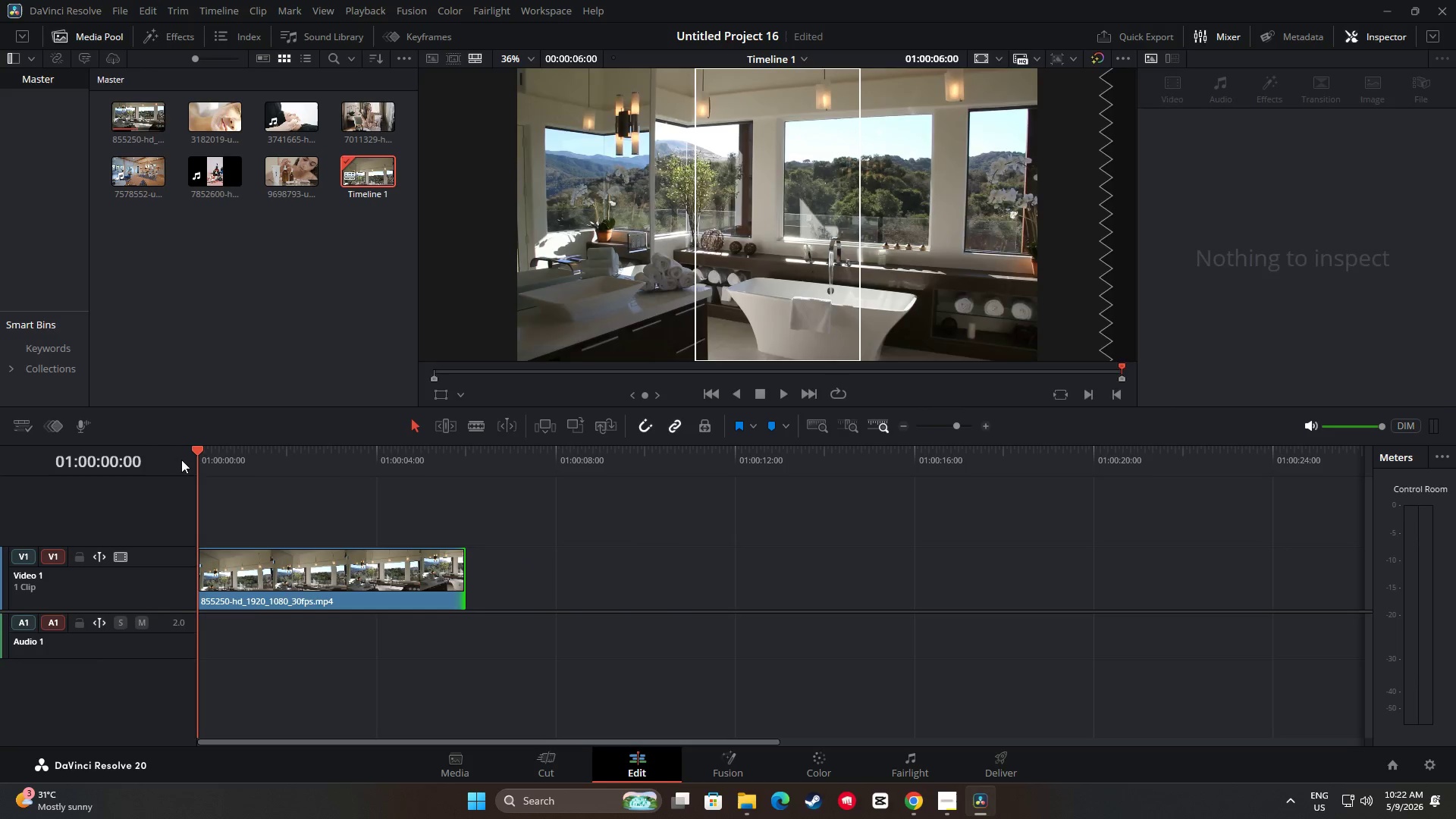 
key(Space)
 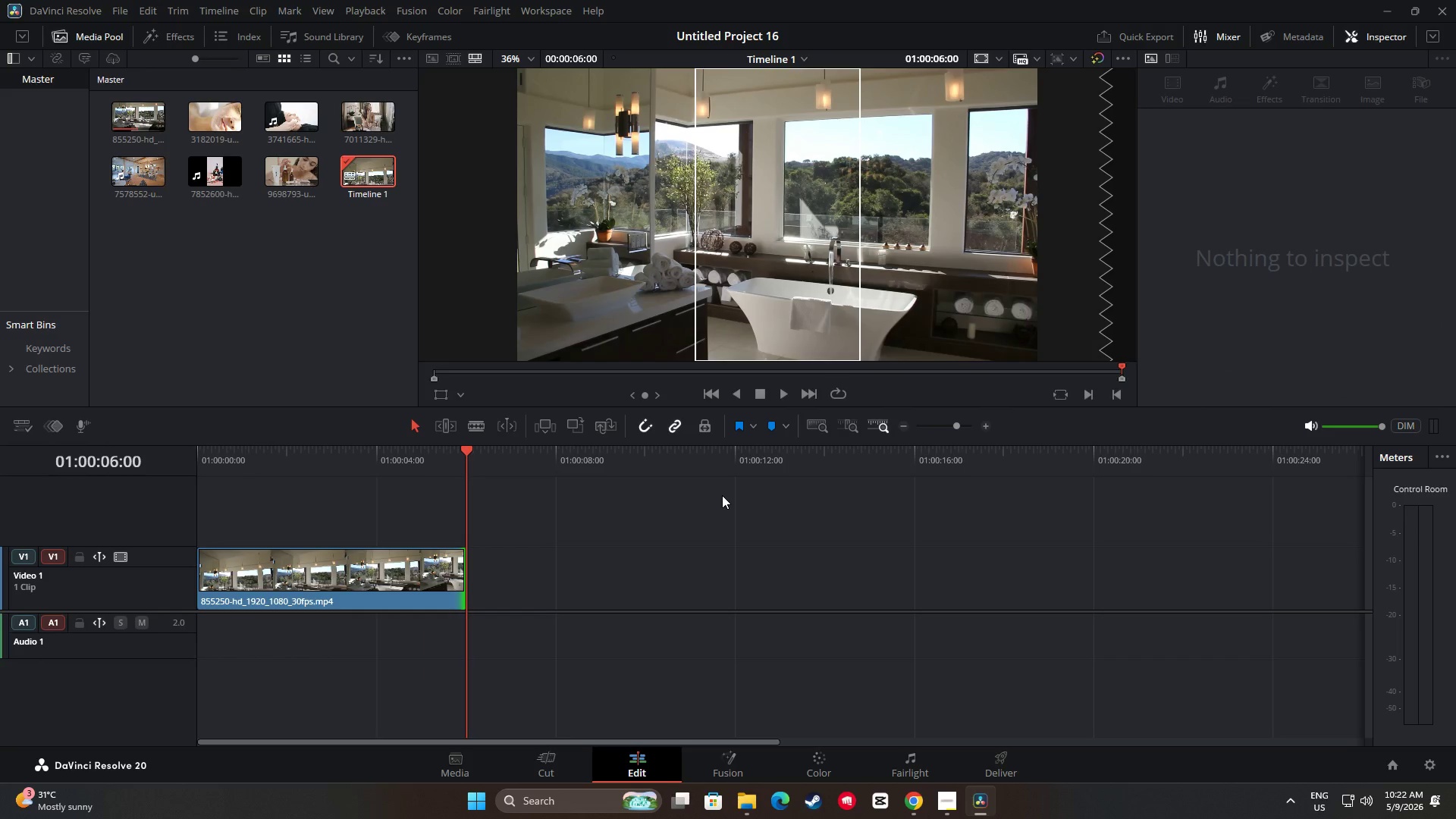 
wait(24.59)
 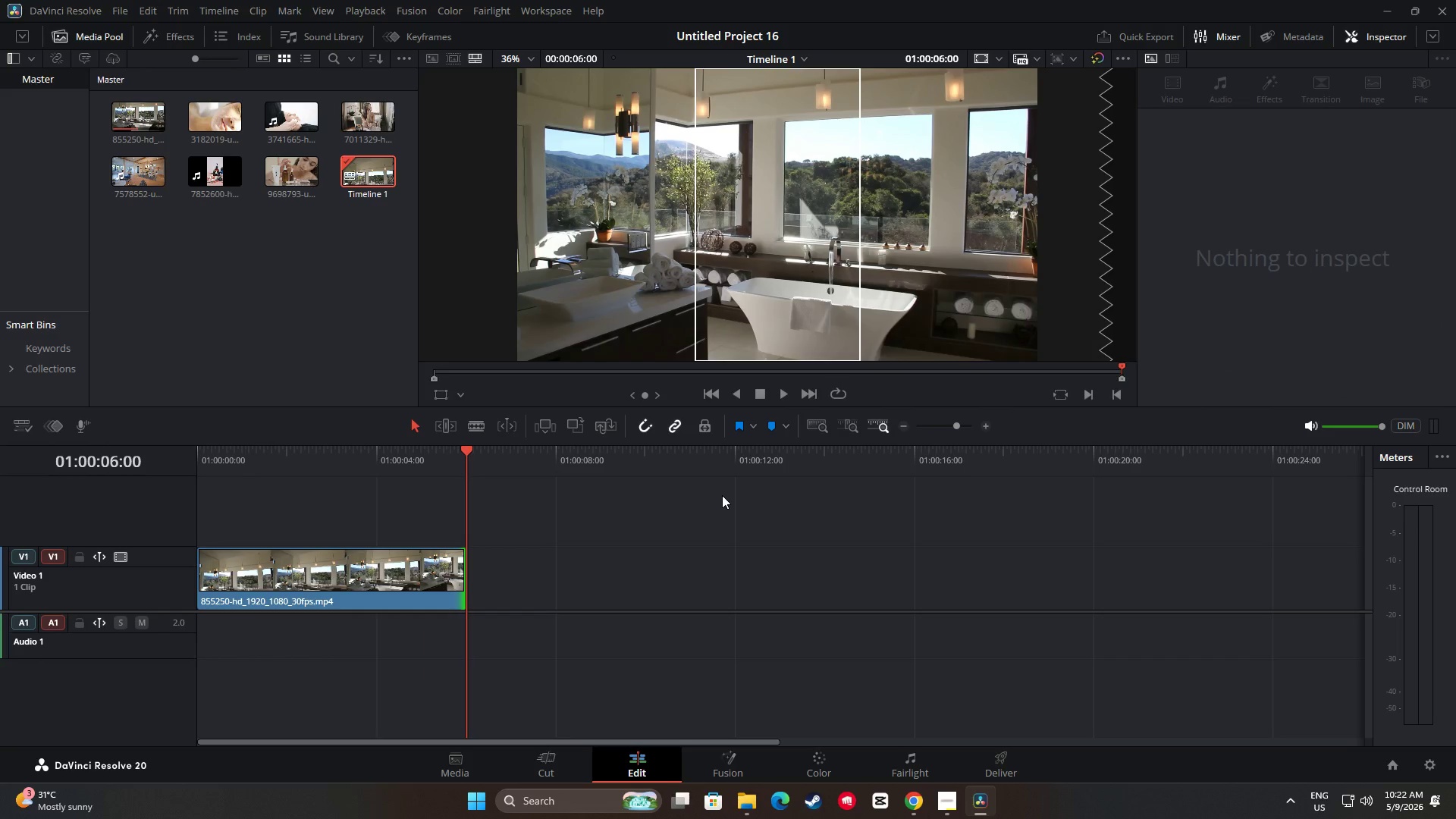 
left_click_drag(start_coordinate=[212, 176], to_coordinate=[472, 577])
 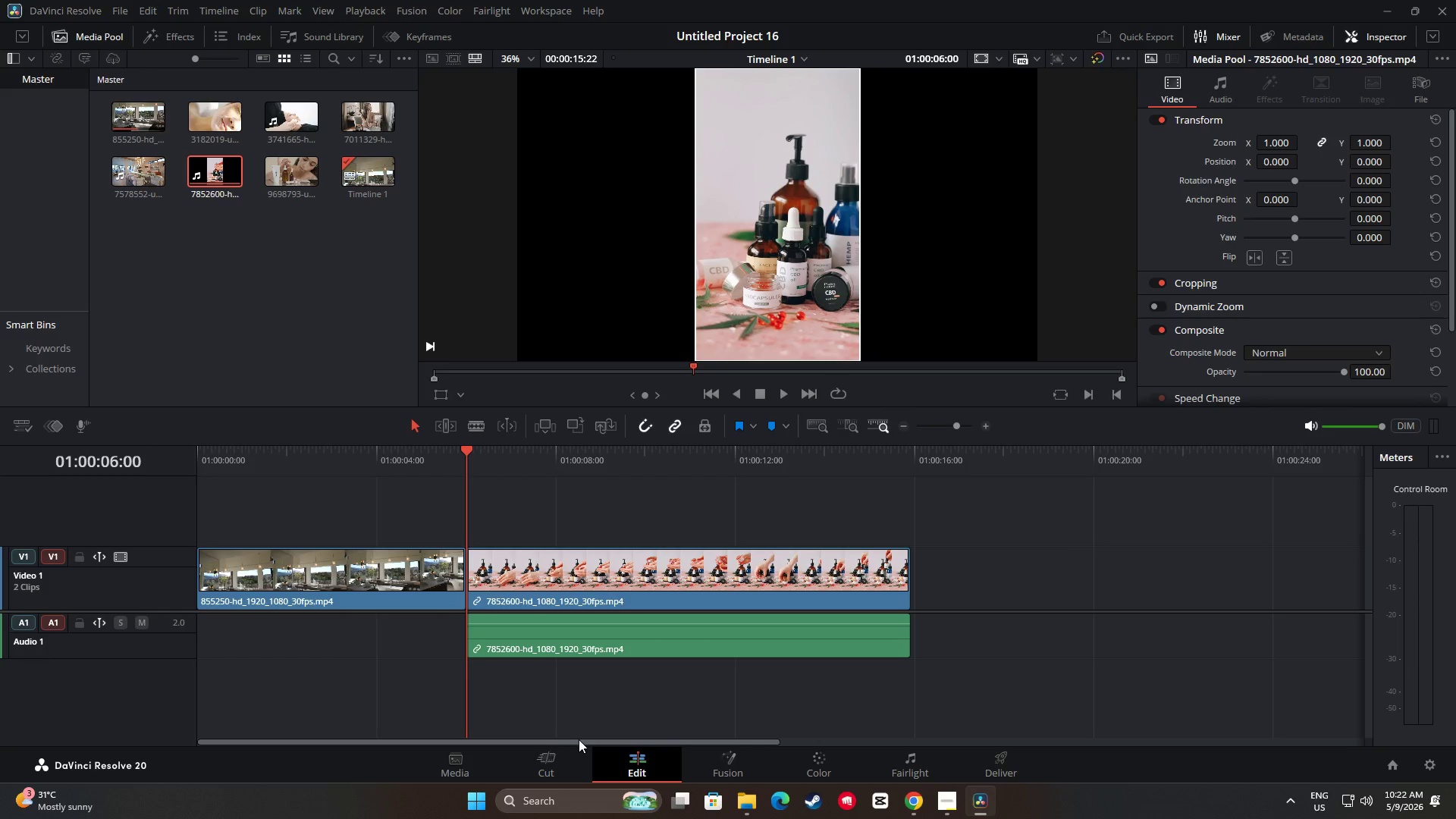 
left_click_drag(start_coordinate=[580, 742], to_coordinate=[612, 736])
 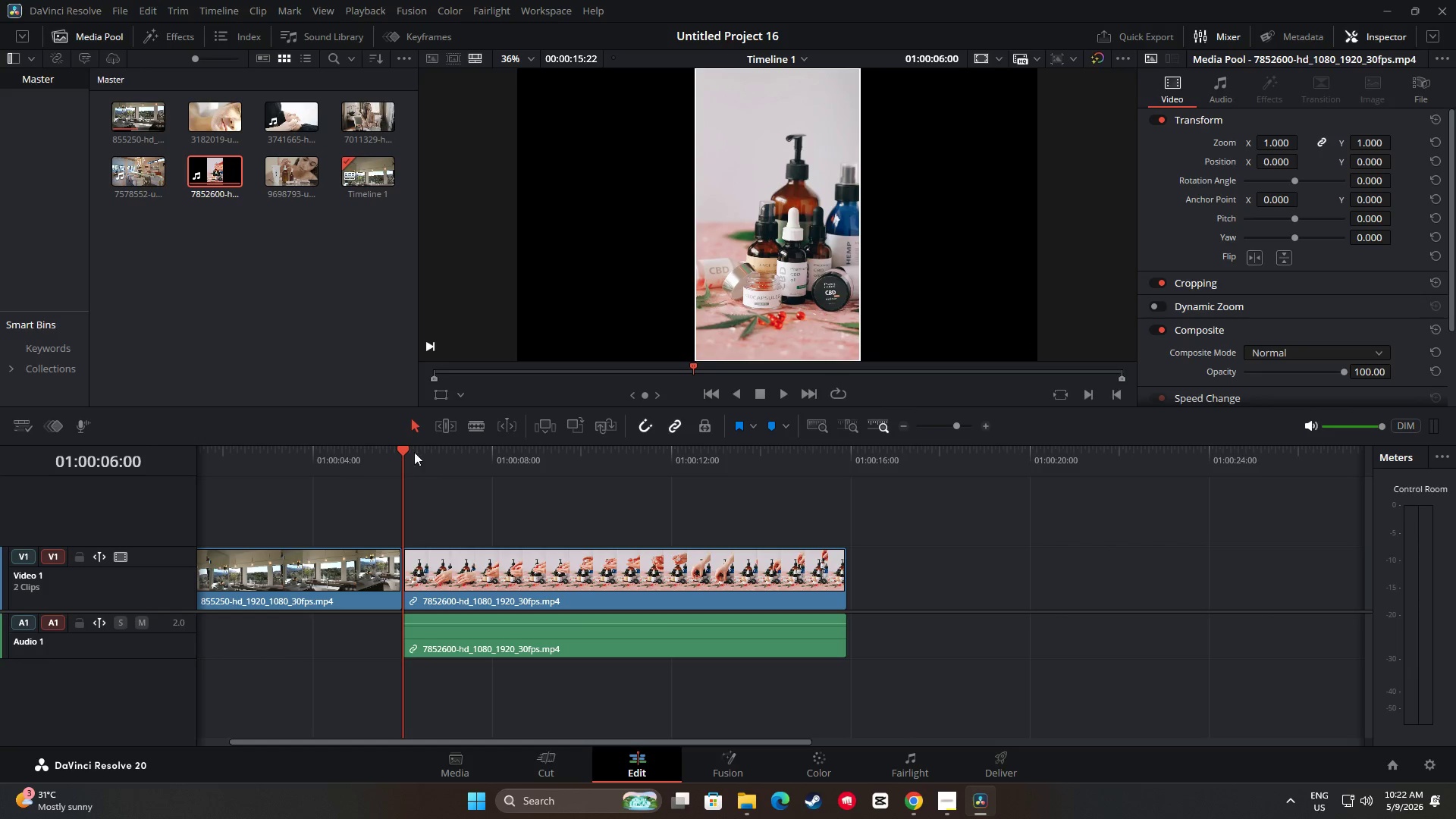 
left_click_drag(start_coordinate=[405, 450], to_coordinate=[822, 470])
 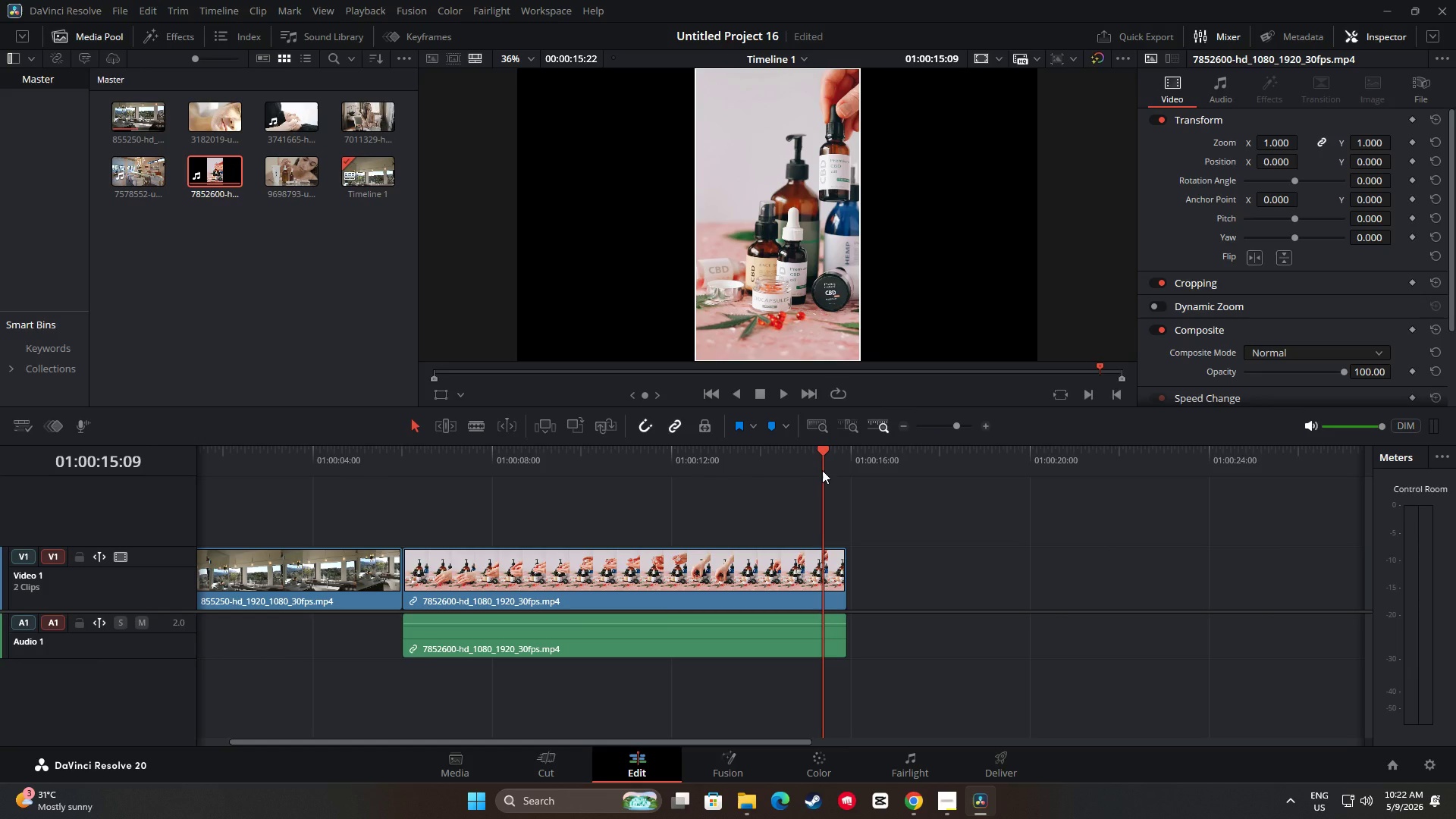 
wait(9.05)
 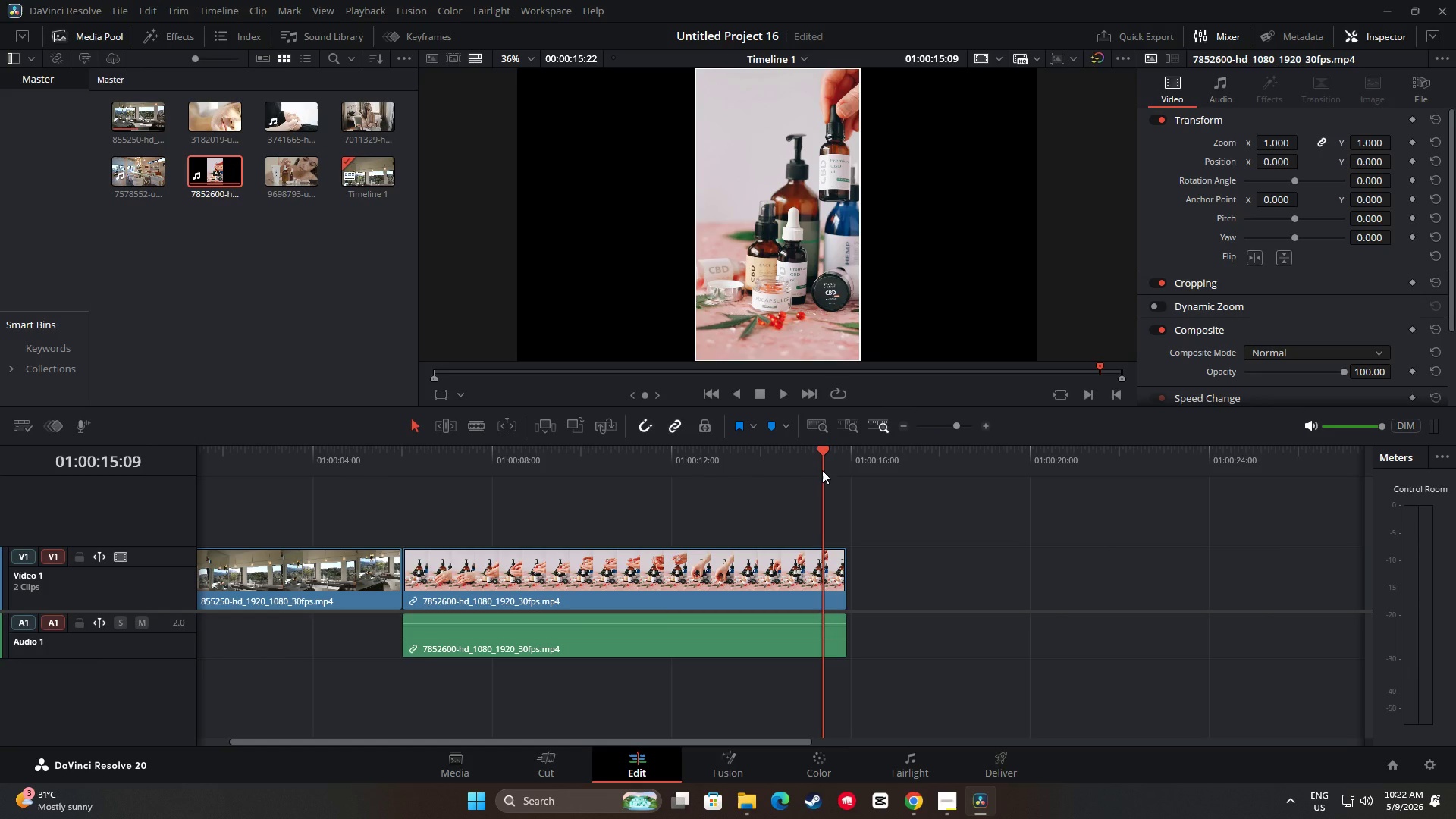 
left_click_drag(start_coordinate=[826, 451], to_coordinate=[408, 488])
 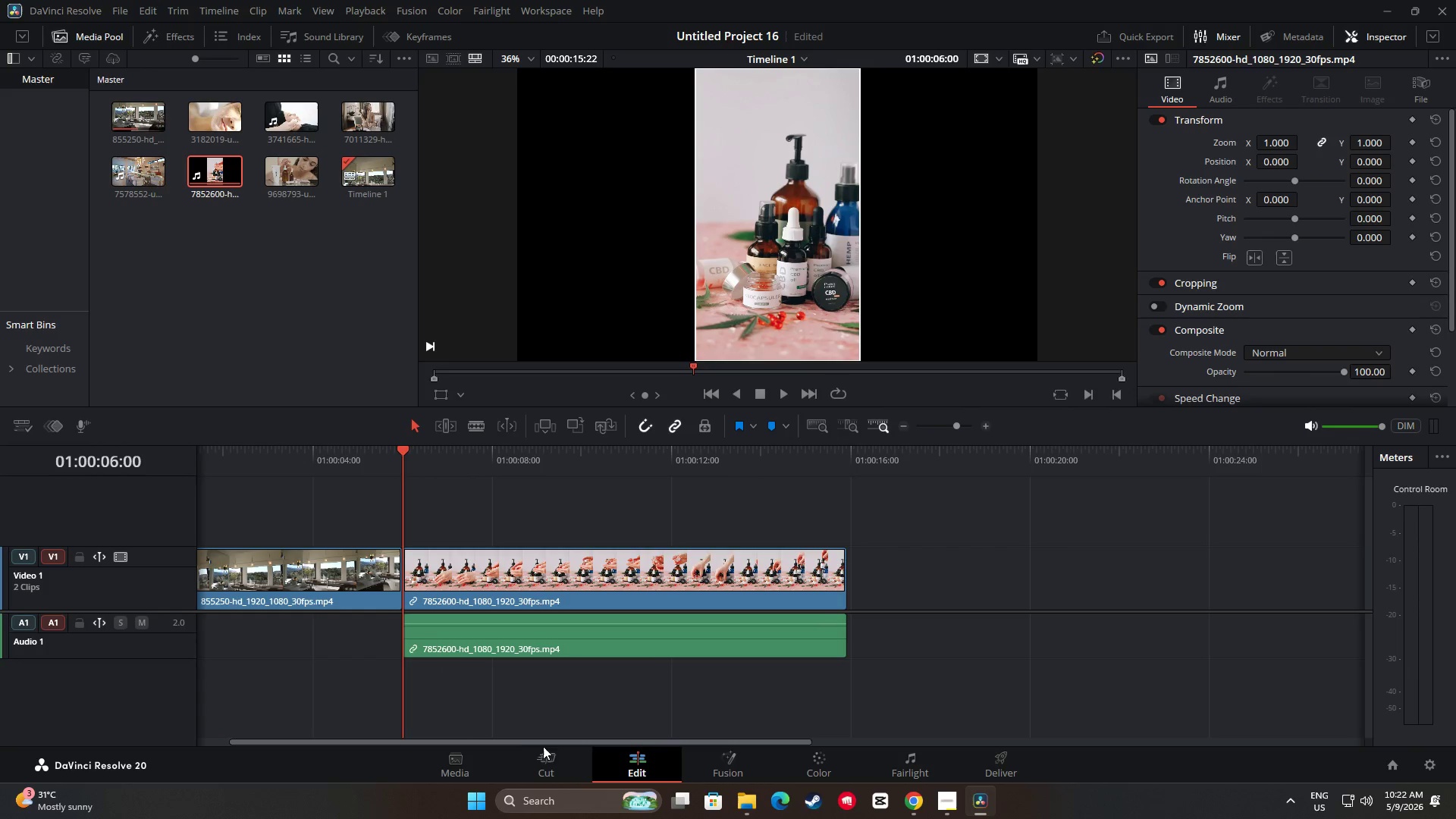 
left_click_drag(start_coordinate=[532, 740], to_coordinate=[444, 745])
 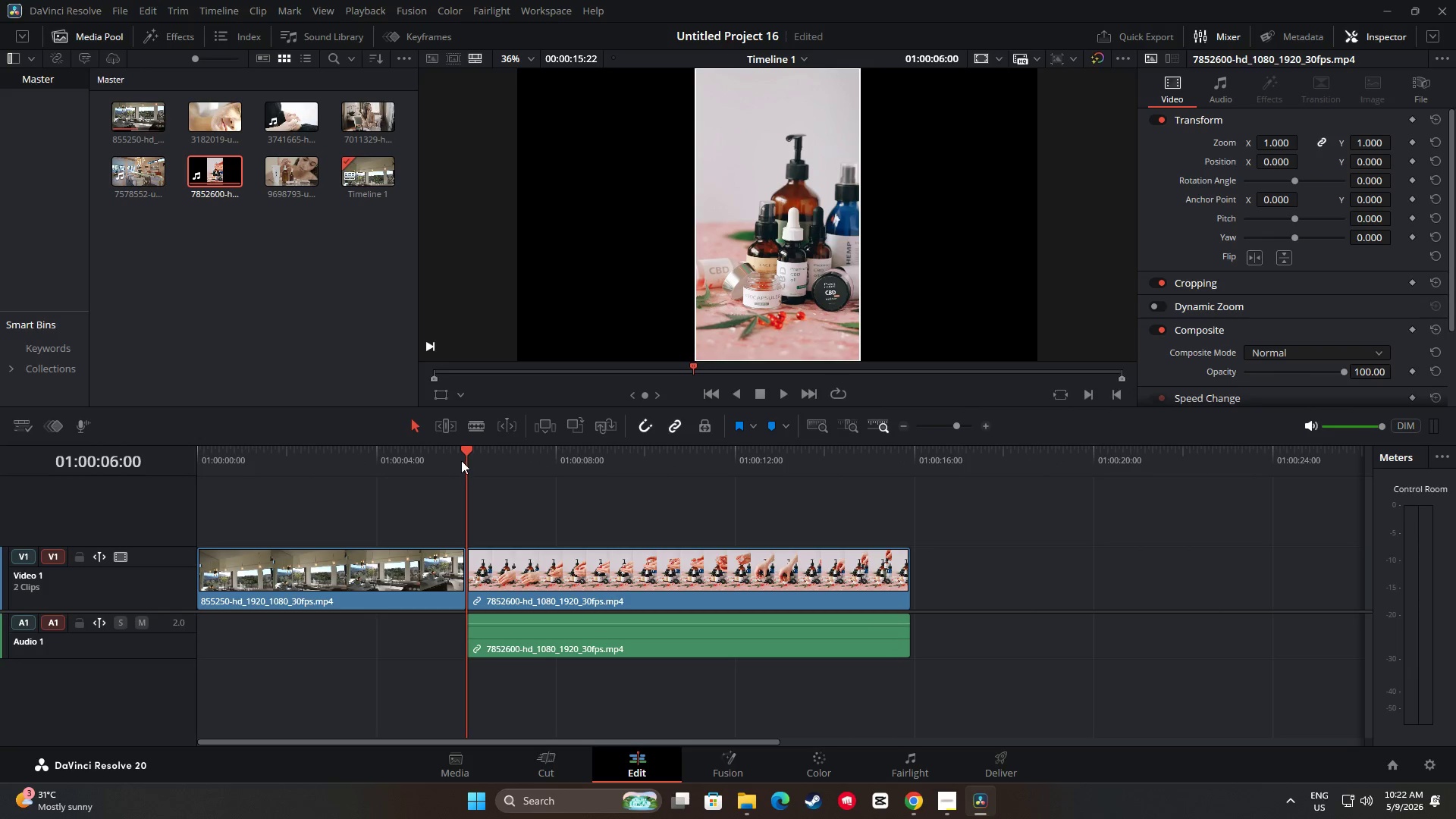 
left_click_drag(start_coordinate=[465, 453], to_coordinate=[653, 500])
 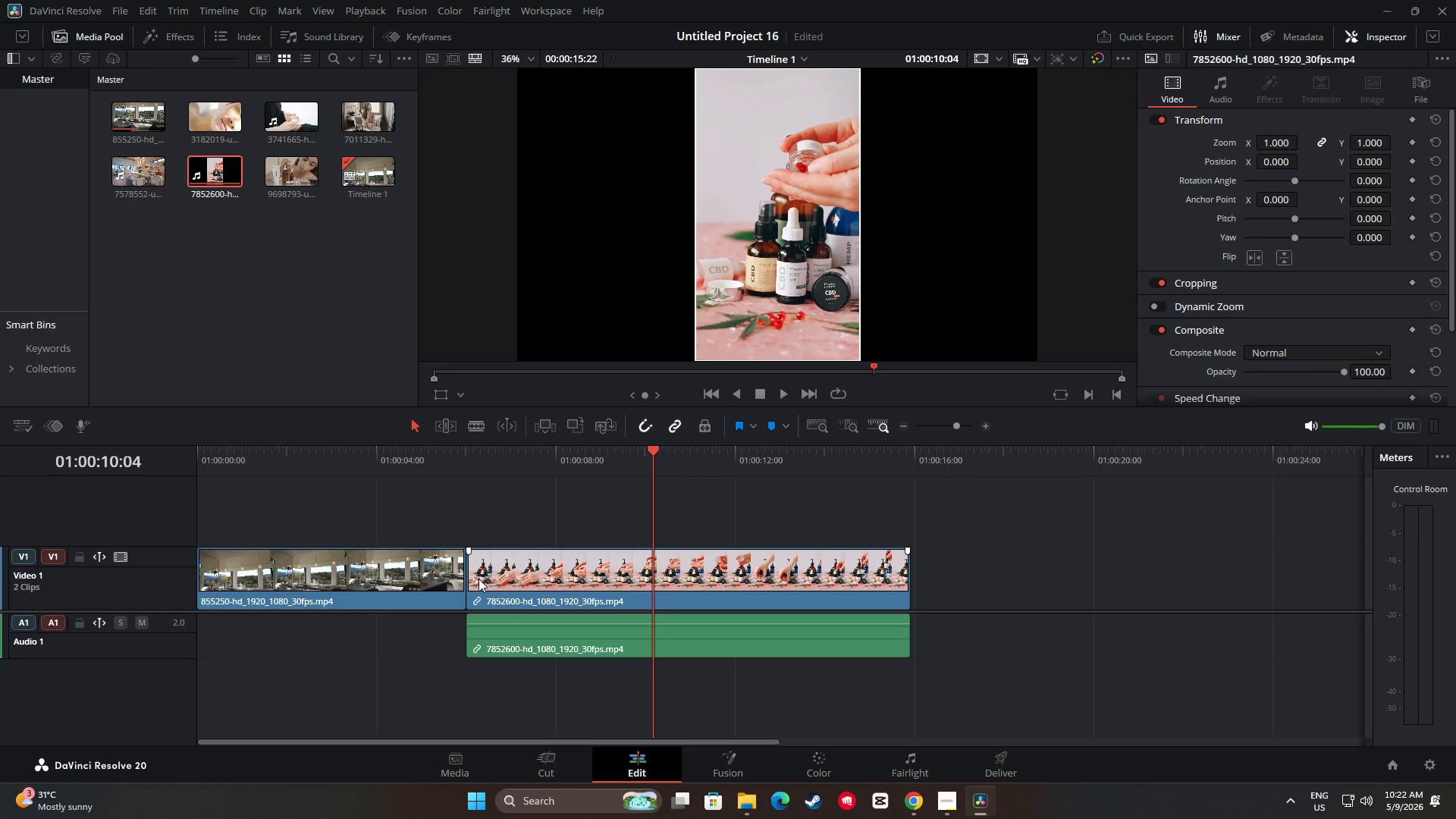 
left_click_drag(start_coordinate=[475, 579], to_coordinate=[795, 585])
 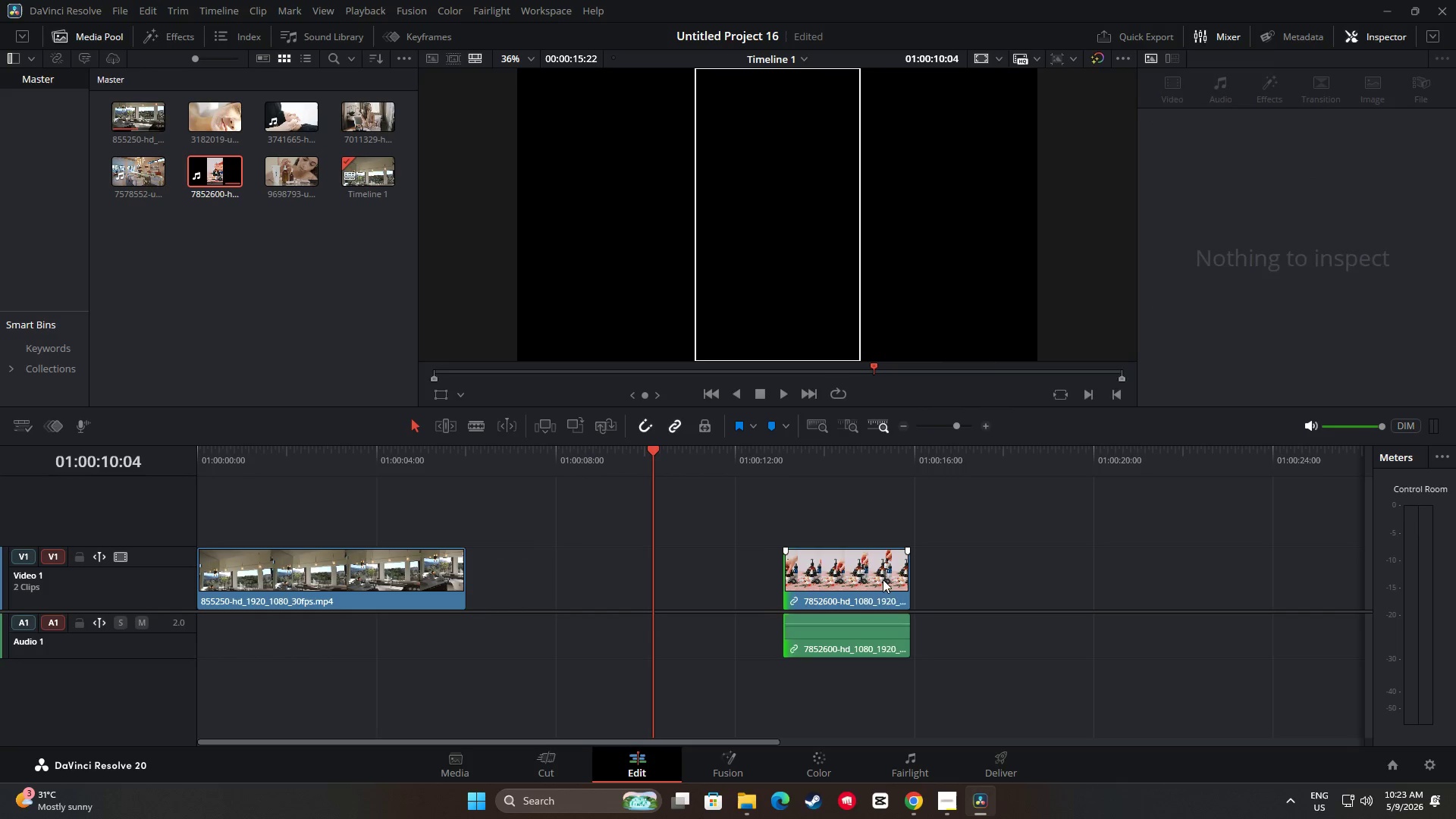 
left_click_drag(start_coordinate=[880, 579], to_coordinate=[549, 582])
 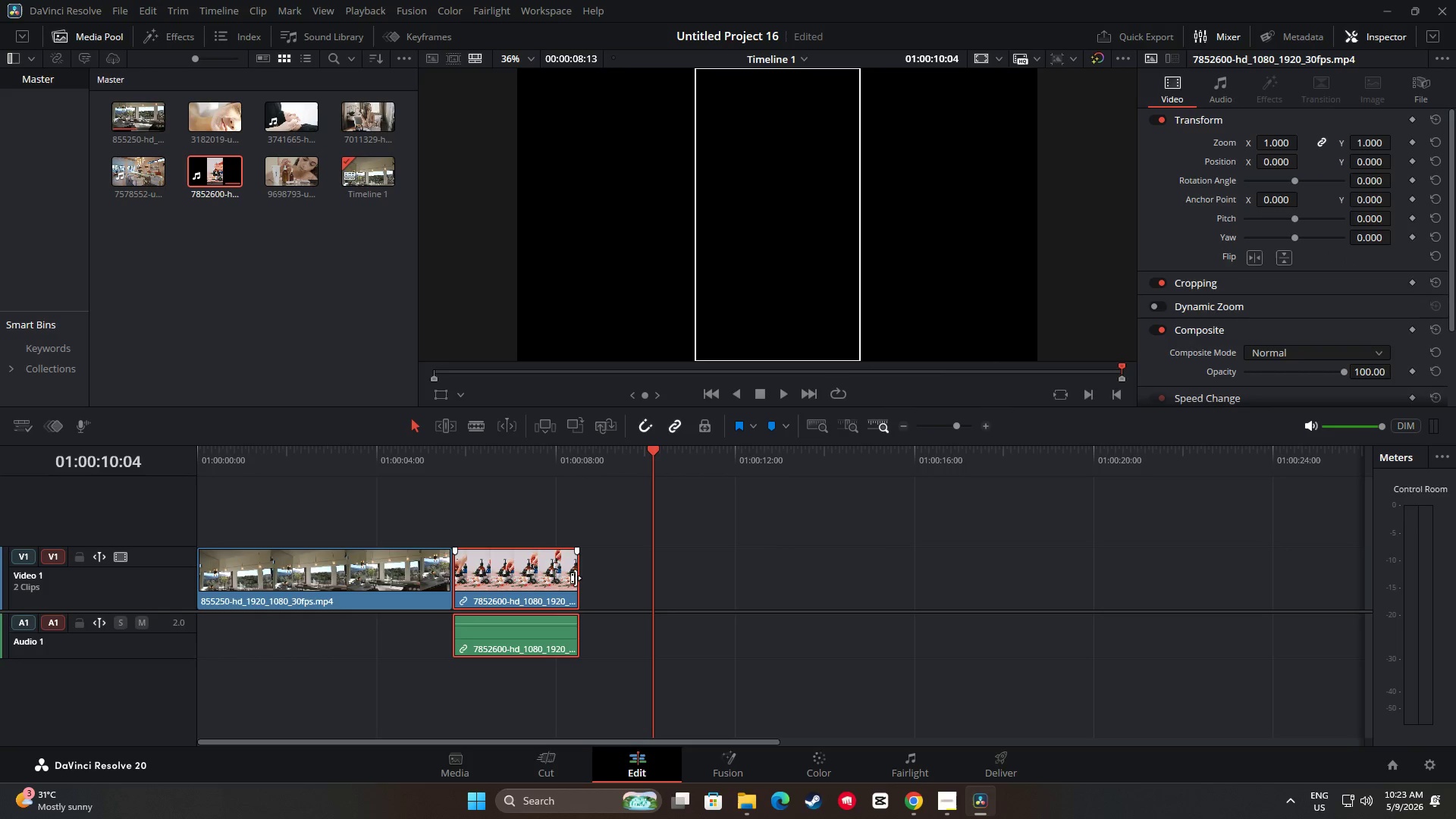 
left_click_drag(start_coordinate=[576, 578], to_coordinate=[610, 579])
 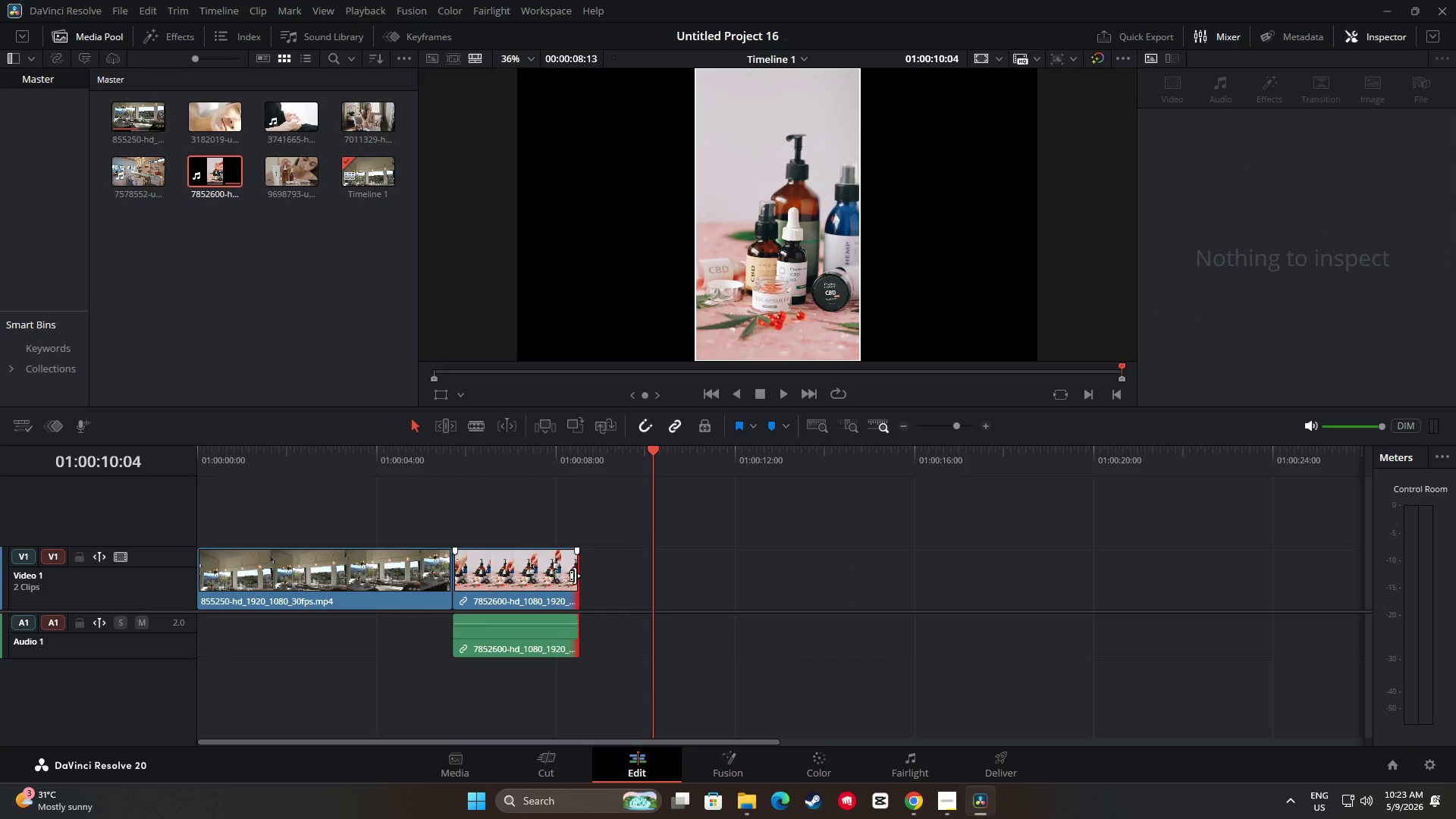 
left_click([569, 576])
 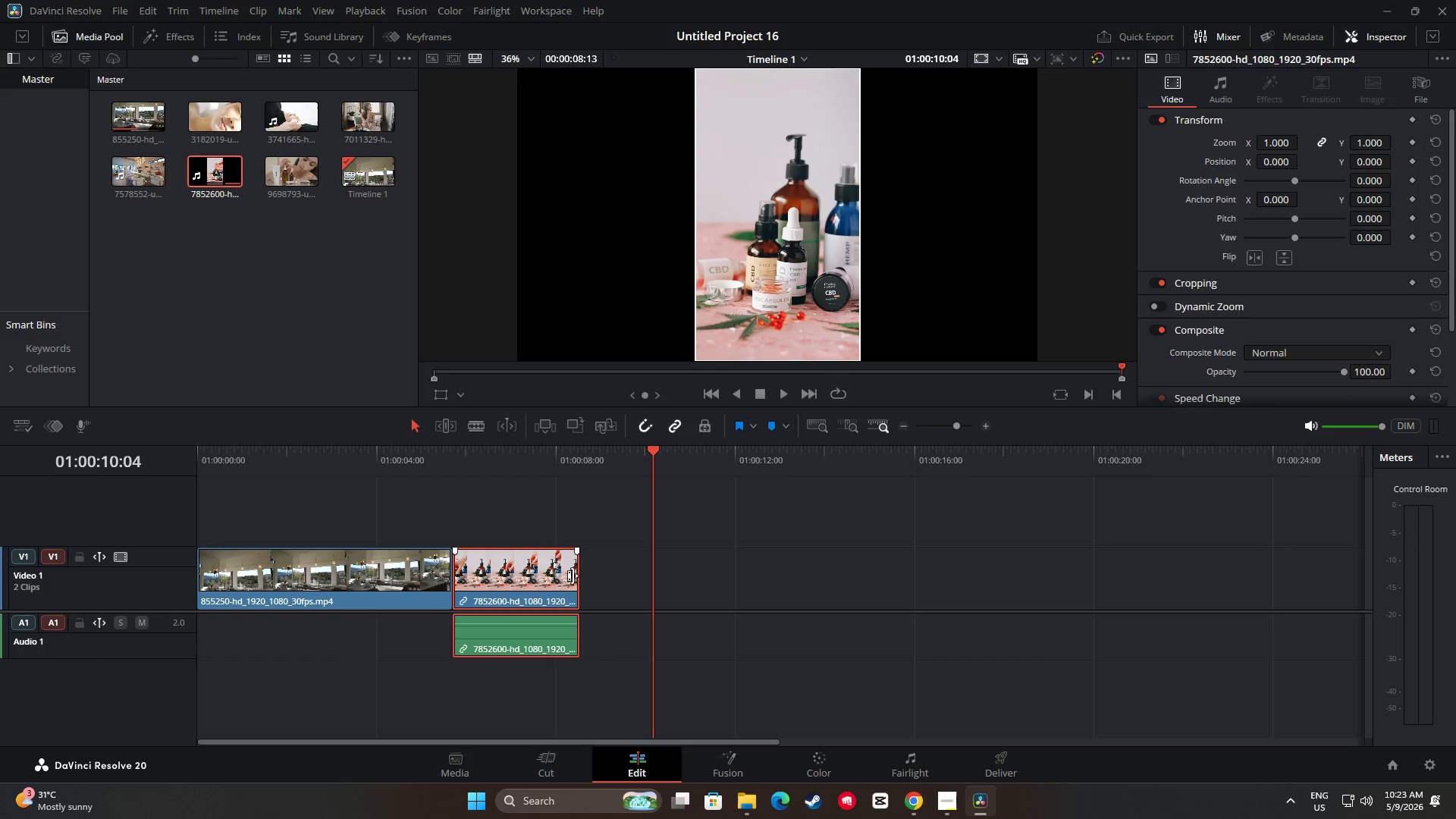 
left_click_drag(start_coordinate=[573, 576], to_coordinate=[695, 582])
 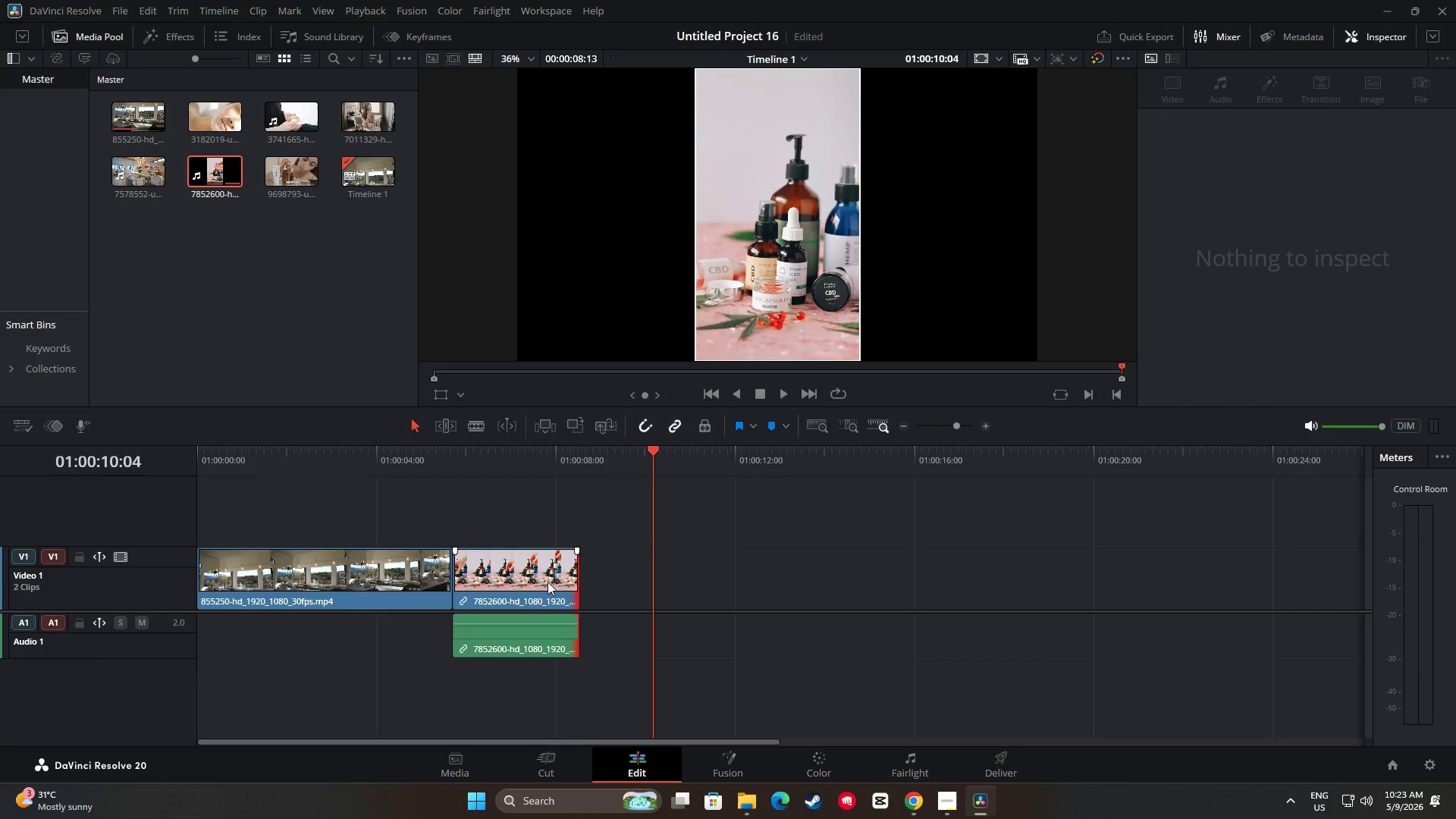 
left_click_drag(start_coordinate=[508, 576], to_coordinate=[509, 584])
 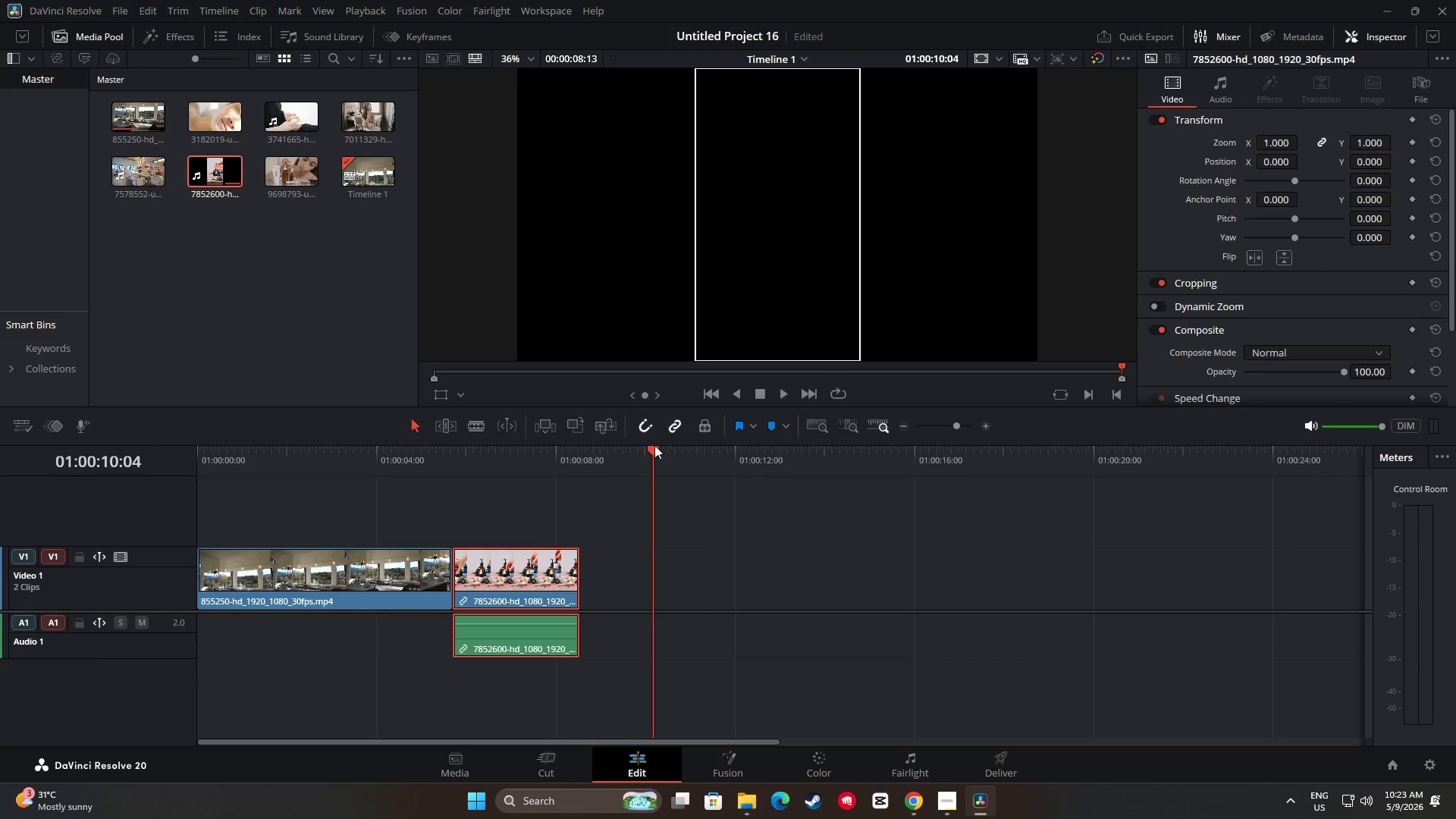 
left_click_drag(start_coordinate=[654, 452], to_coordinate=[441, 474])
 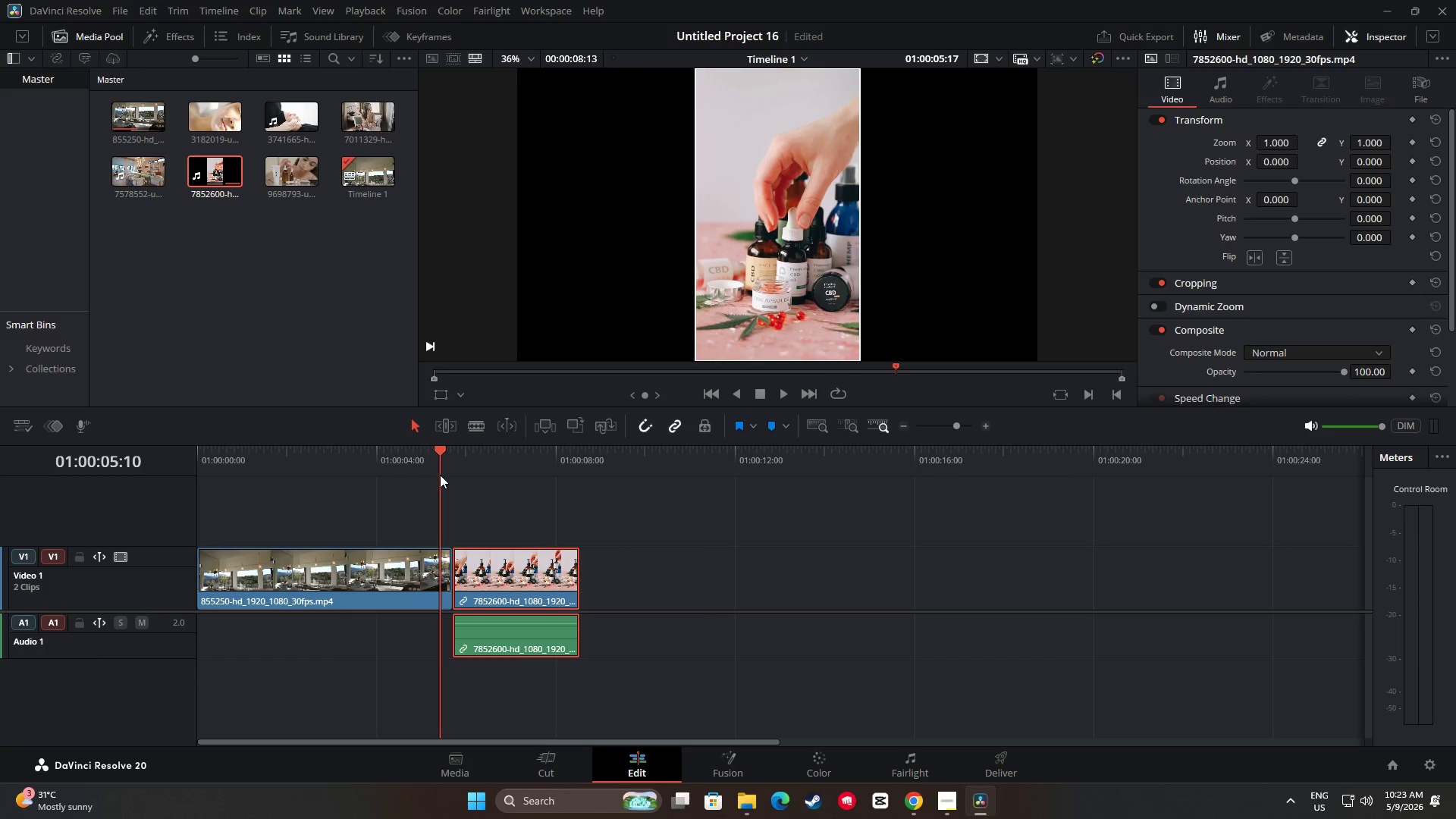 
key(Space)
 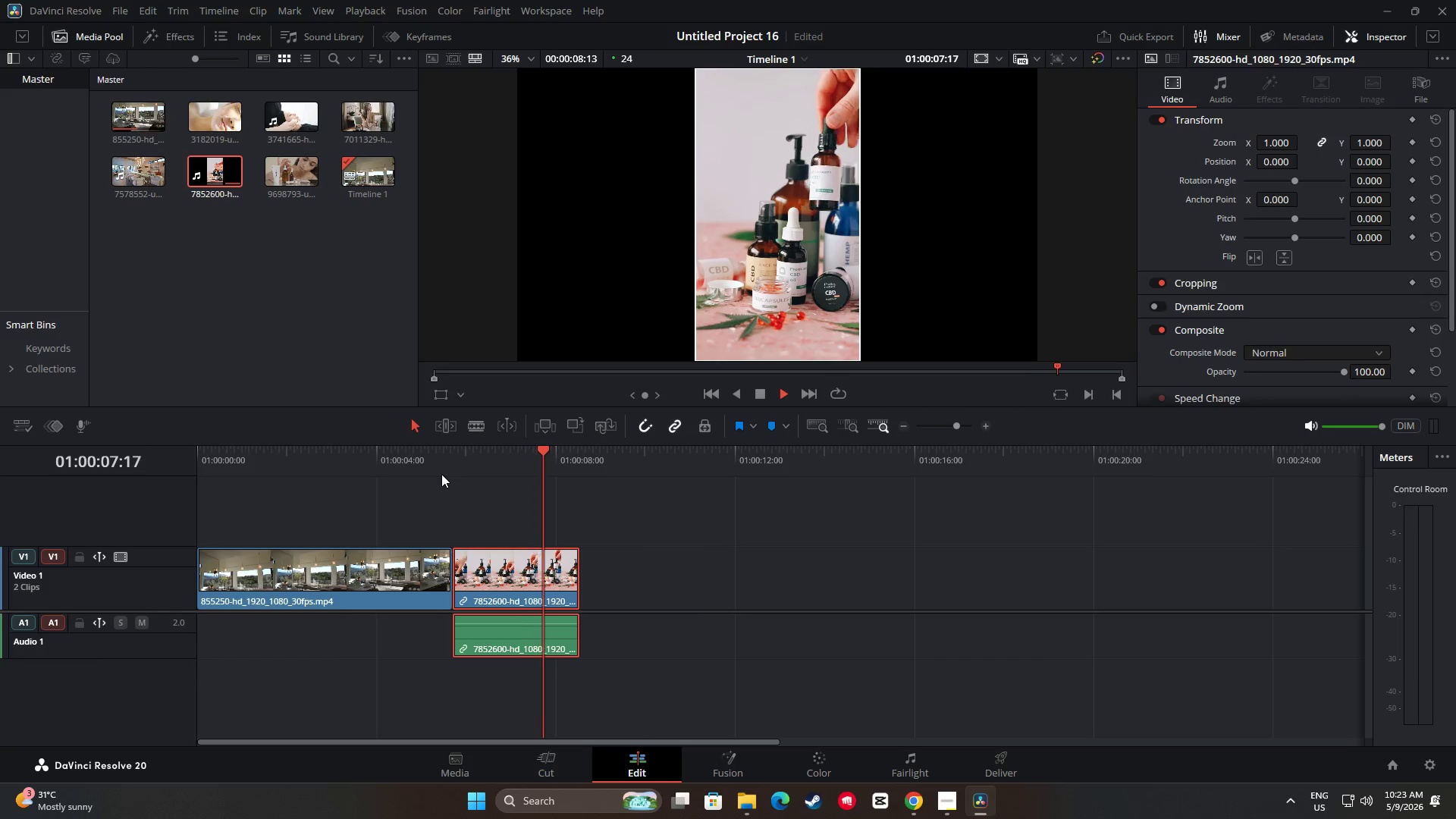 
key(Space)
 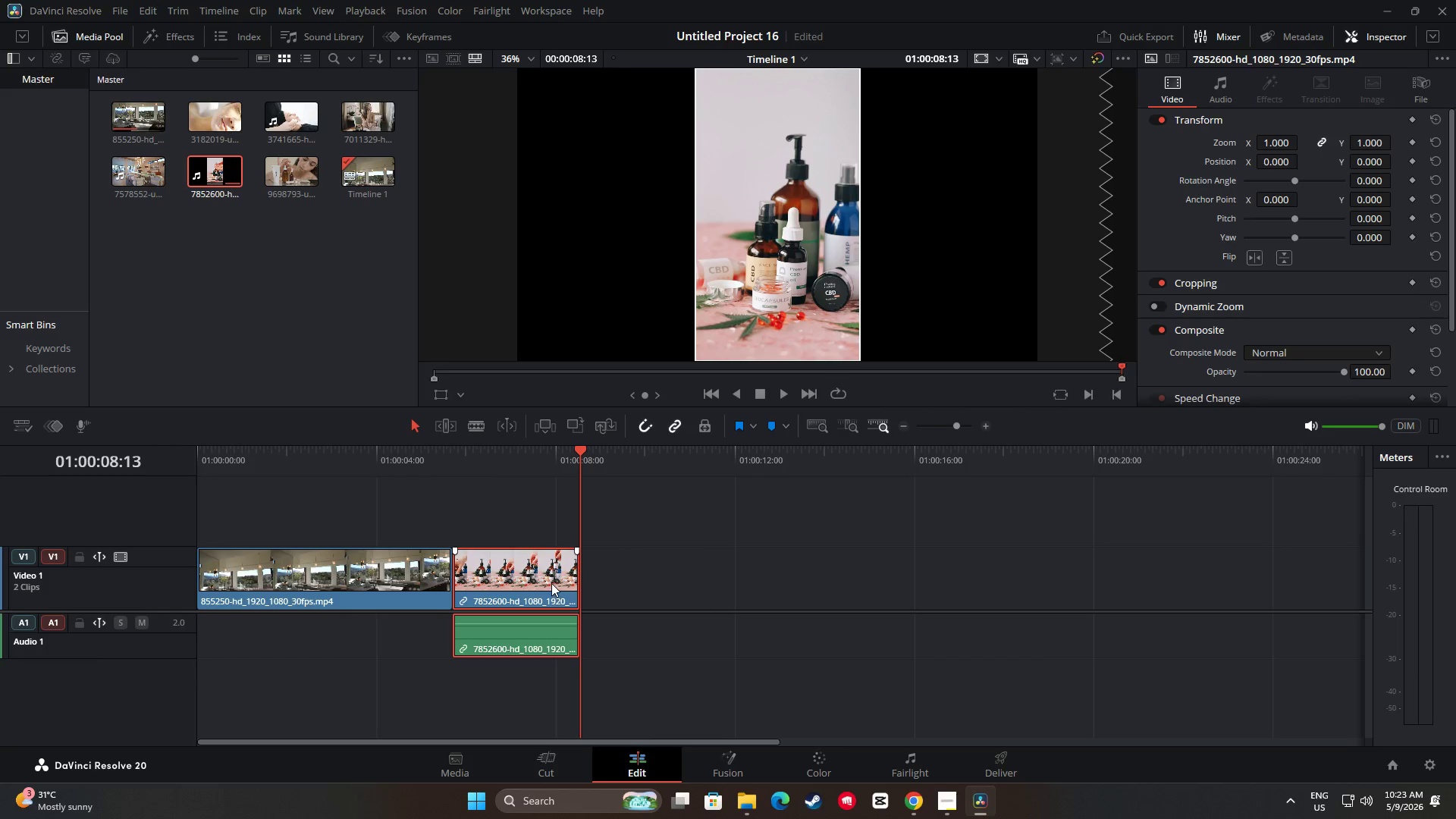 
left_click_drag(start_coordinate=[548, 579], to_coordinate=[595, 581])
 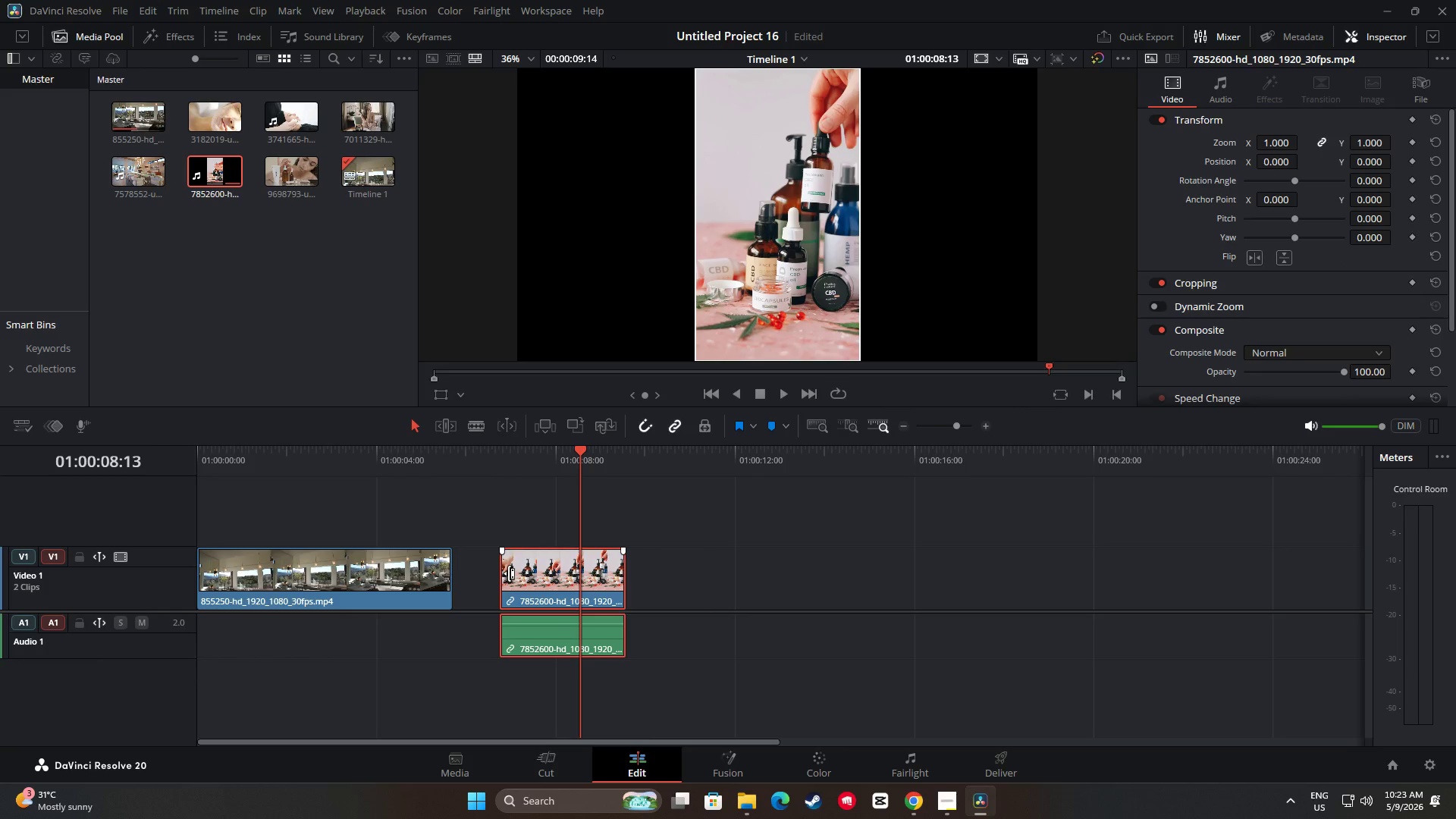 
left_click_drag(start_coordinate=[510, 573], to_coordinate=[465, 570])
 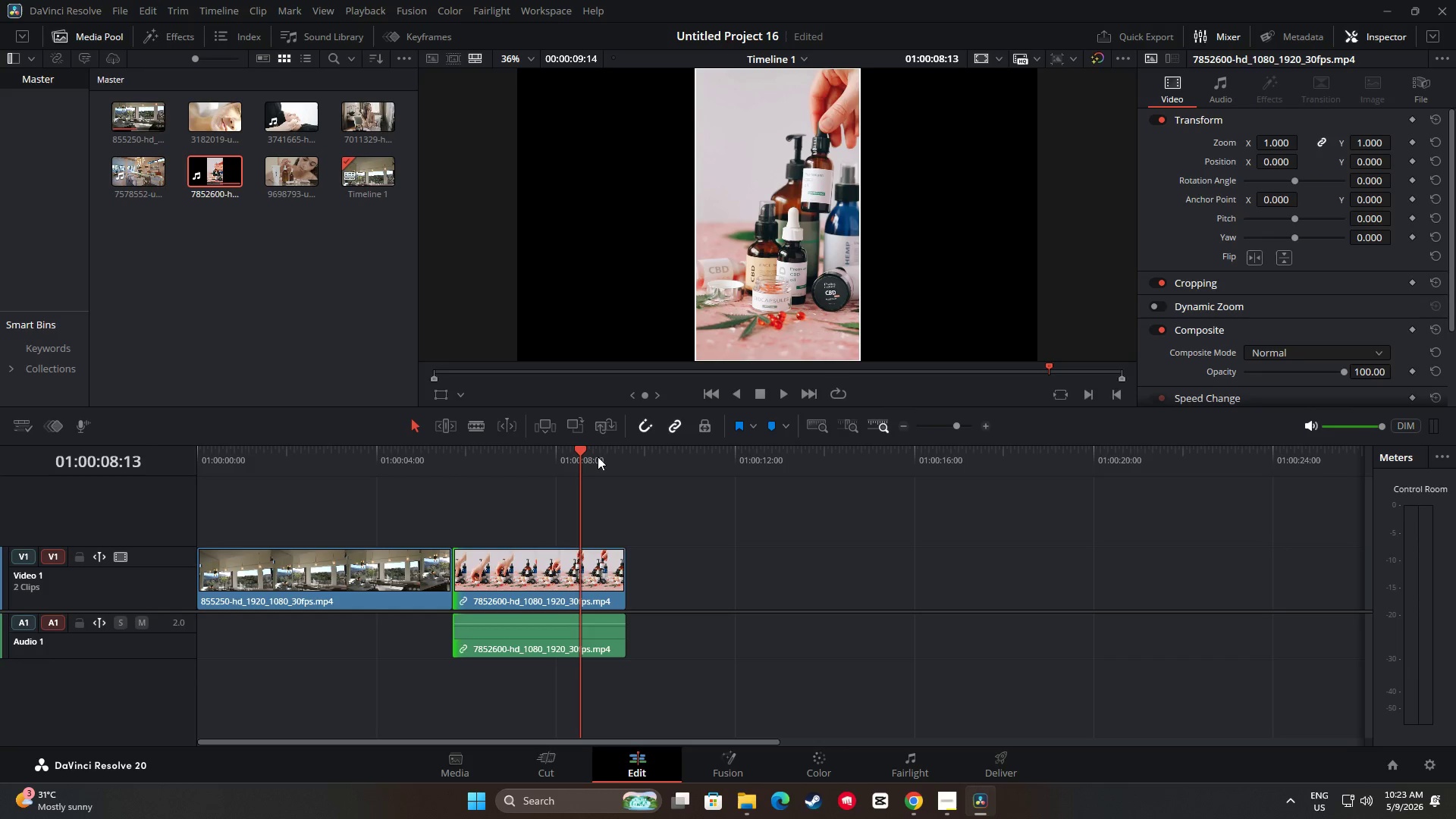 
left_click_drag(start_coordinate=[569, 454], to_coordinate=[473, 457])
 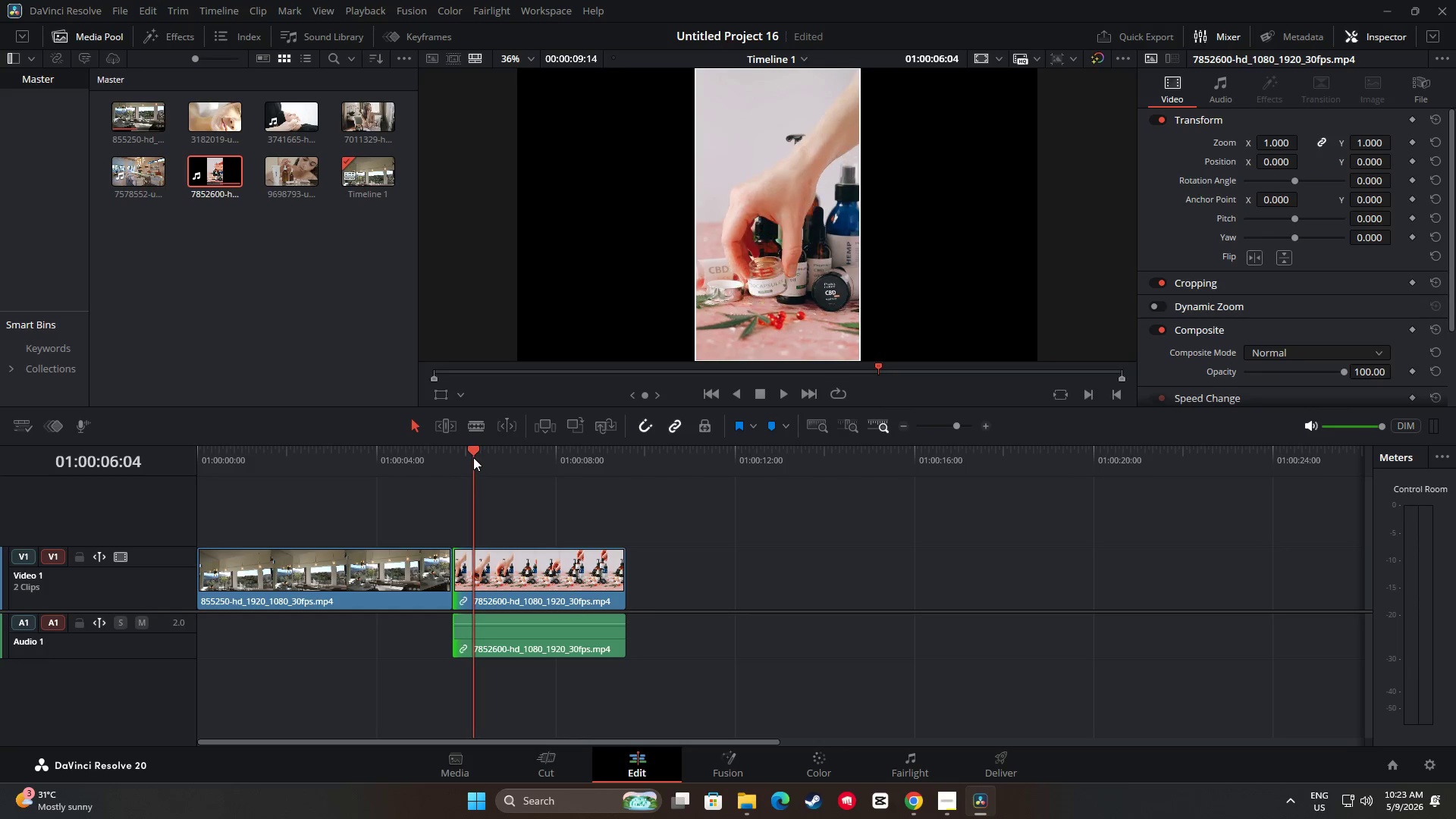 
key(Space)
 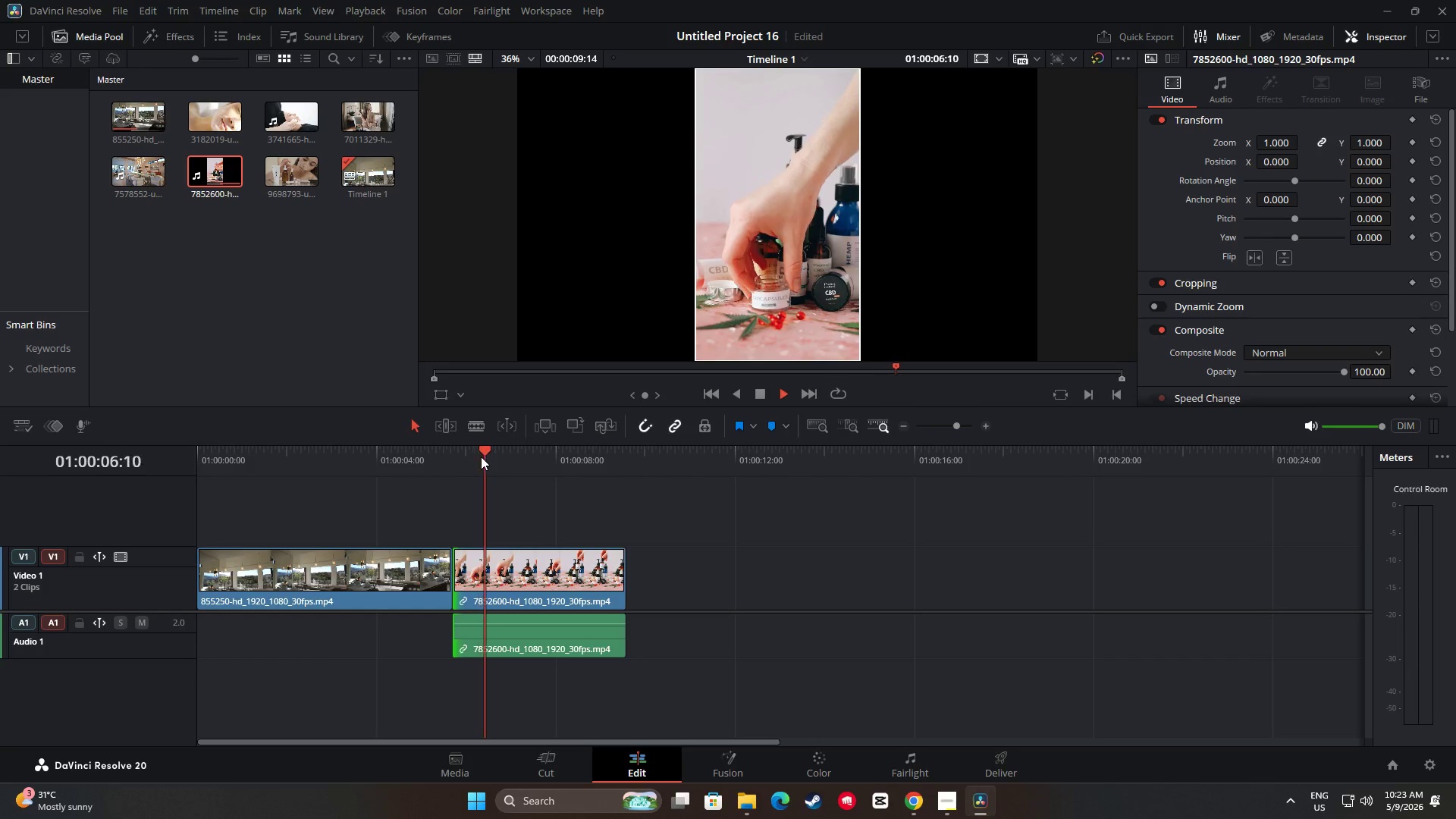 
left_click_drag(start_coordinate=[481, 457], to_coordinate=[399, 458])
 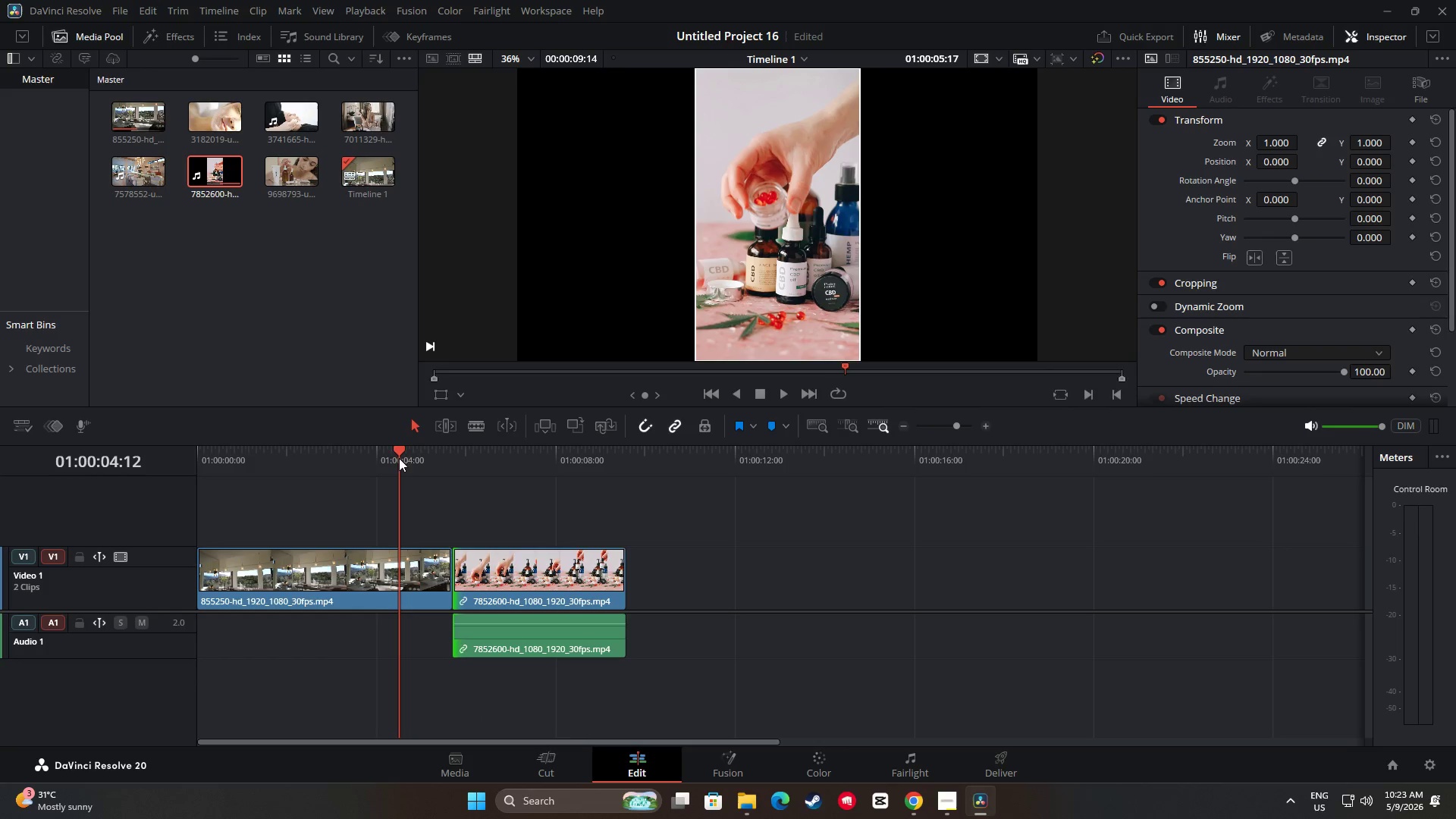 
key(Space)
 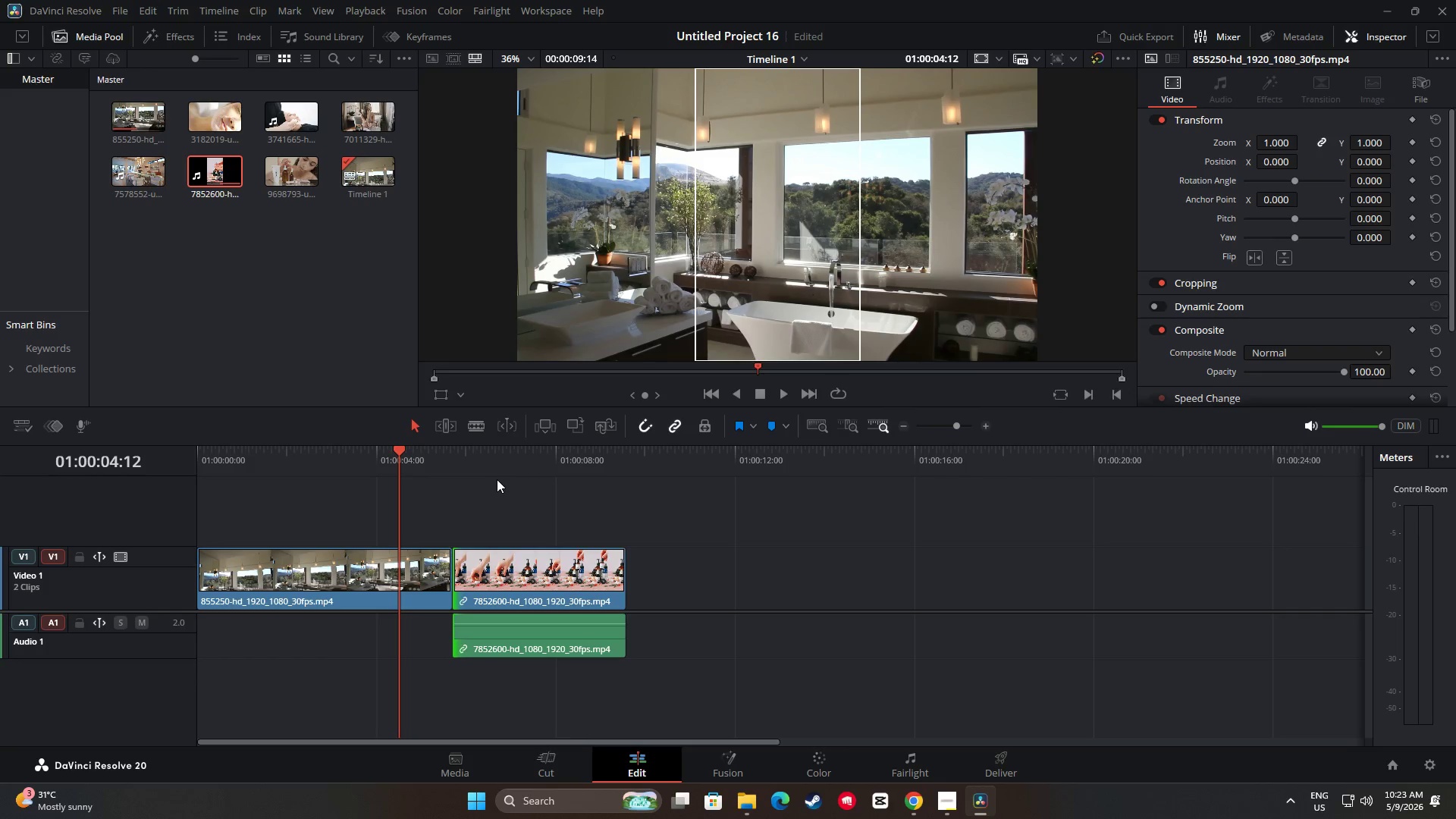 
key(Space)
 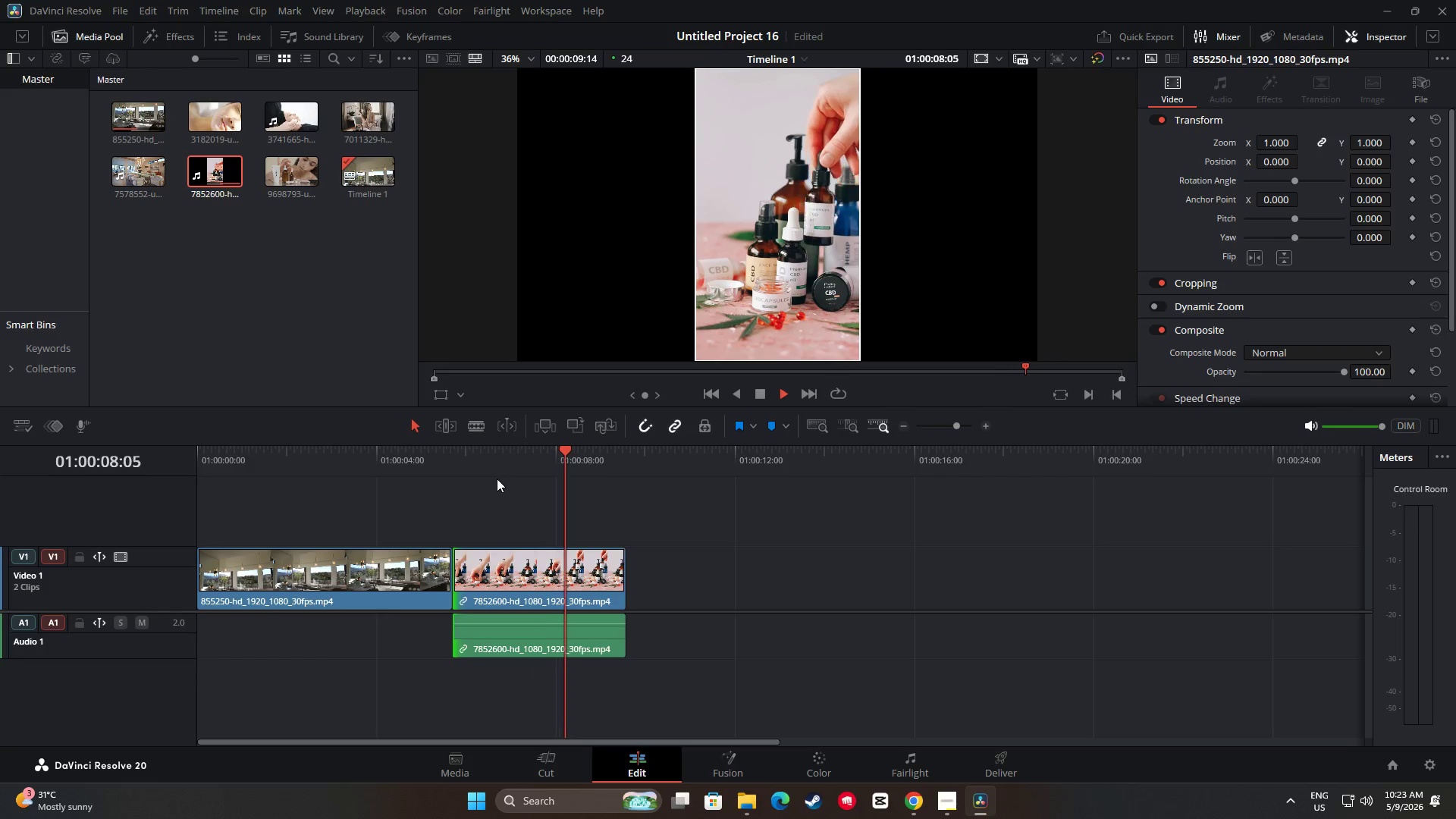 
wait(5.09)
 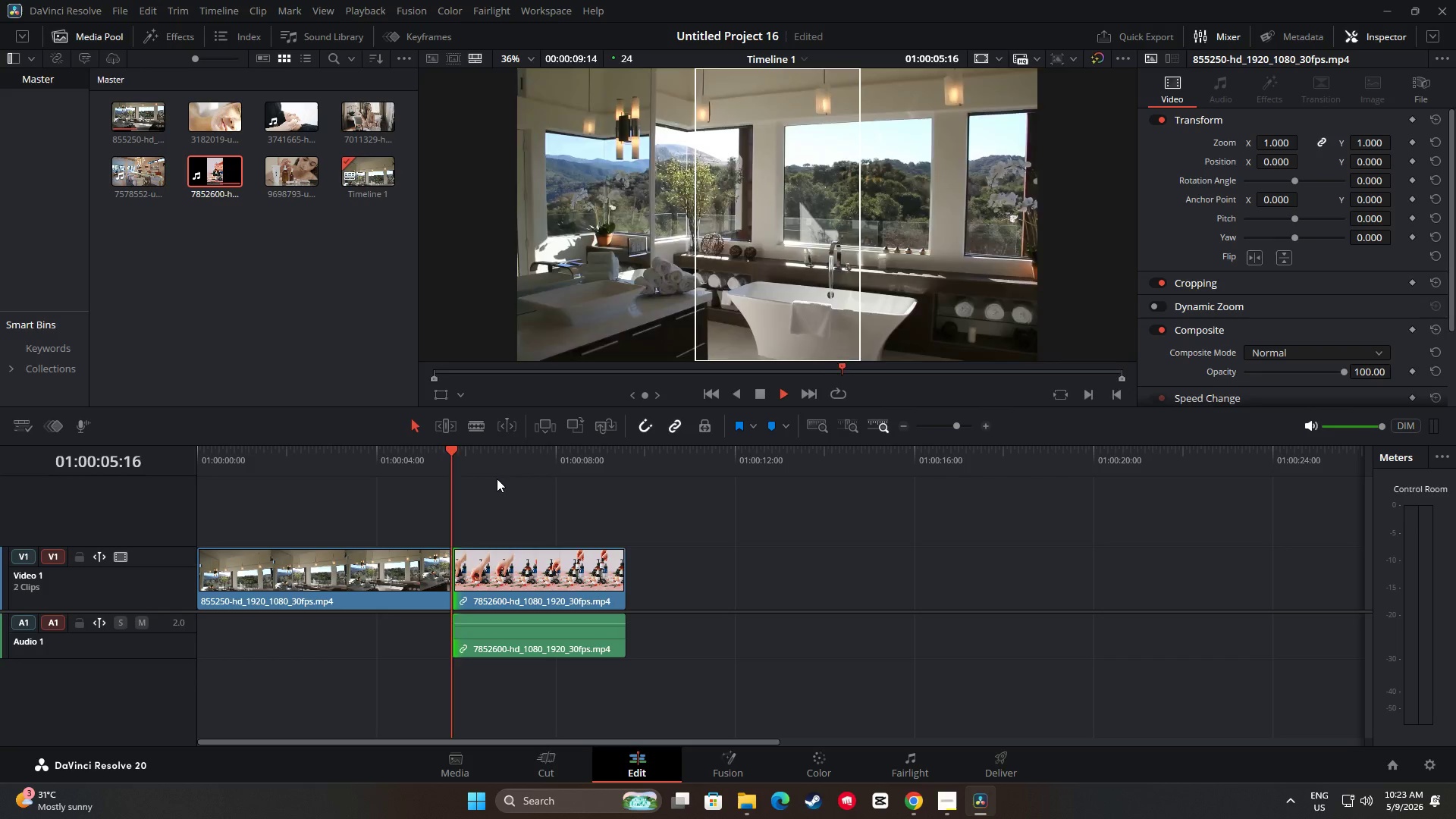 
key(Space)
 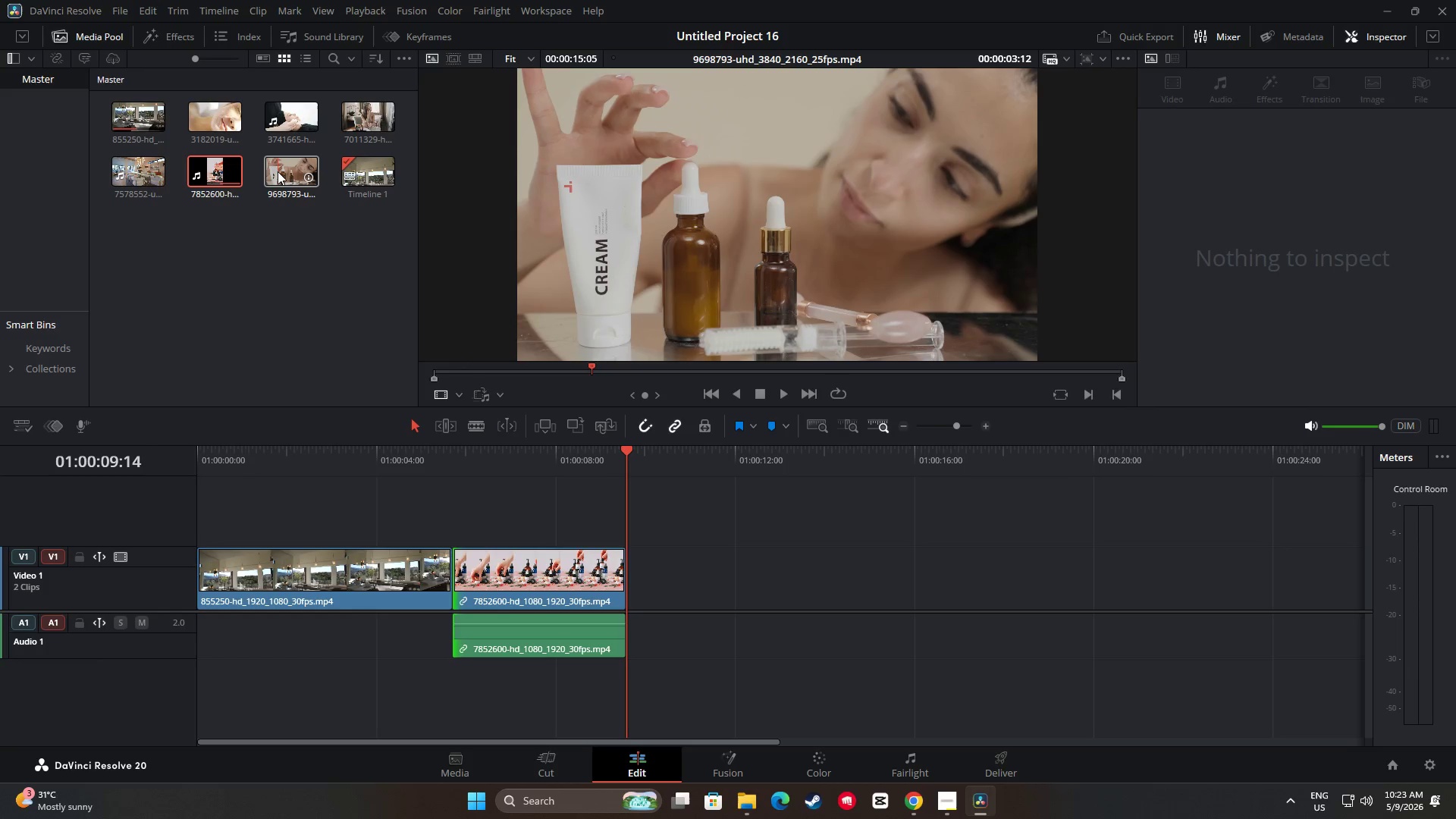 
wait(9.55)
 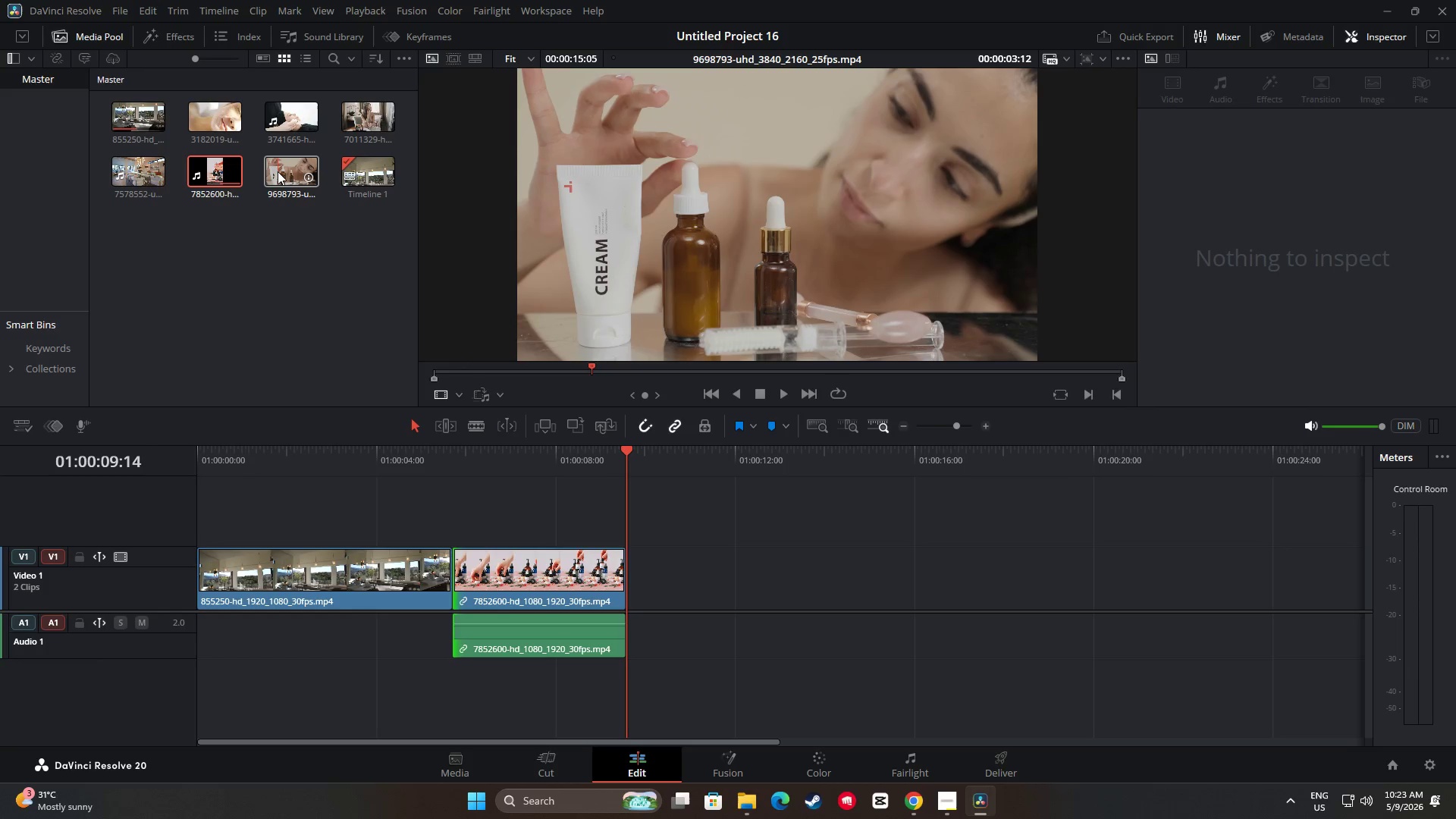 
left_click([752, 803])
 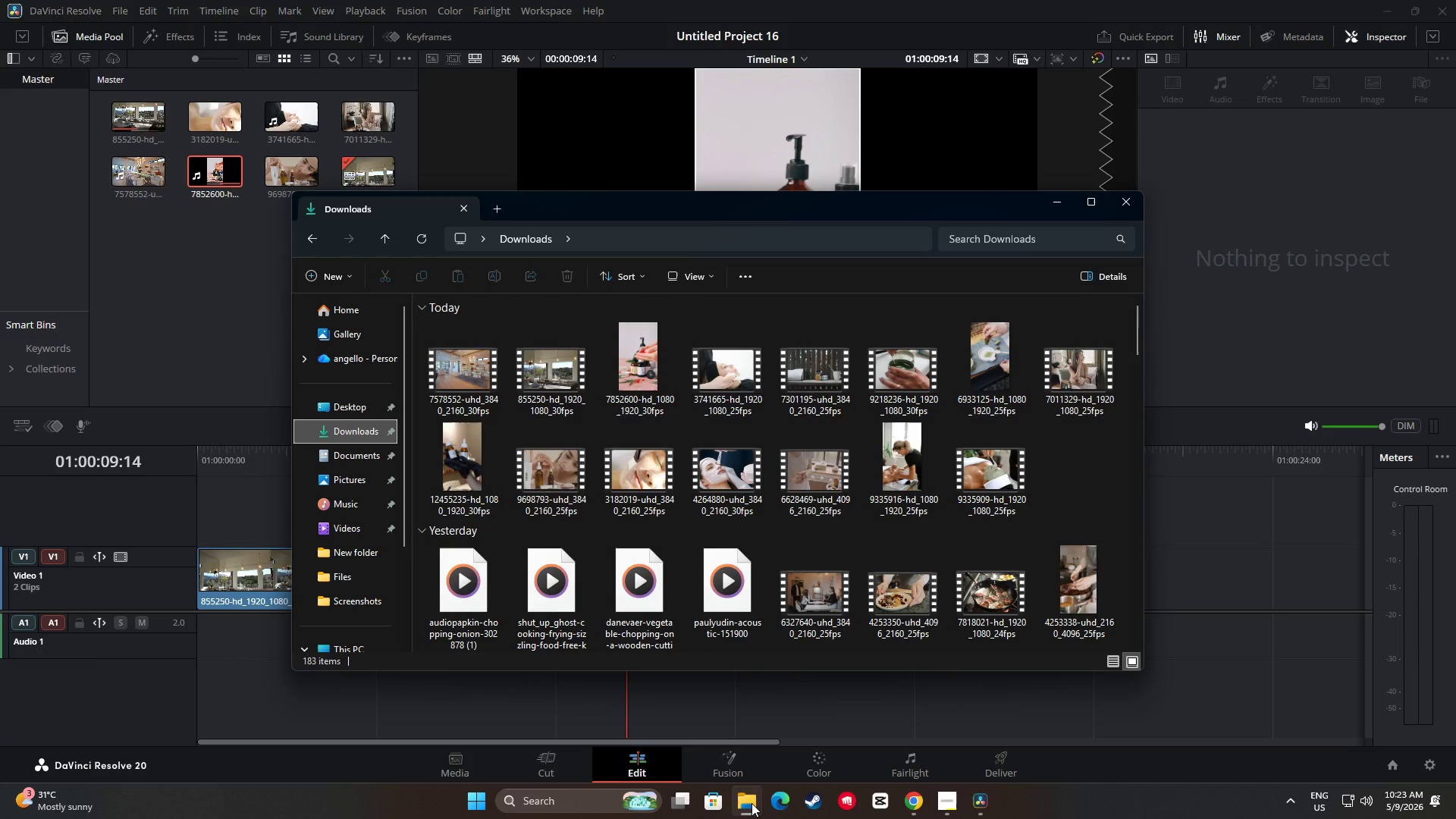 
left_click([752, 803])
 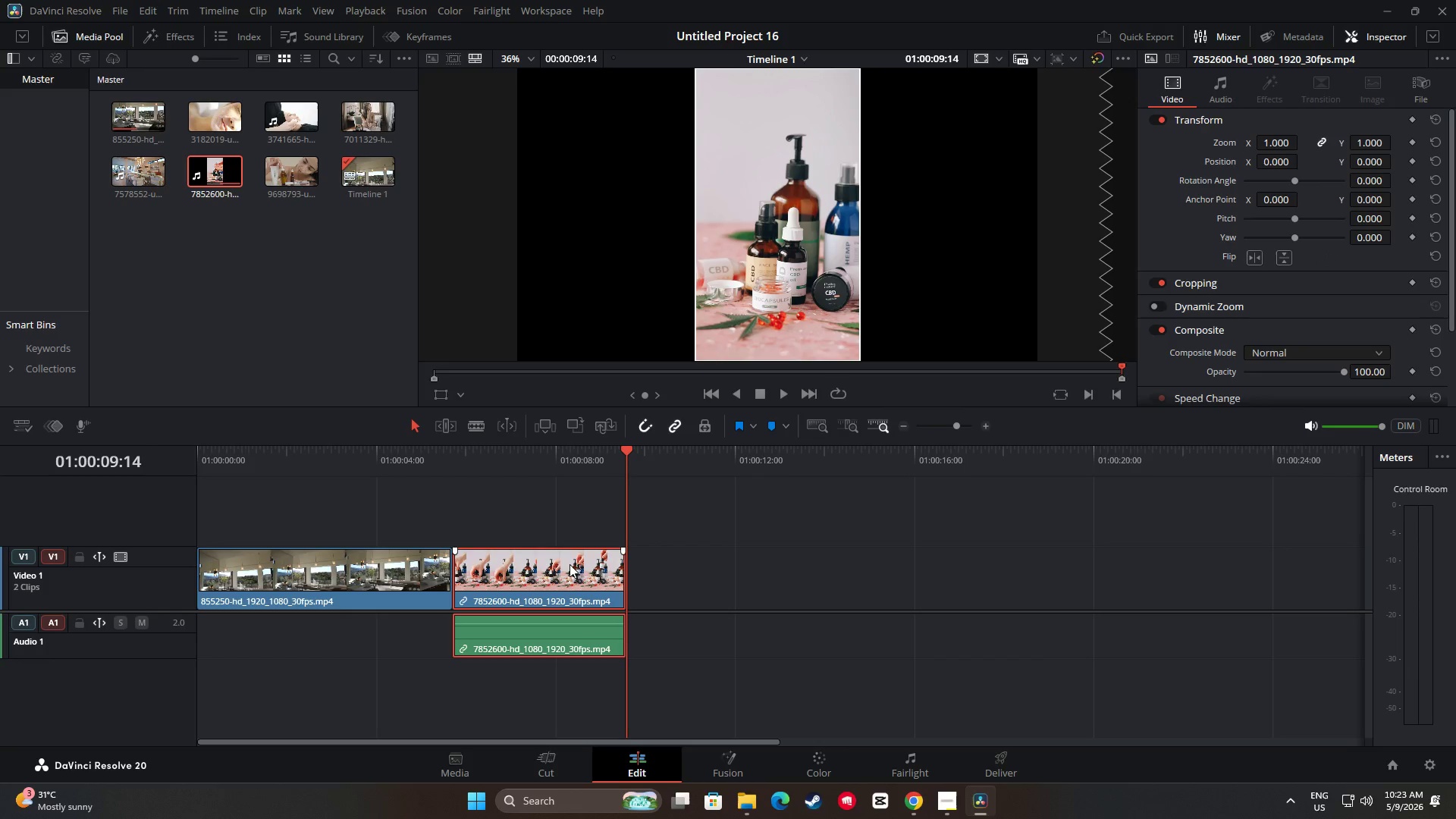 
key(Backspace)
 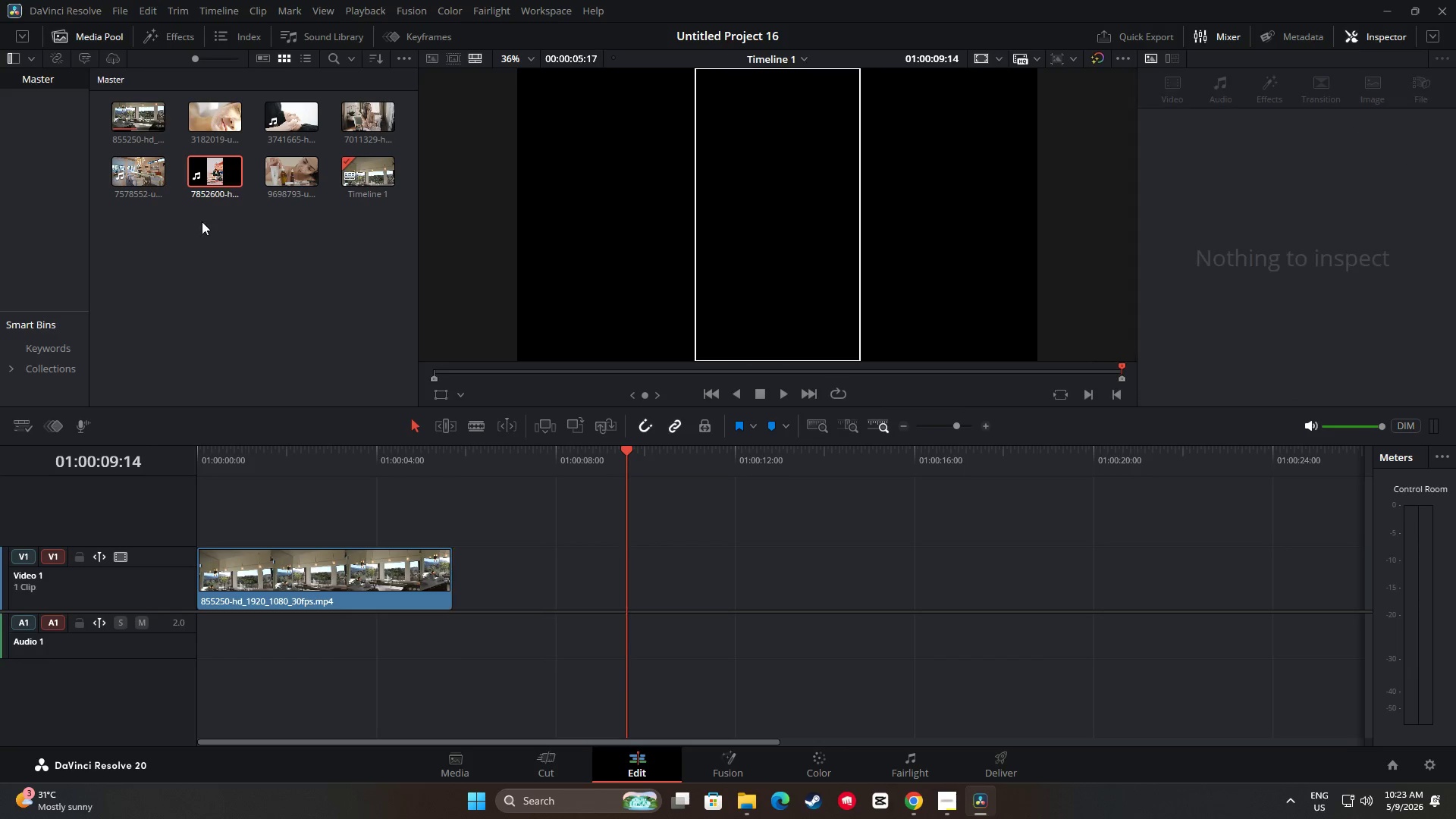 
right_click([196, 220])
 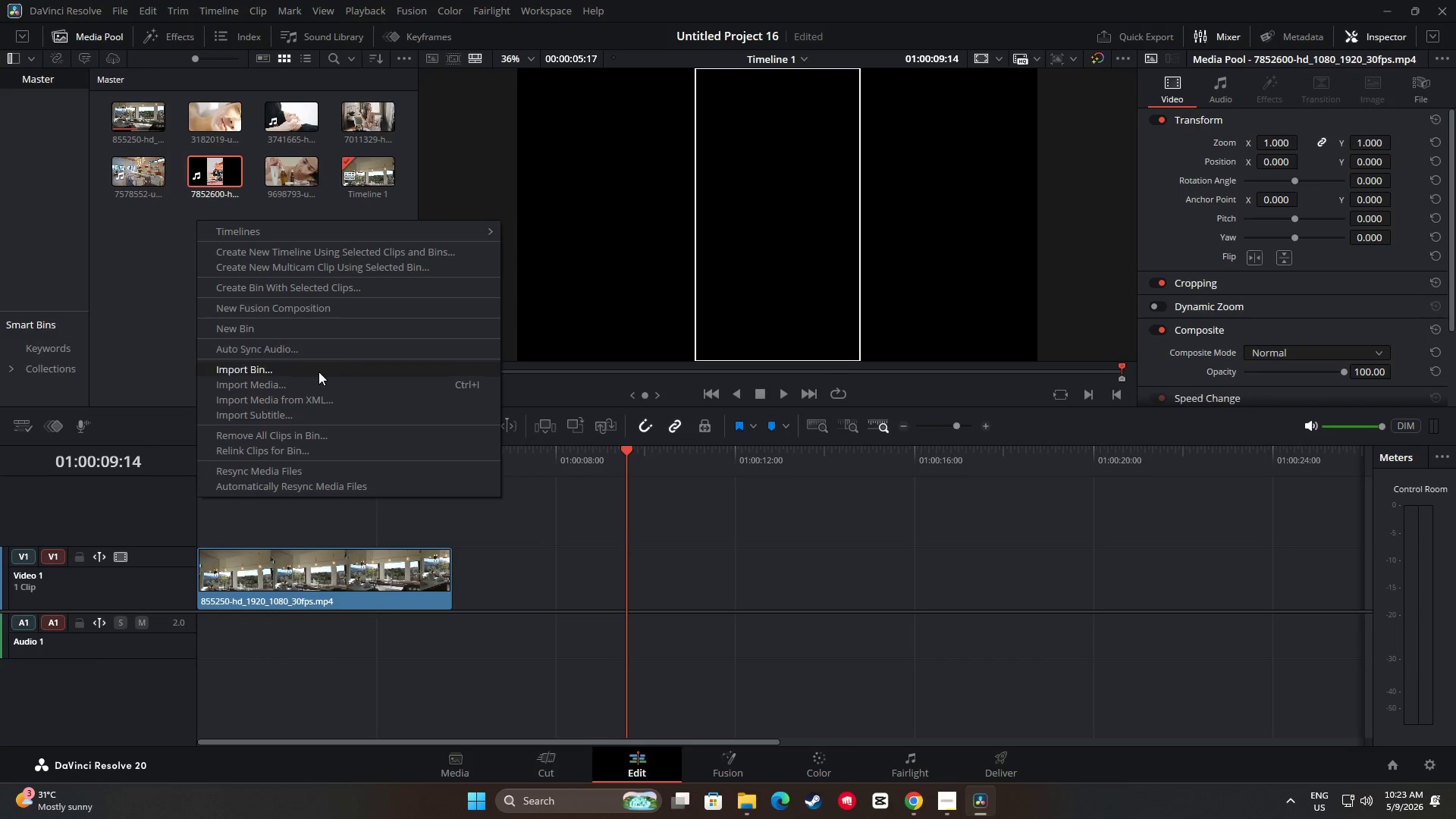 
left_click([314, 381])
 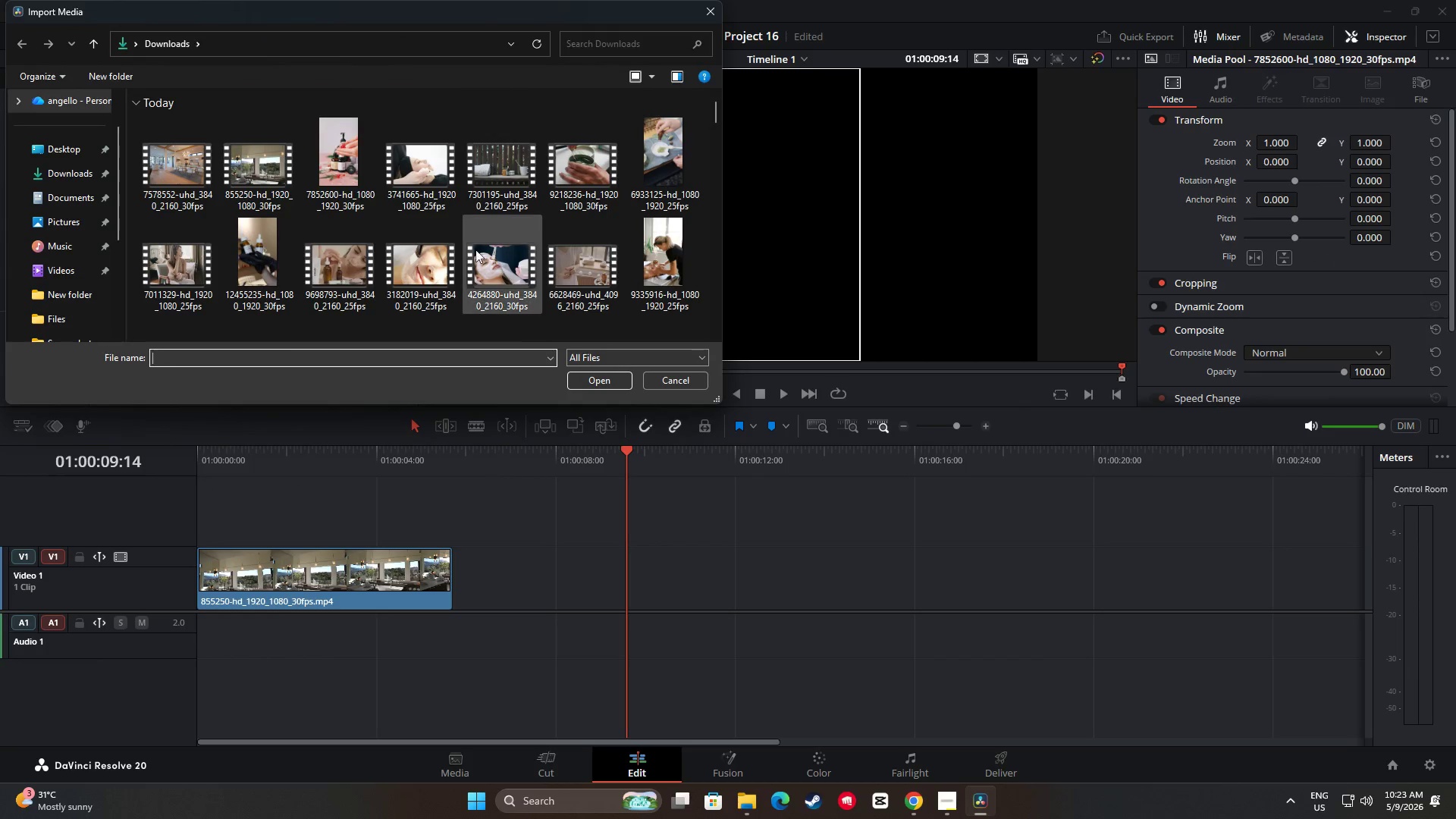 
left_click([505, 171])
 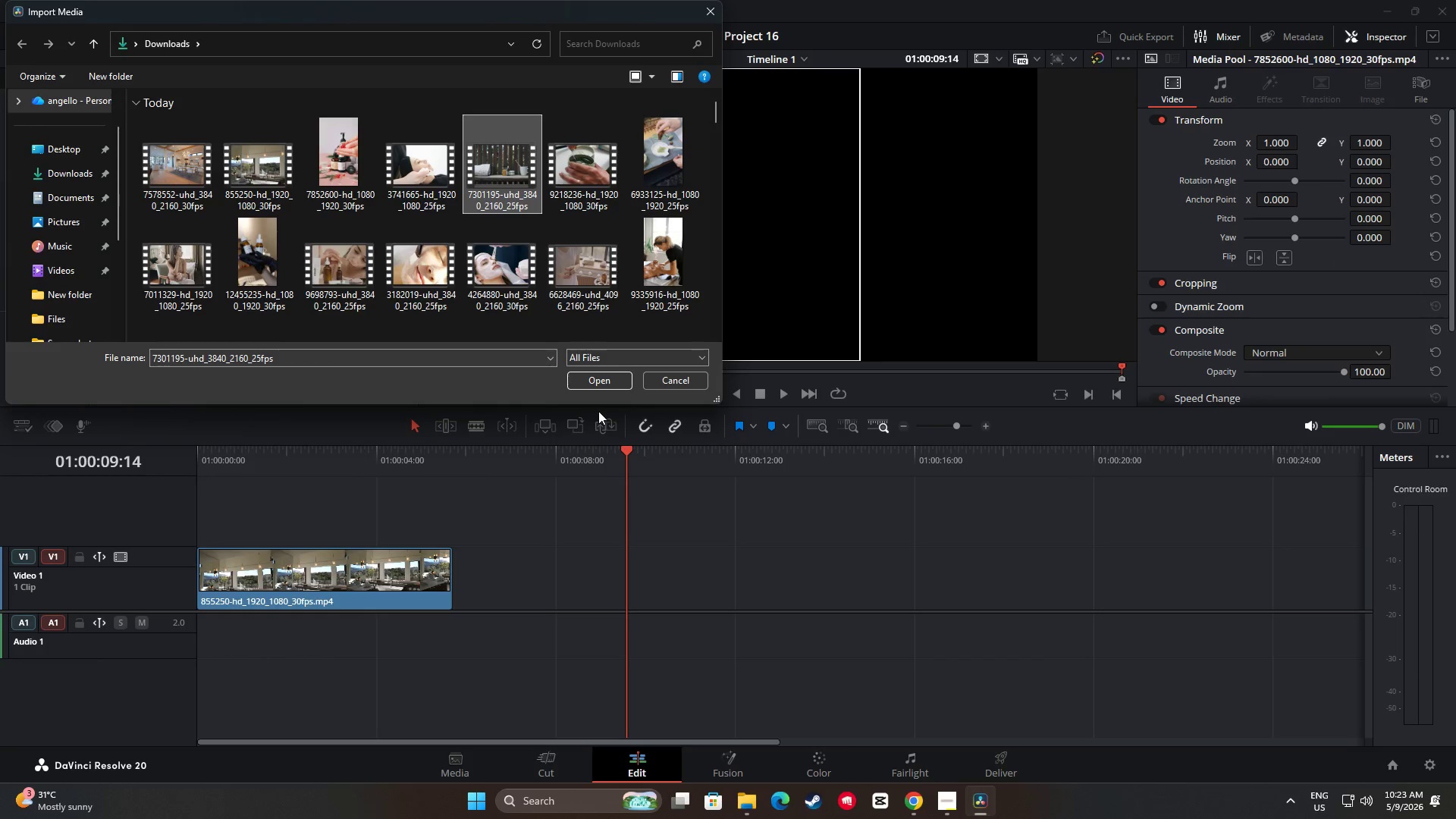 
left_click([602, 379])
 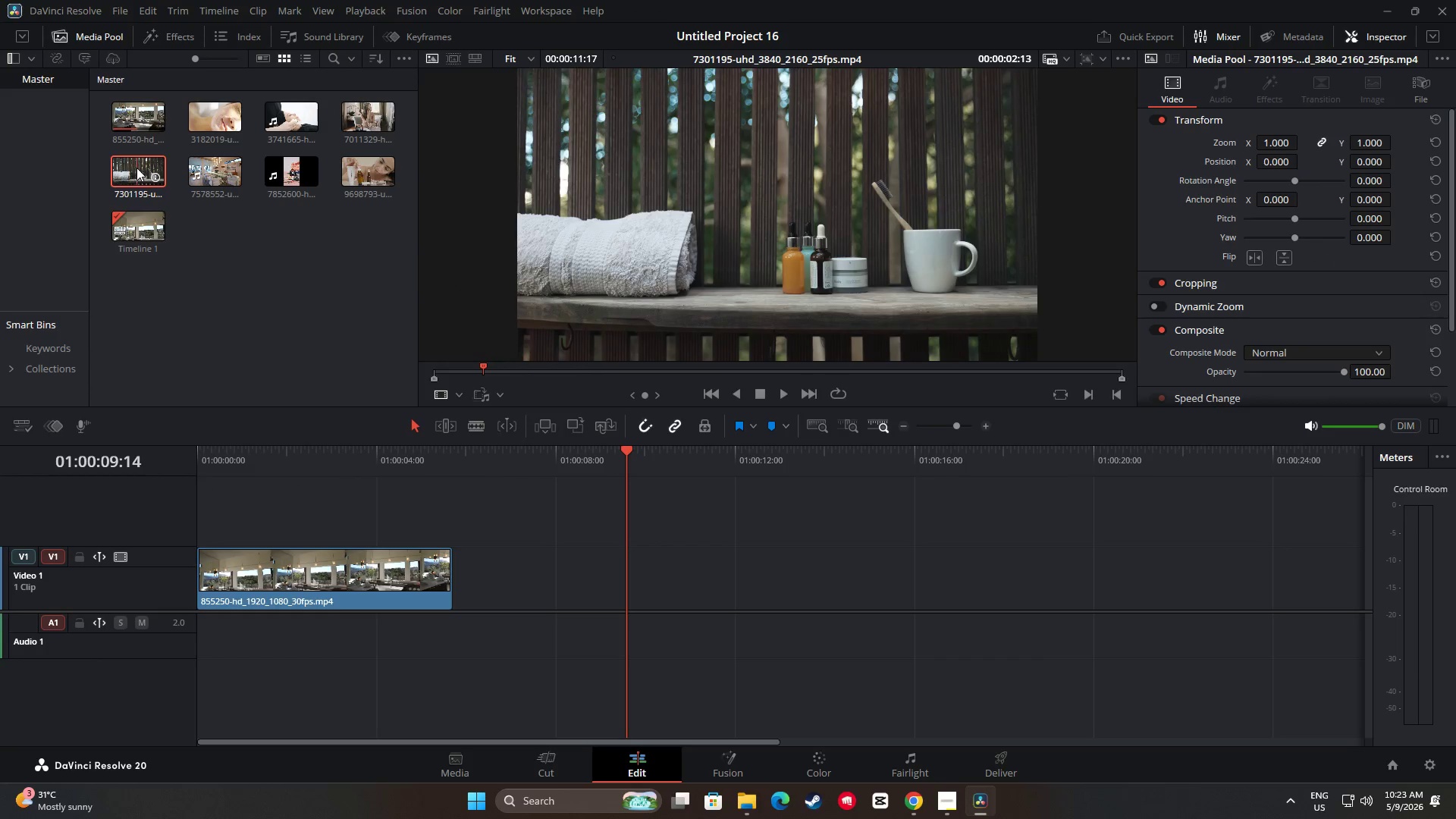 
left_click_drag(start_coordinate=[139, 168], to_coordinate=[455, 567])
 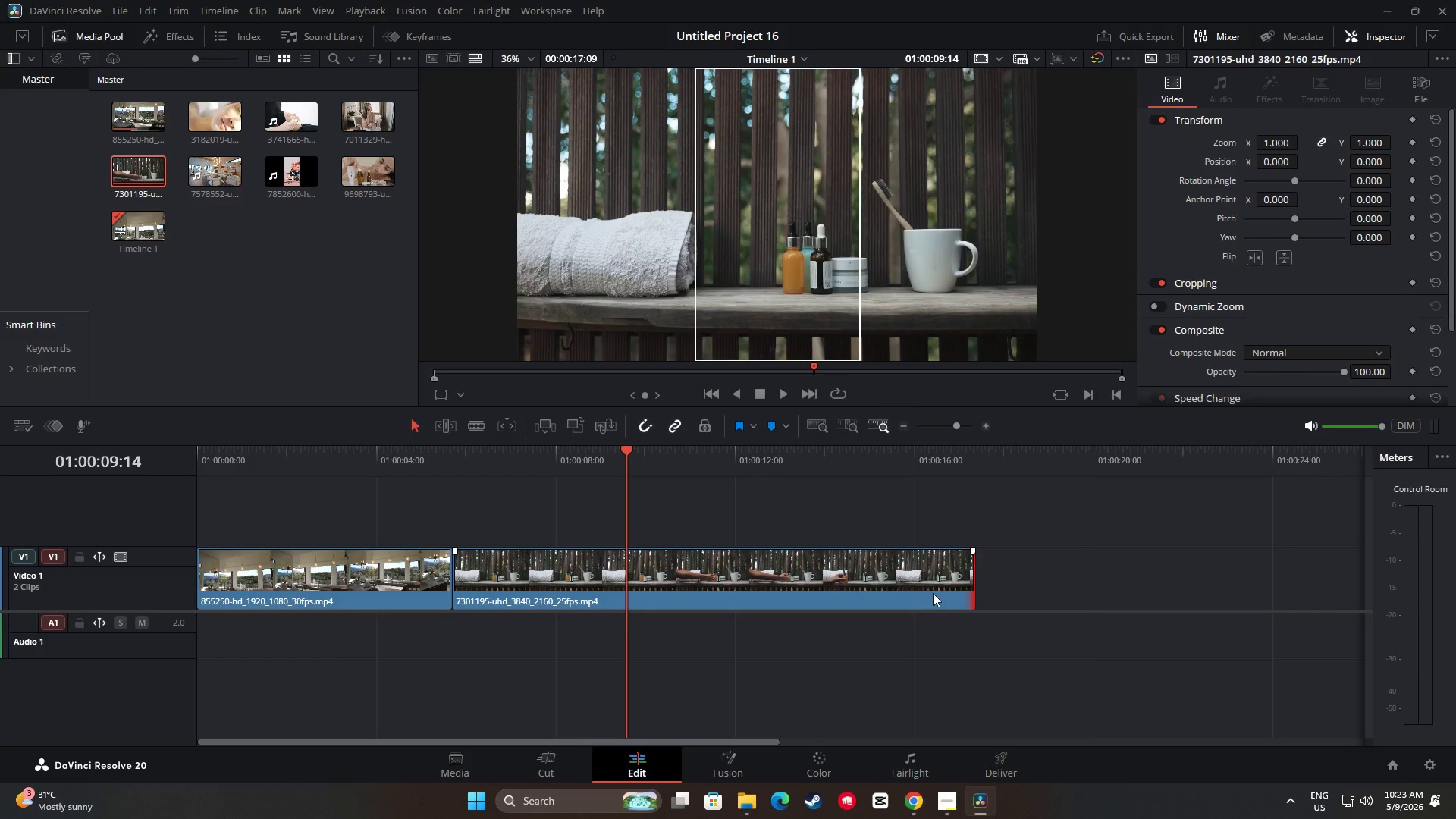 
wait(18.55)
 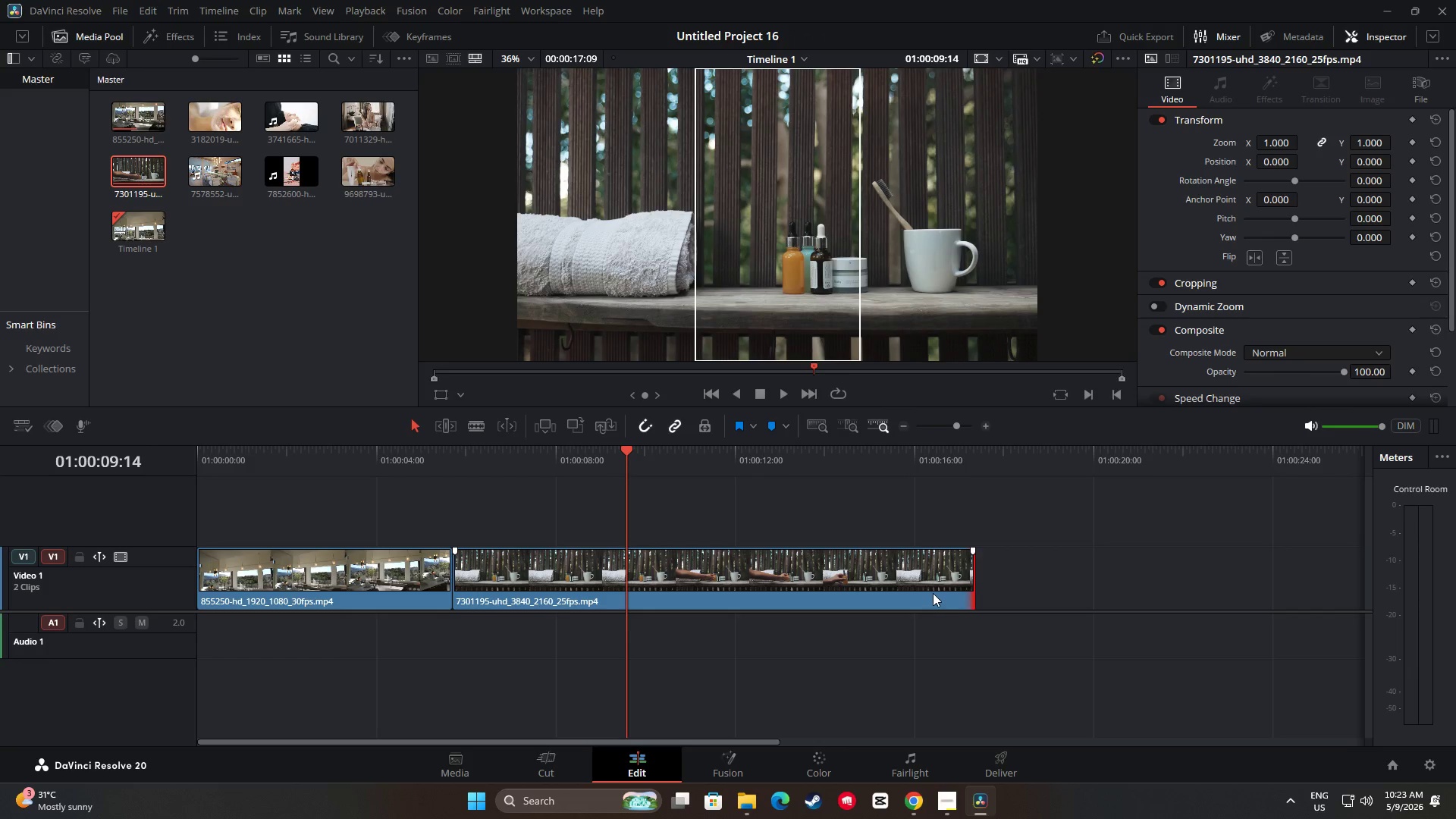 
left_click_drag(start_coordinate=[965, 687], to_coordinate=[956, 684])
 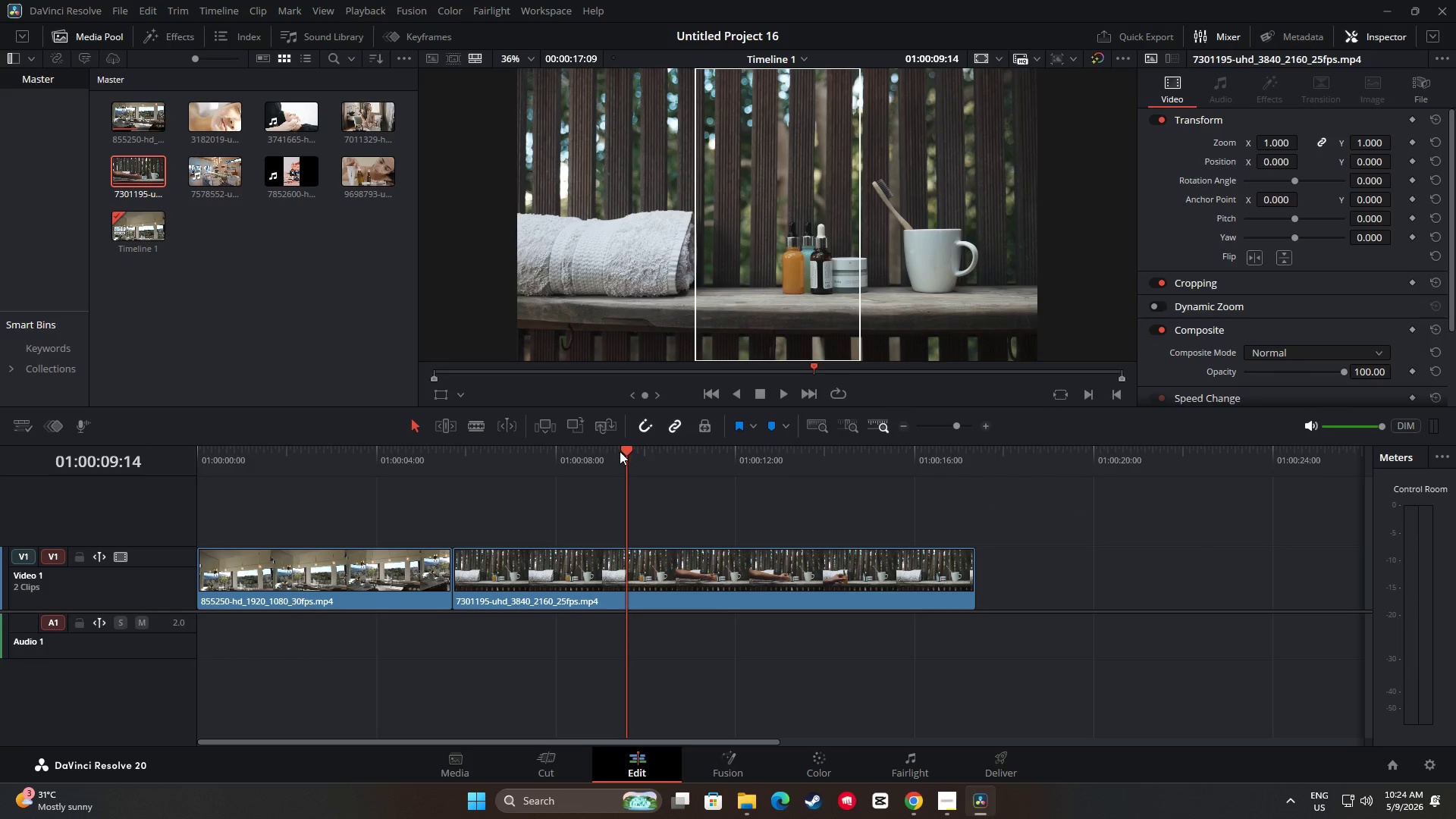 
left_click_drag(start_coordinate=[628, 456], to_coordinate=[507, 479])
 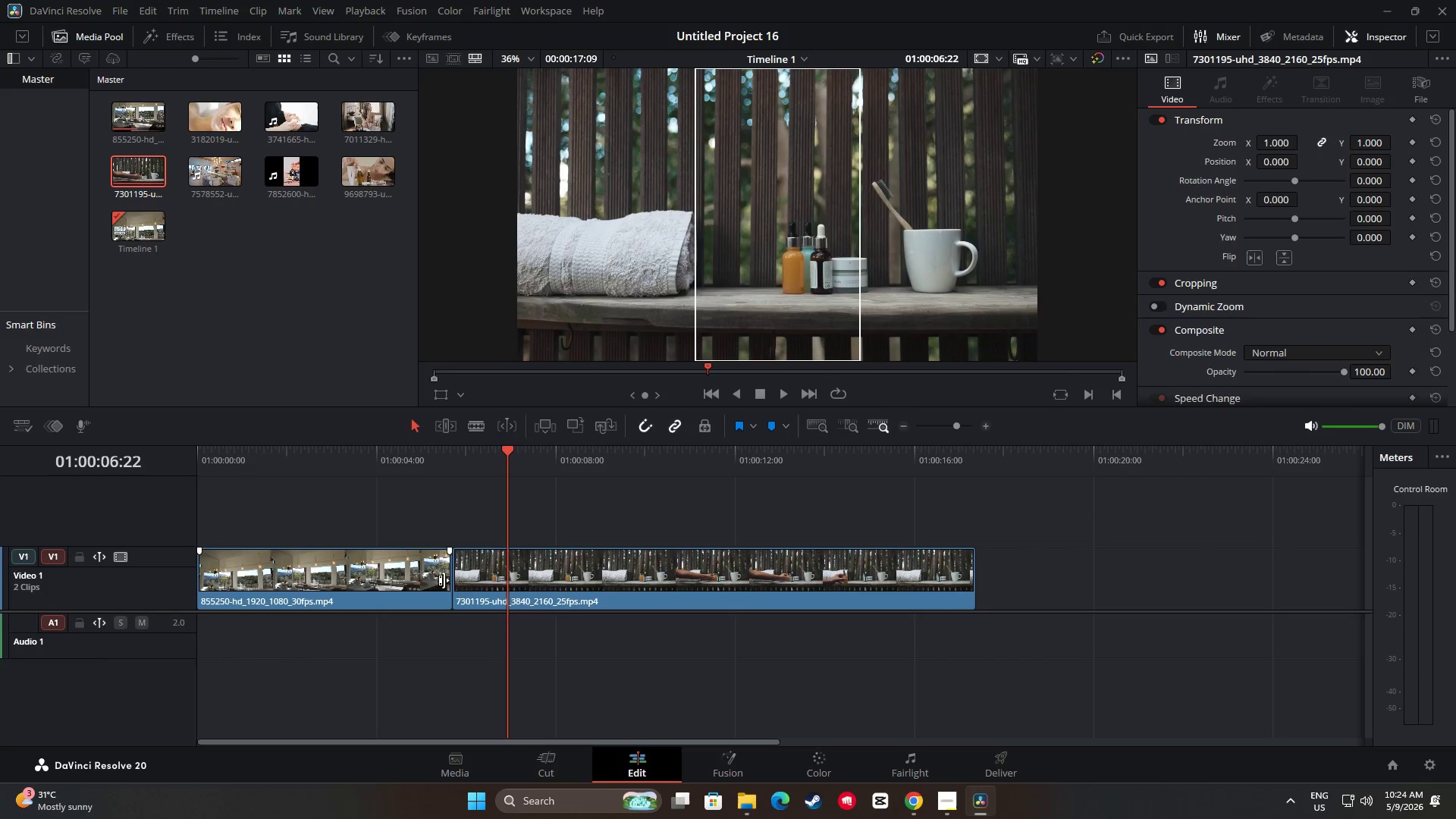 
left_click_drag(start_coordinate=[444, 578], to_coordinate=[476, 578])
 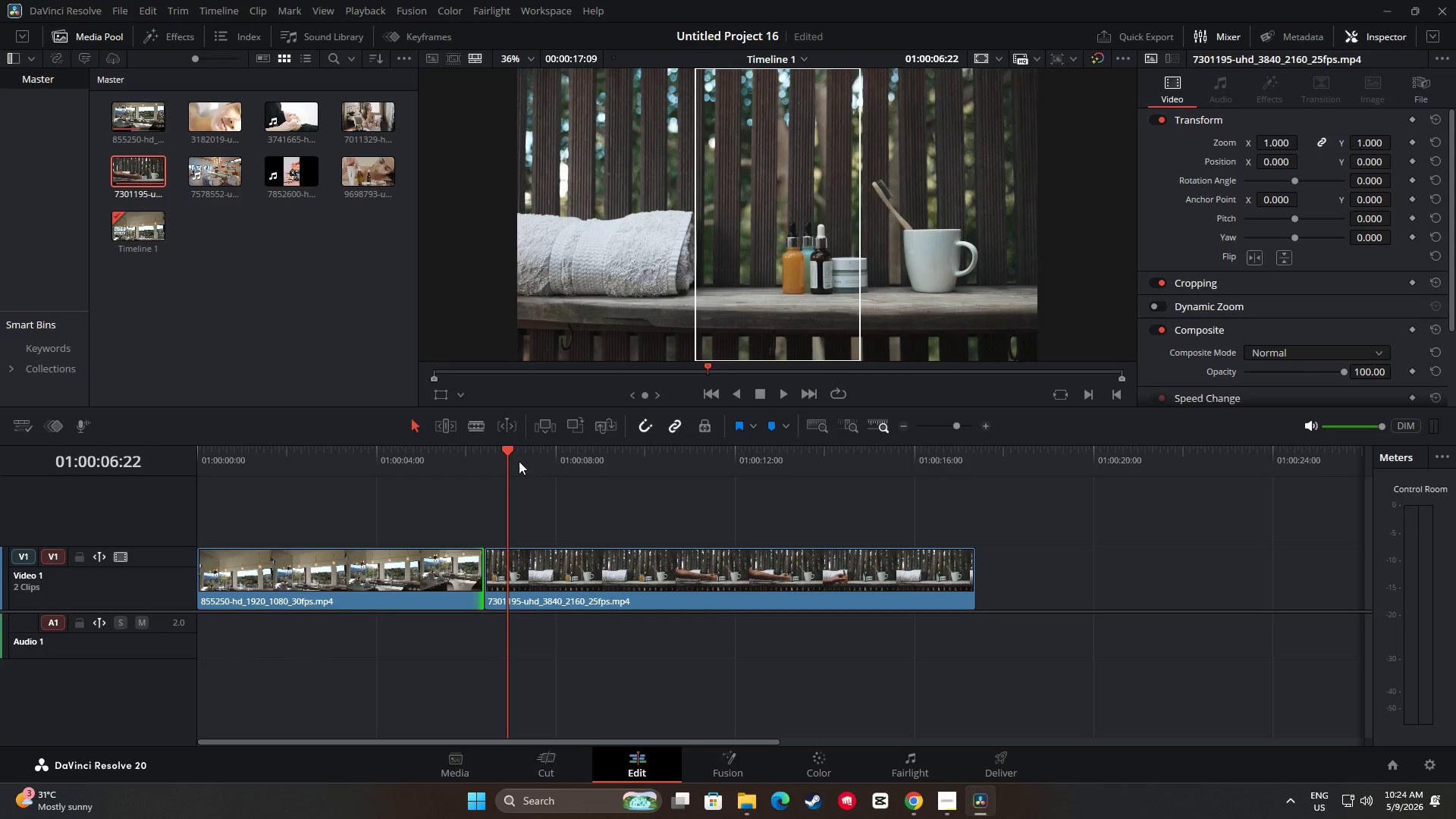 
left_click_drag(start_coordinate=[507, 453], to_coordinate=[548, 457])
 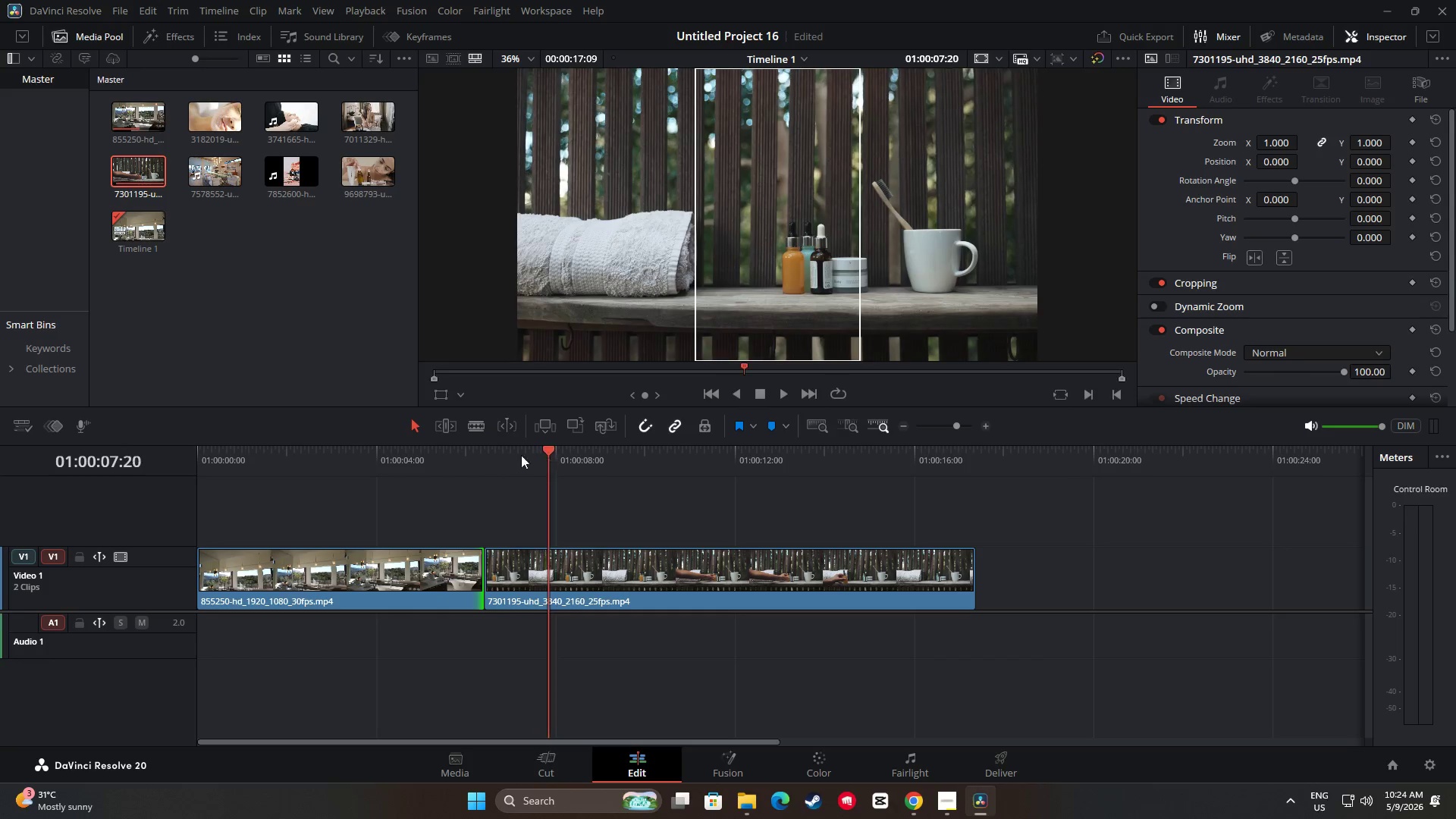 
double_click([500, 451])
 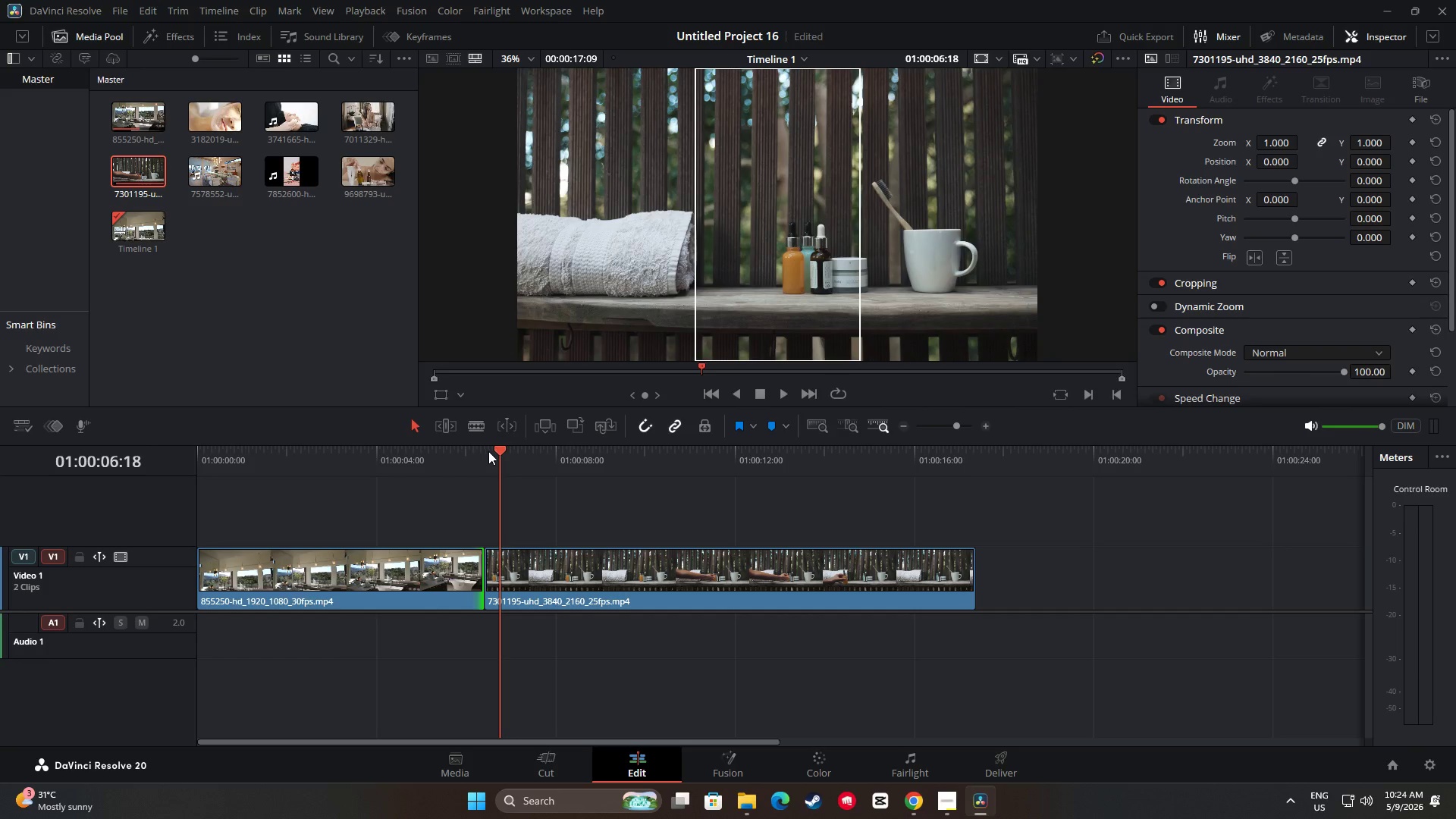 
left_click_drag(start_coordinate=[498, 453], to_coordinate=[532, 463])
 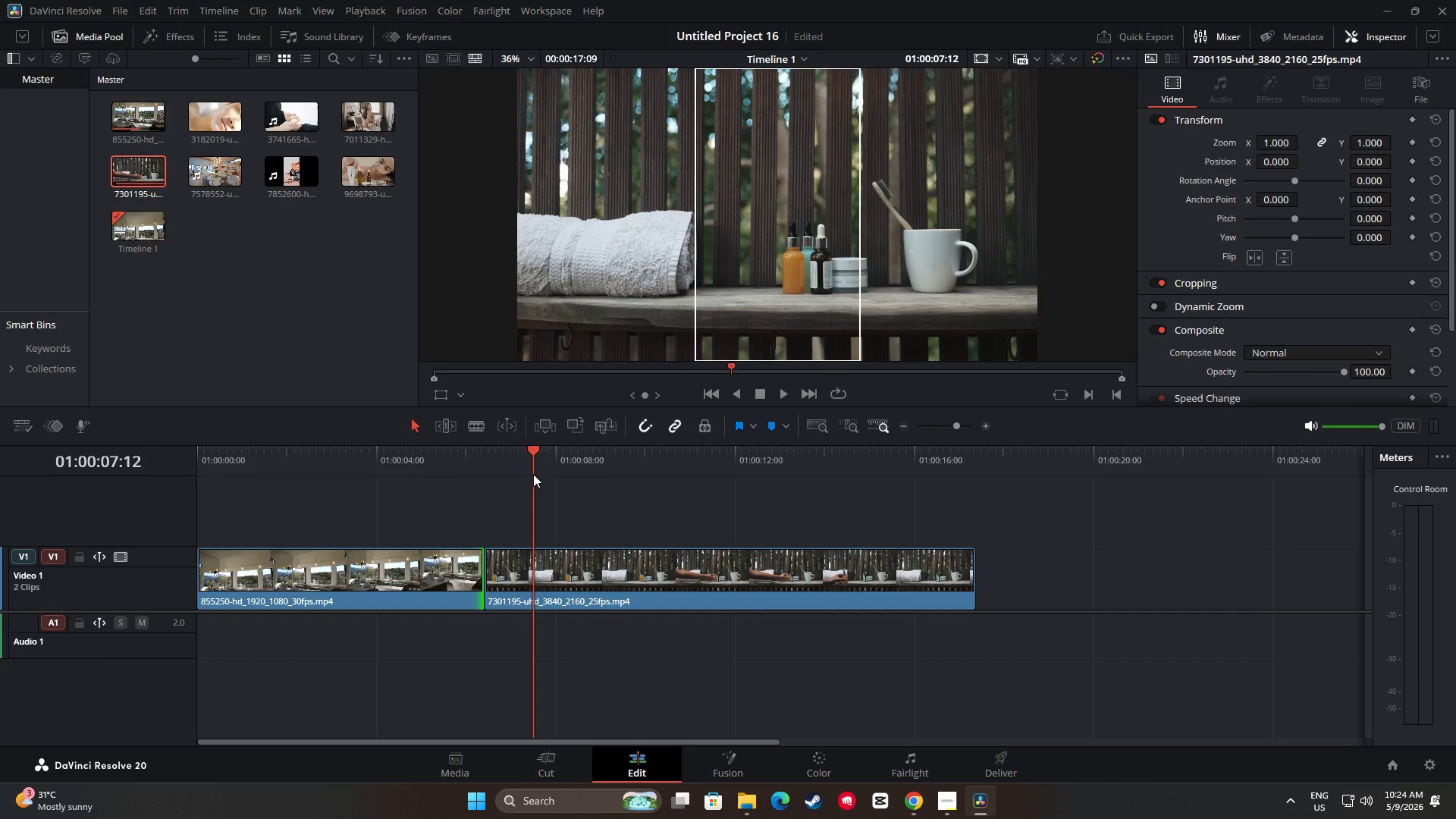 
left_click_drag(start_coordinate=[500, 573], to_coordinate=[522, 573])
 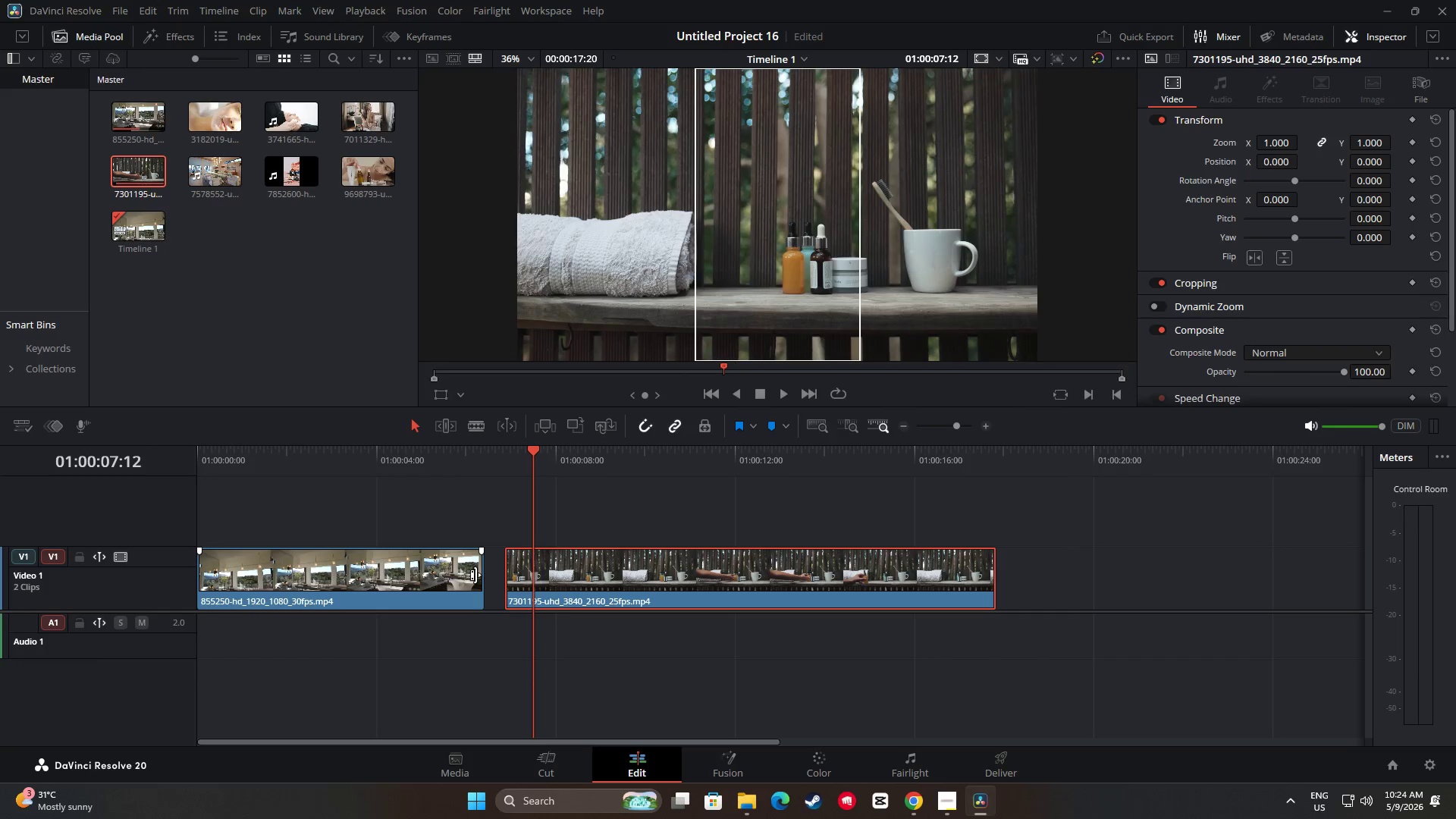 
left_click_drag(start_coordinate=[476, 575], to_coordinate=[466, 575])
 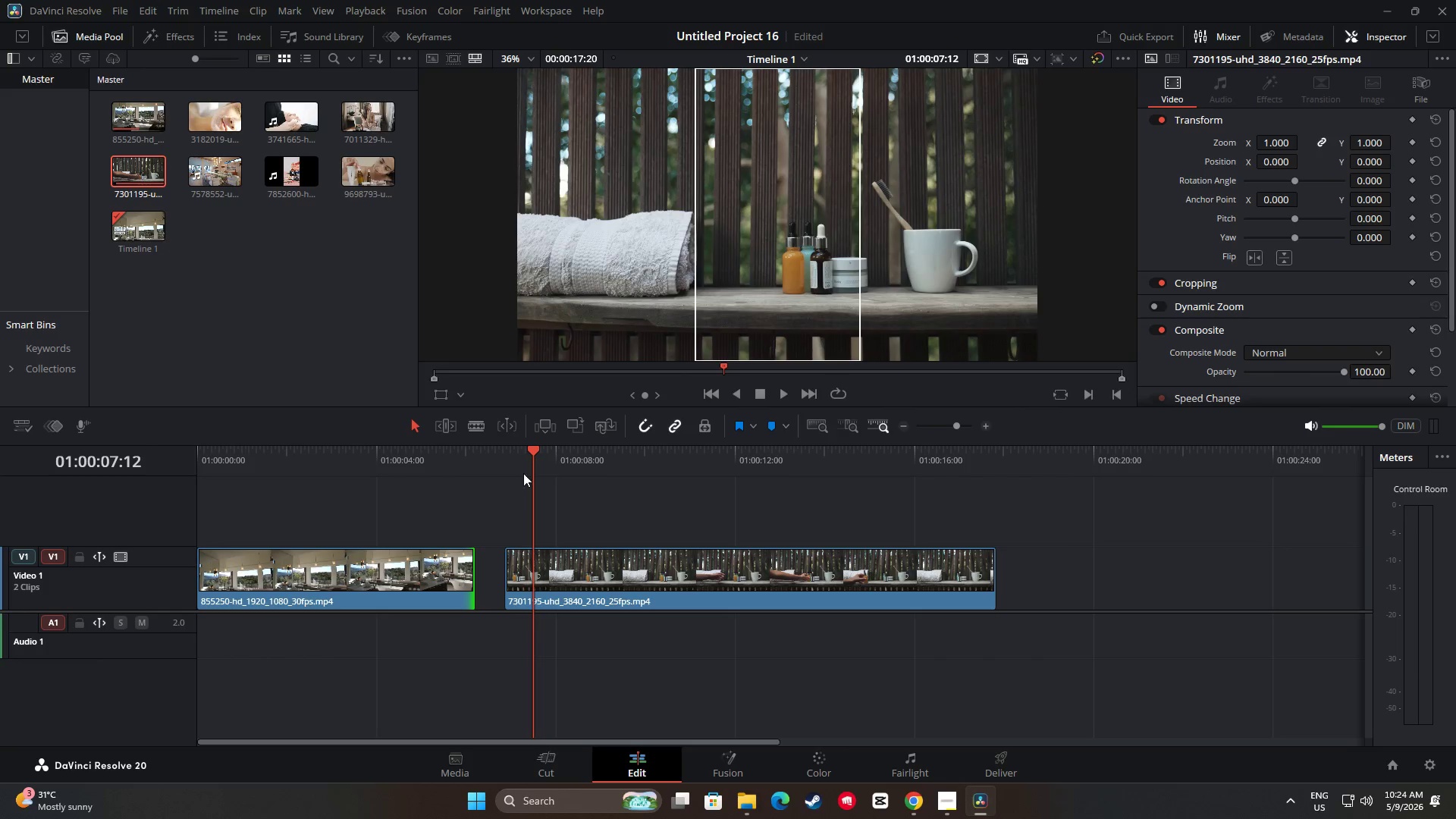 
left_click_drag(start_coordinate=[529, 453], to_coordinate=[491, 464])
 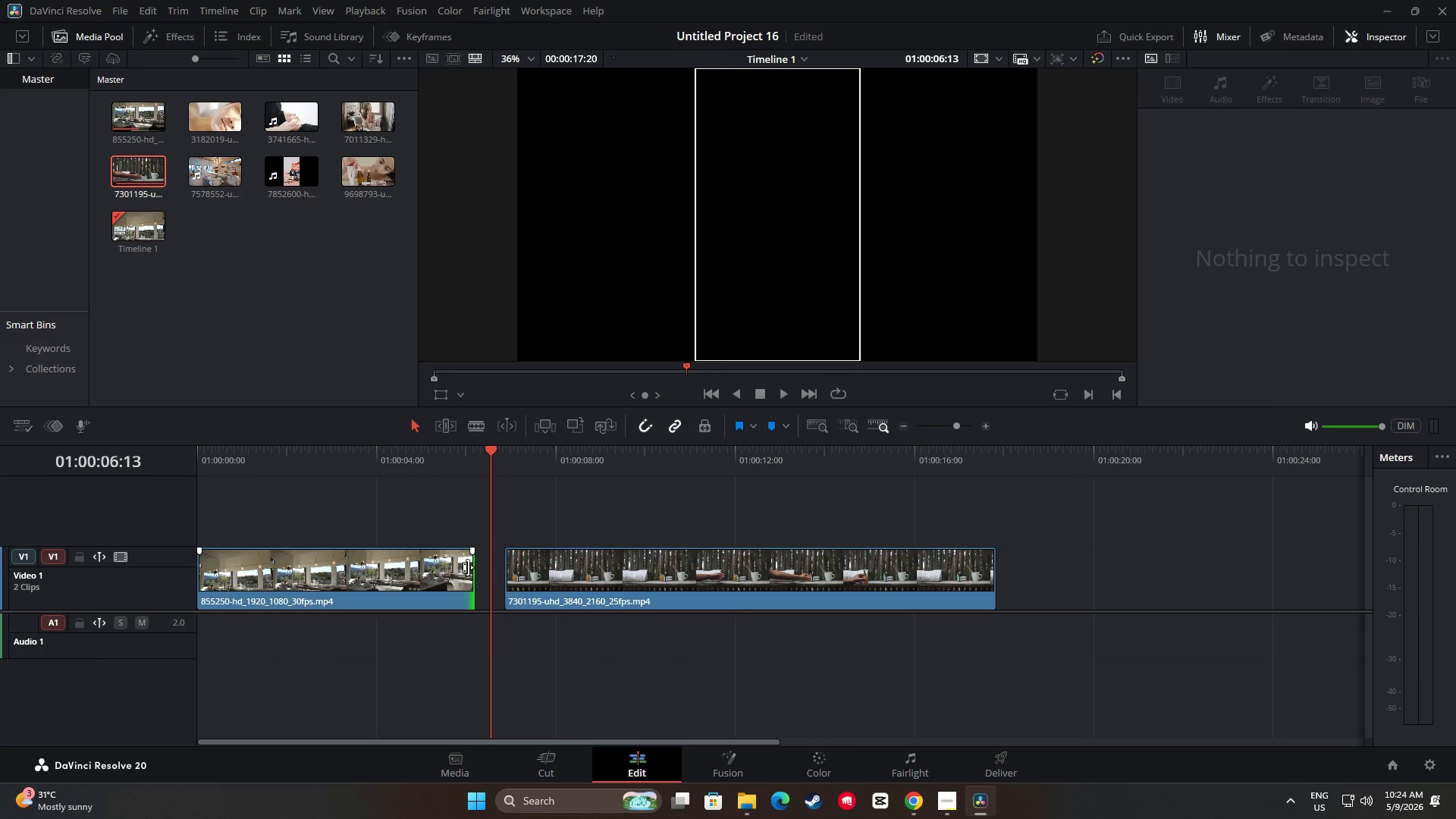 
left_click_drag(start_coordinate=[468, 567], to_coordinate=[461, 567])
 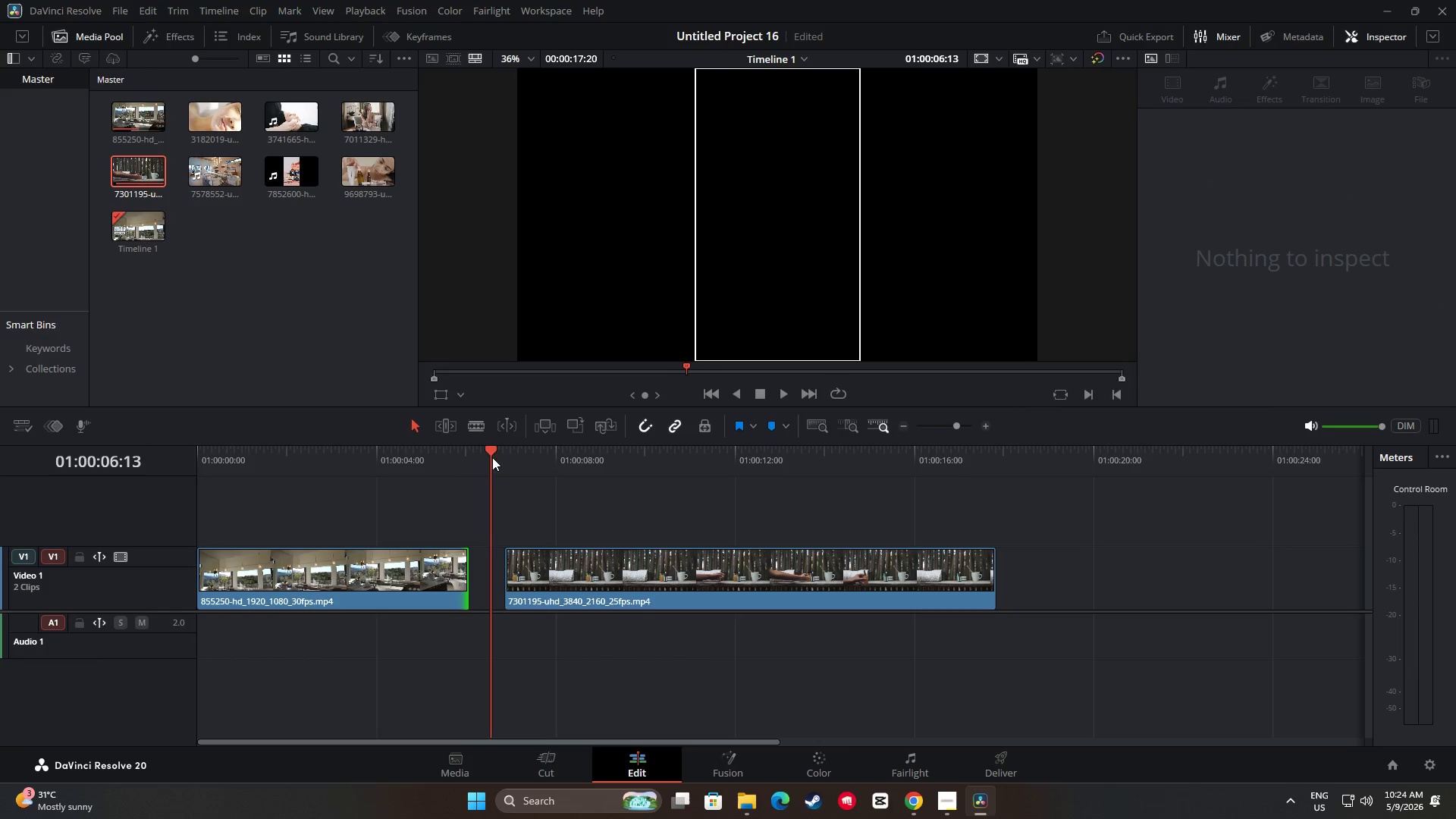 
left_click_drag(start_coordinate=[492, 450], to_coordinate=[469, 455])
 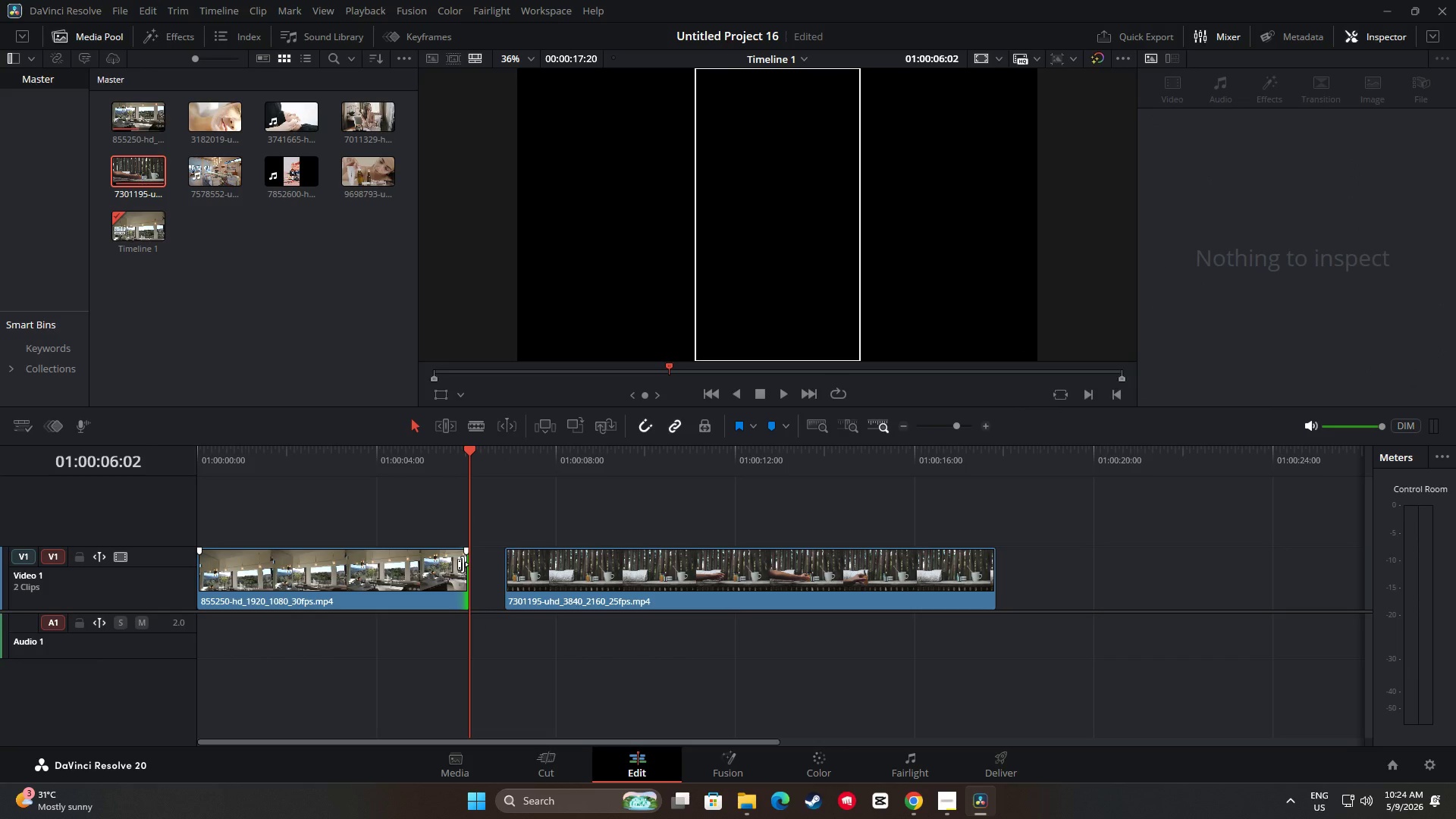 
left_click_drag(start_coordinate=[463, 564], to_coordinate=[453, 564])
 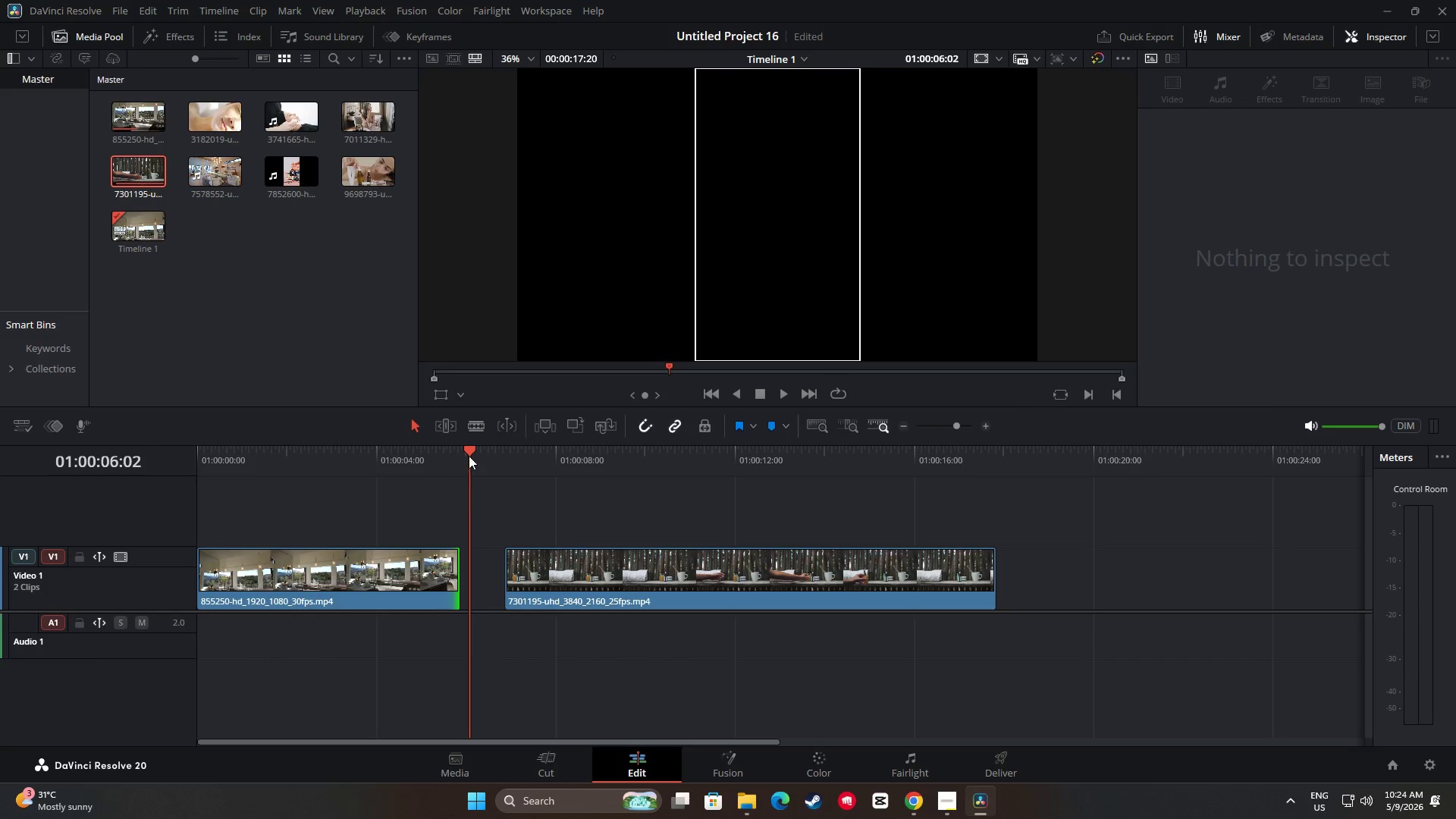 
left_click_drag(start_coordinate=[468, 453], to_coordinate=[499, 457])
 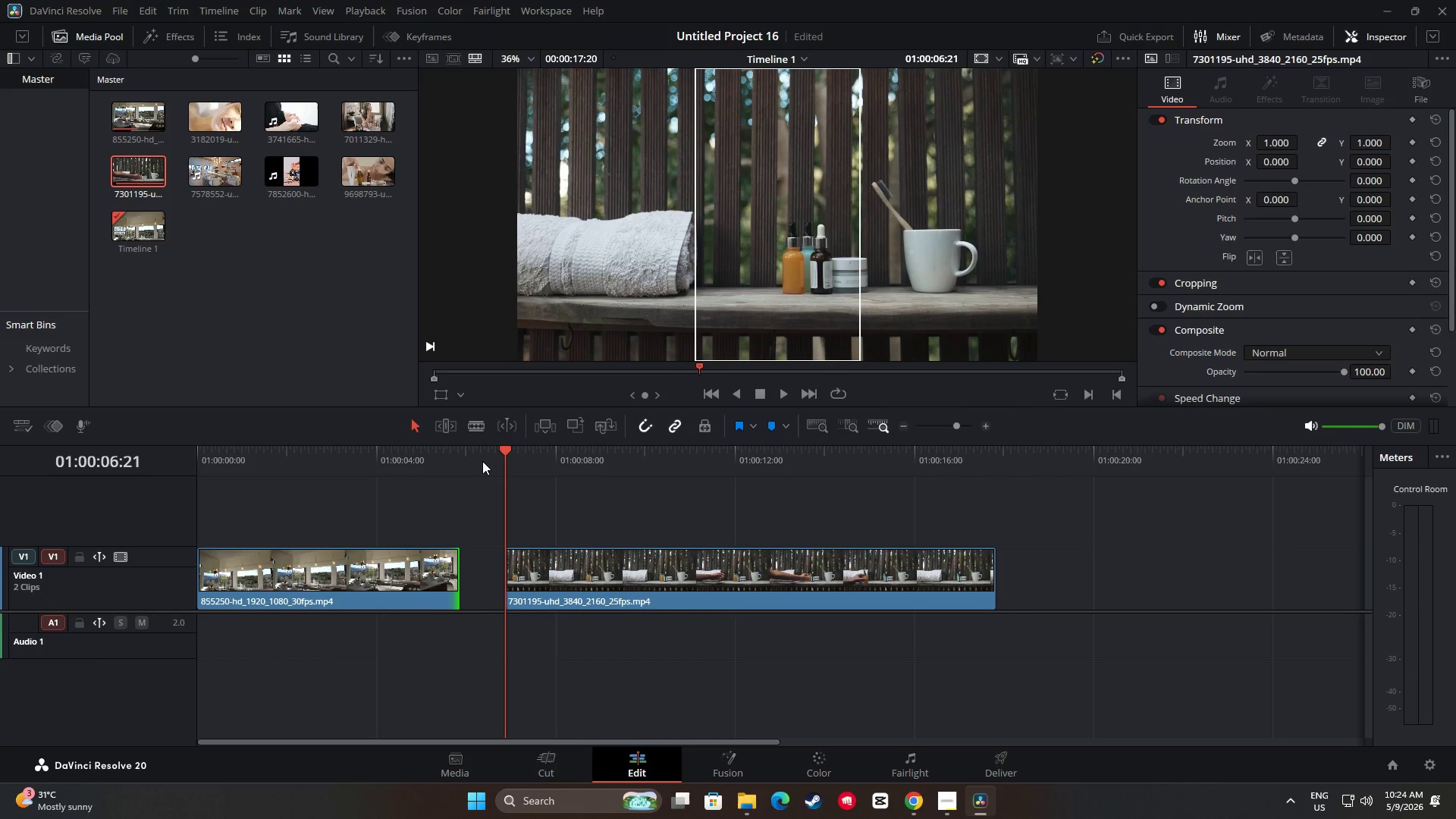 
left_click_drag(start_coordinate=[502, 445], to_coordinate=[455, 462])
 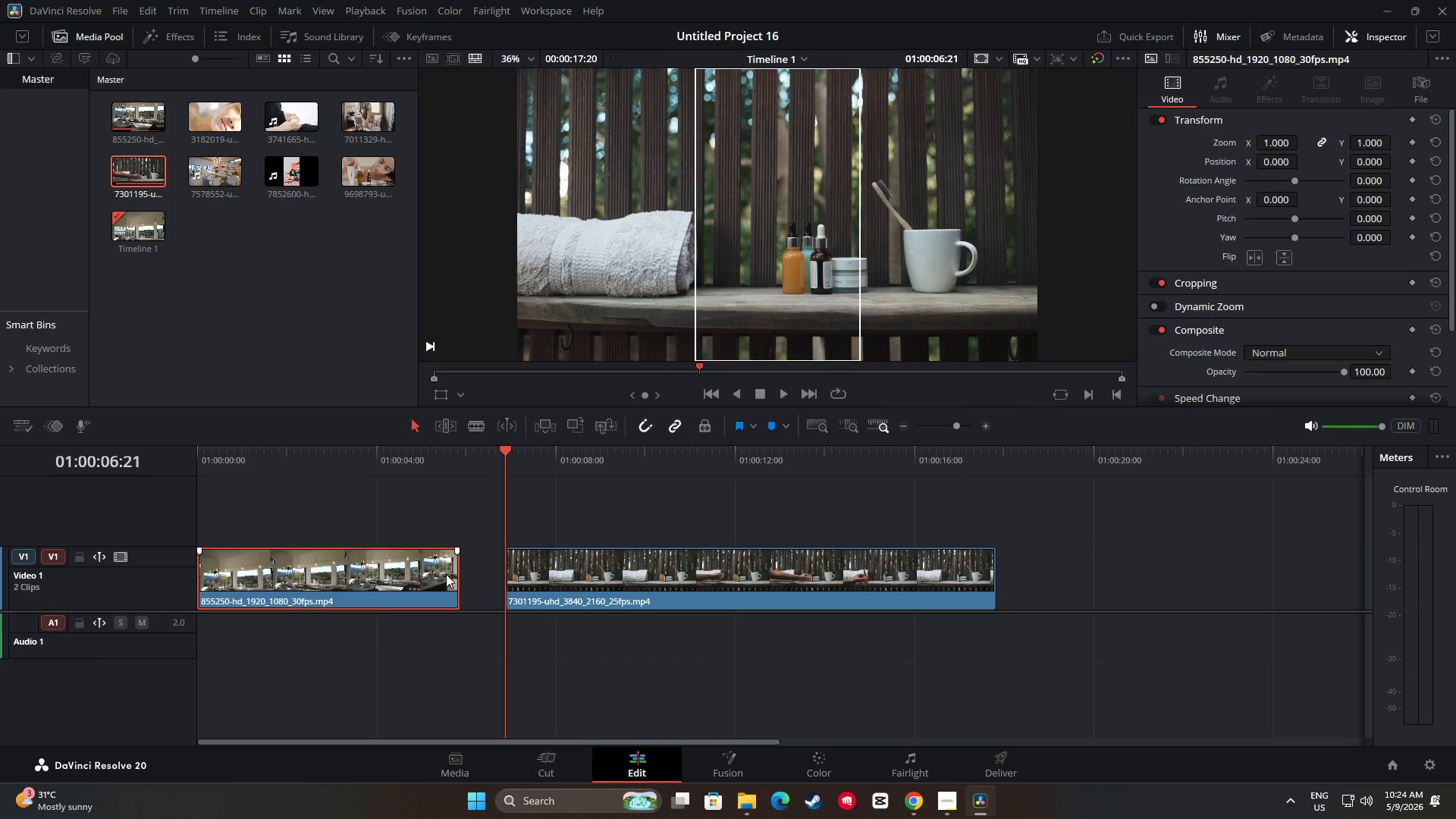 
left_click_drag(start_coordinate=[452, 571], to_coordinate=[410, 564])
 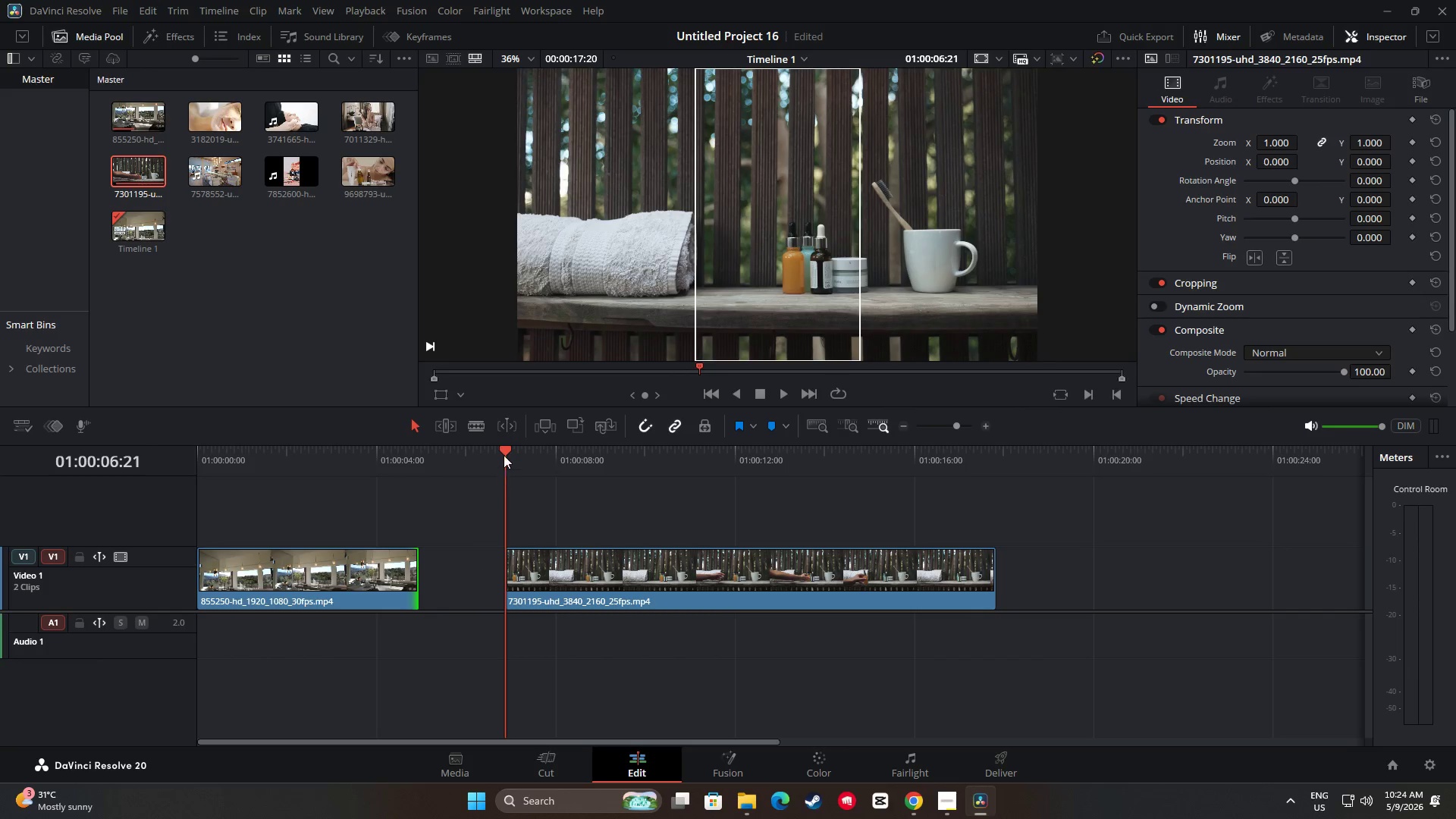 
left_click_drag(start_coordinate=[504, 452], to_coordinate=[466, 457])
 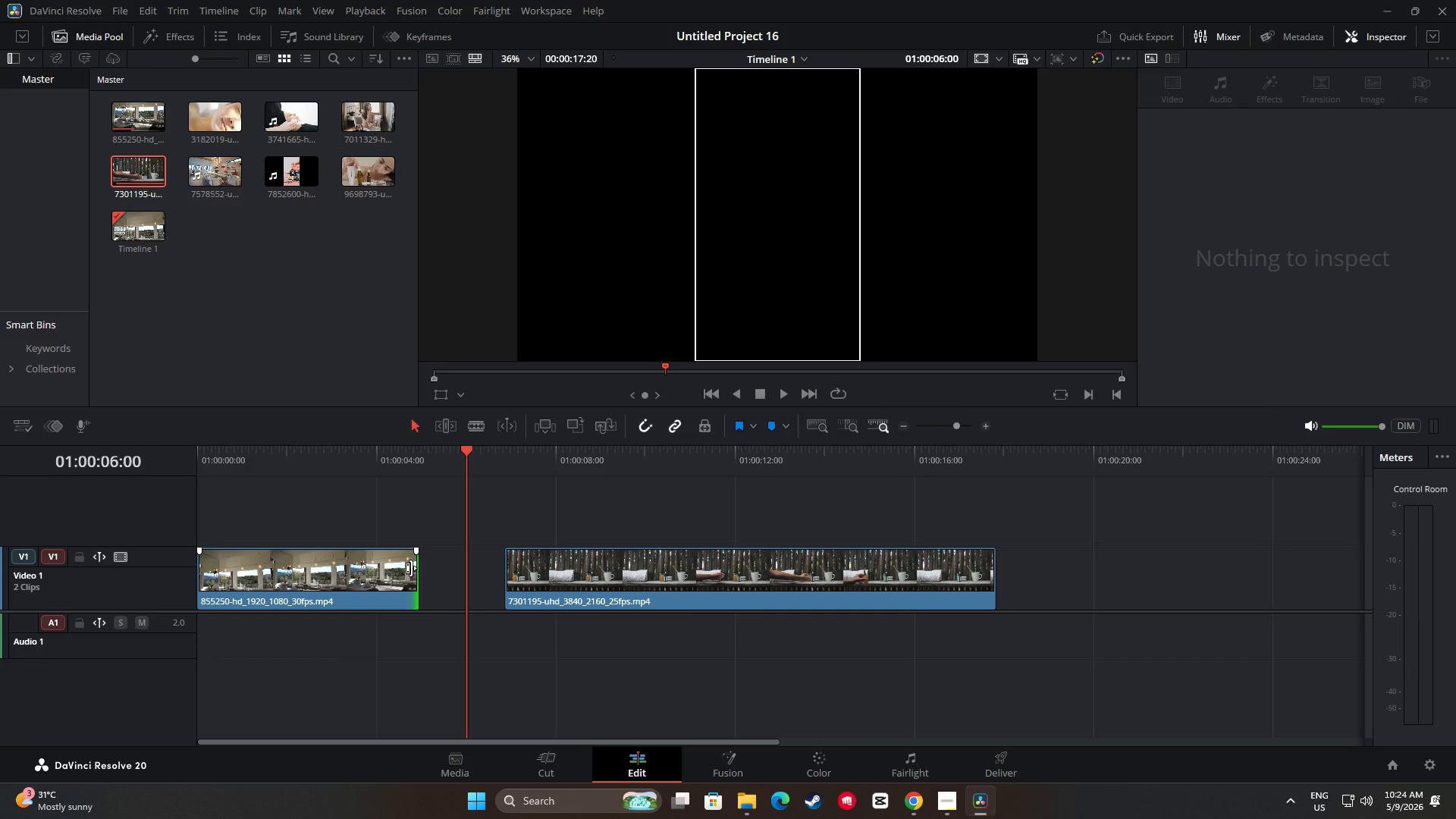 
left_click_drag(start_coordinate=[411, 568], to_coordinate=[457, 568])
 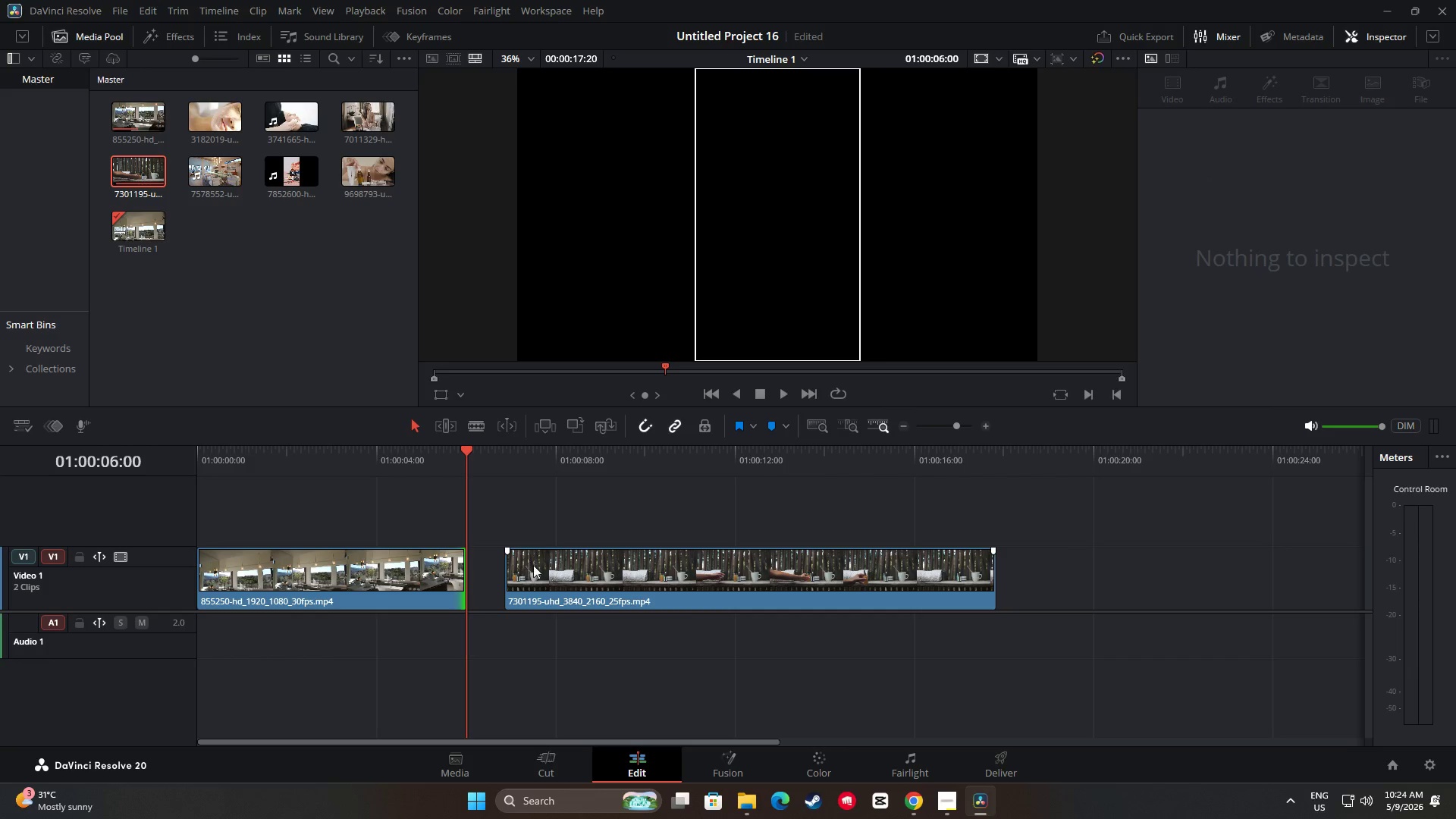 
left_click_drag(start_coordinate=[611, 565], to_coordinate=[572, 563])
 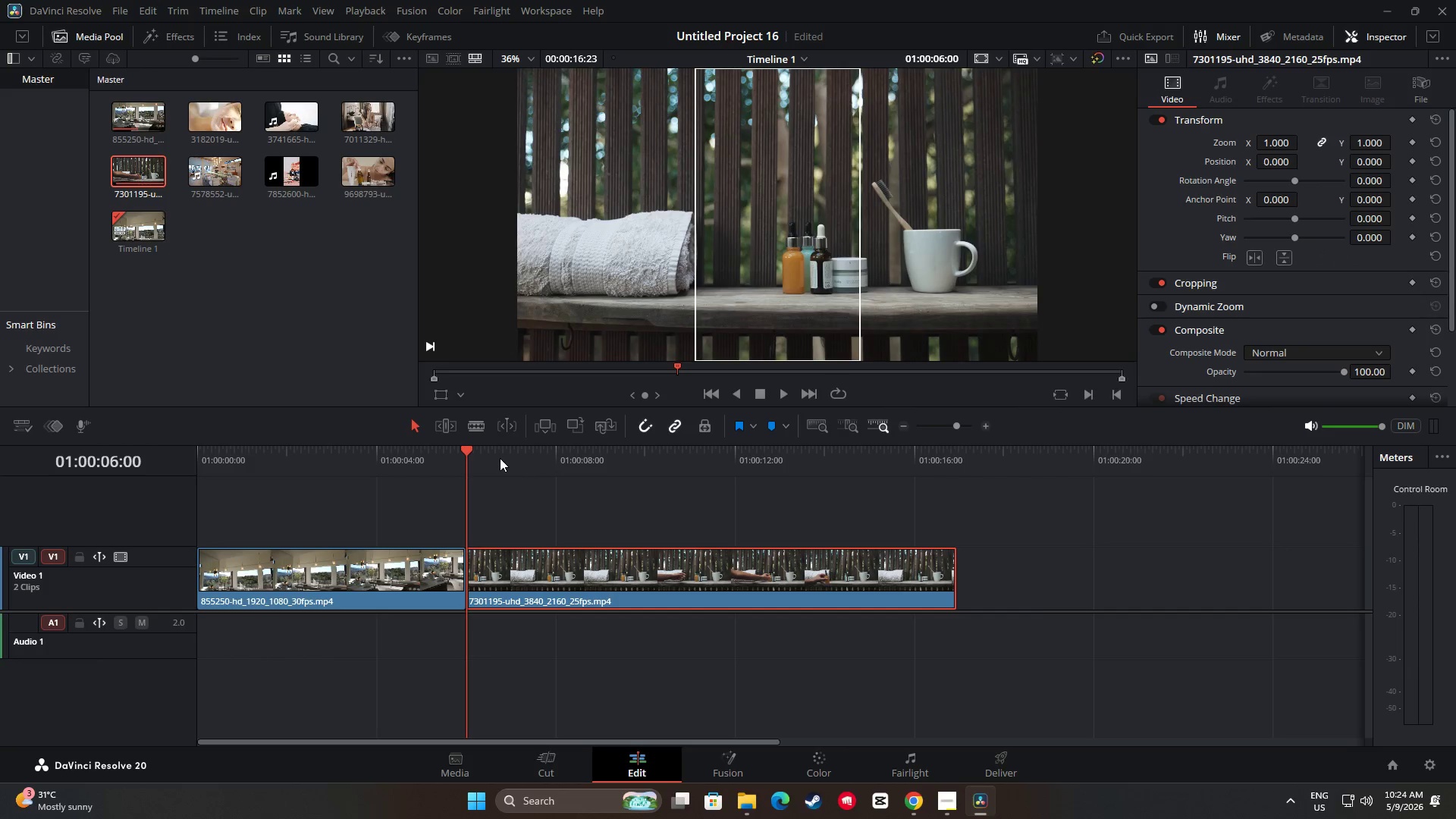 
key(Space)
 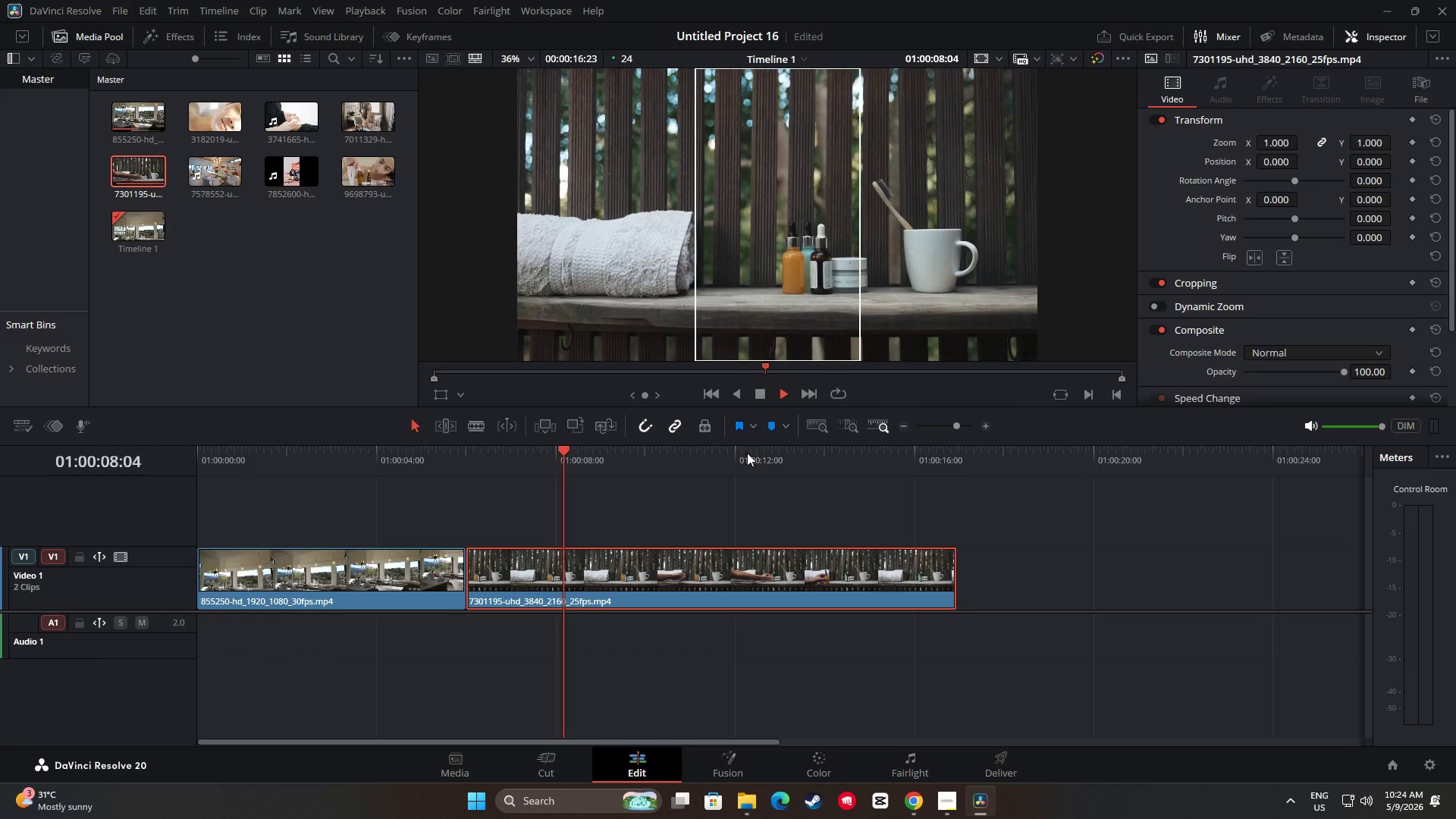 
left_click([849, 450])
 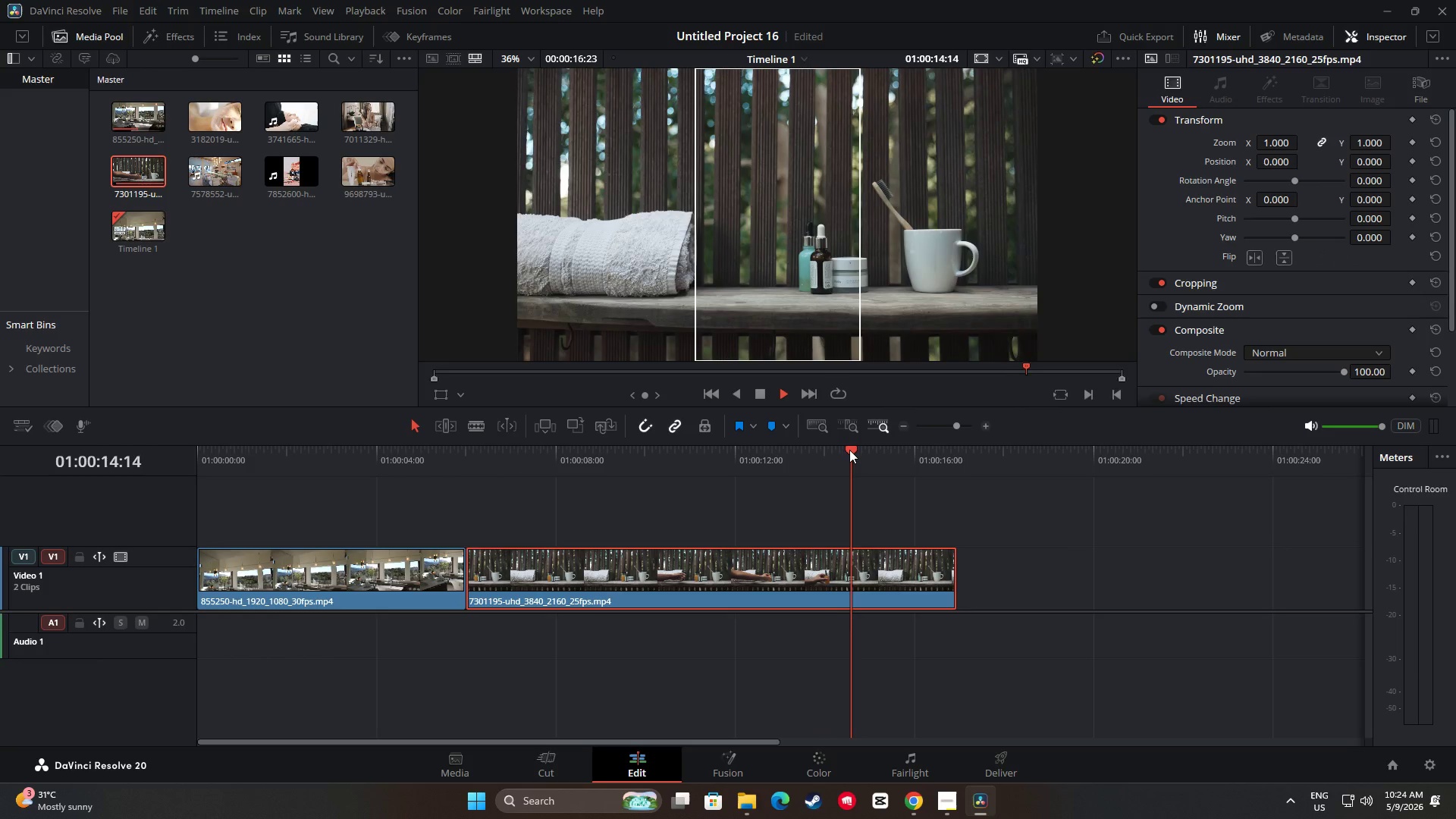 
key(Space)
 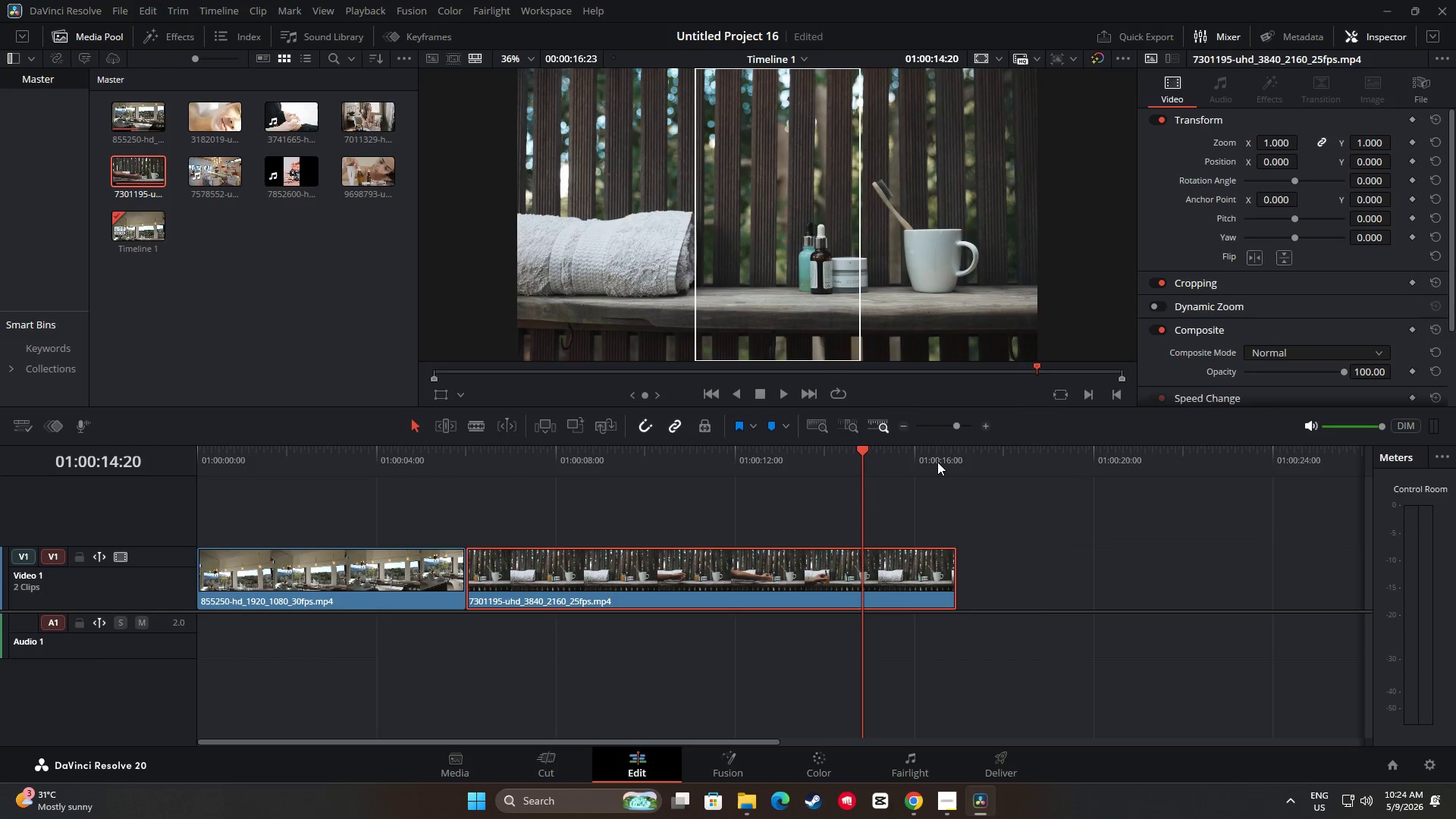 
key(Space)
 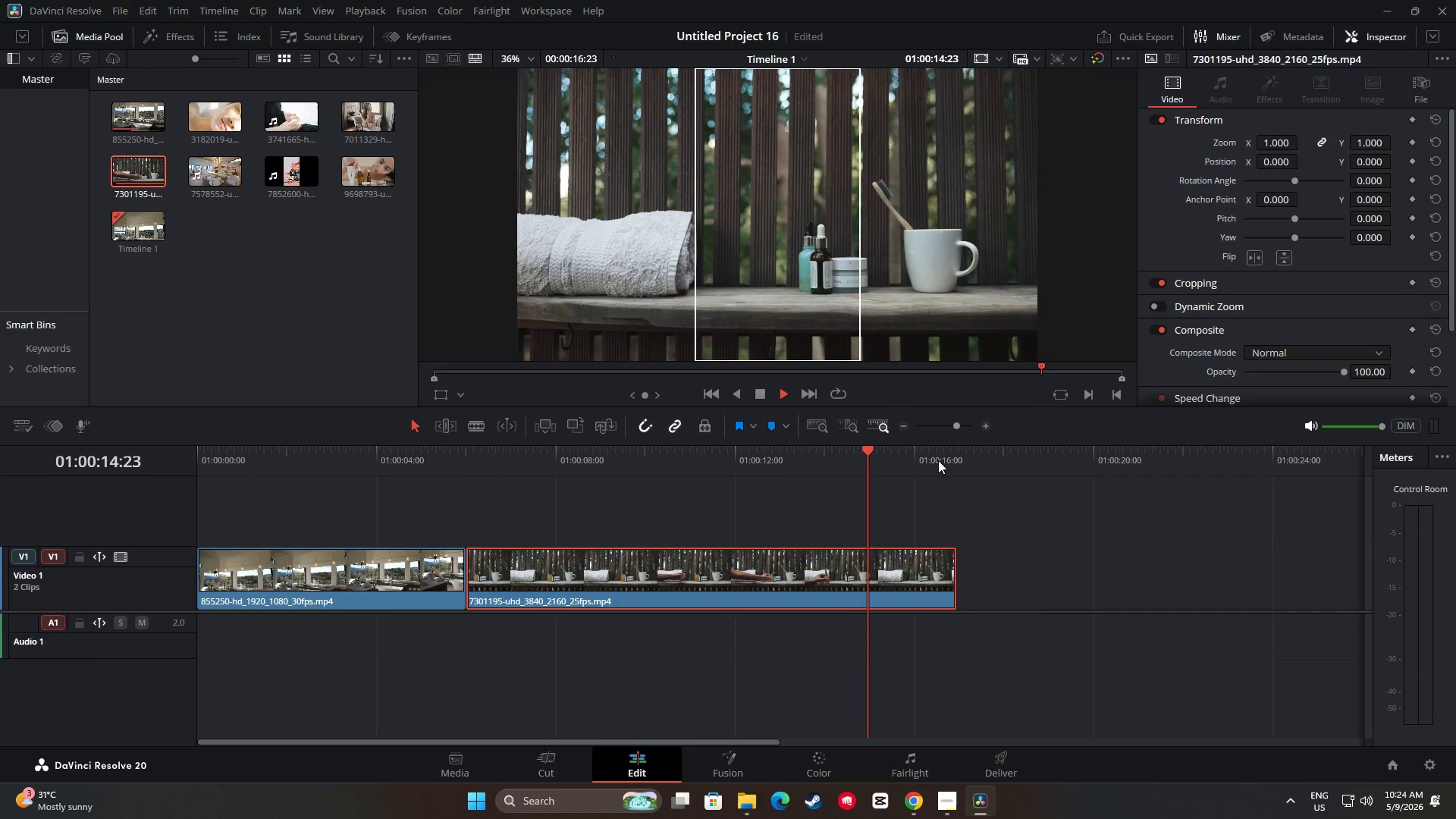 
key(Space)
 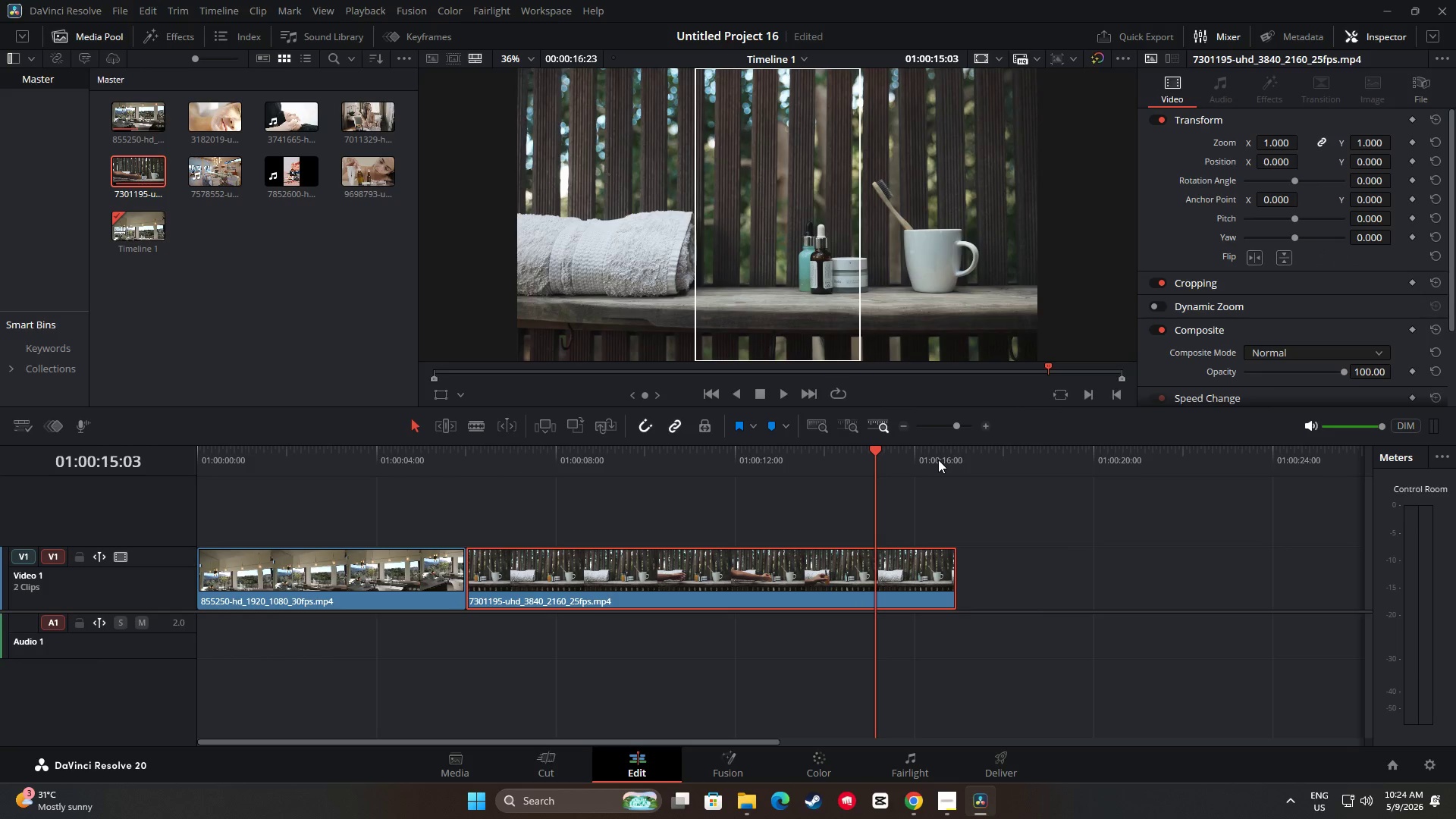 
key(Space)
 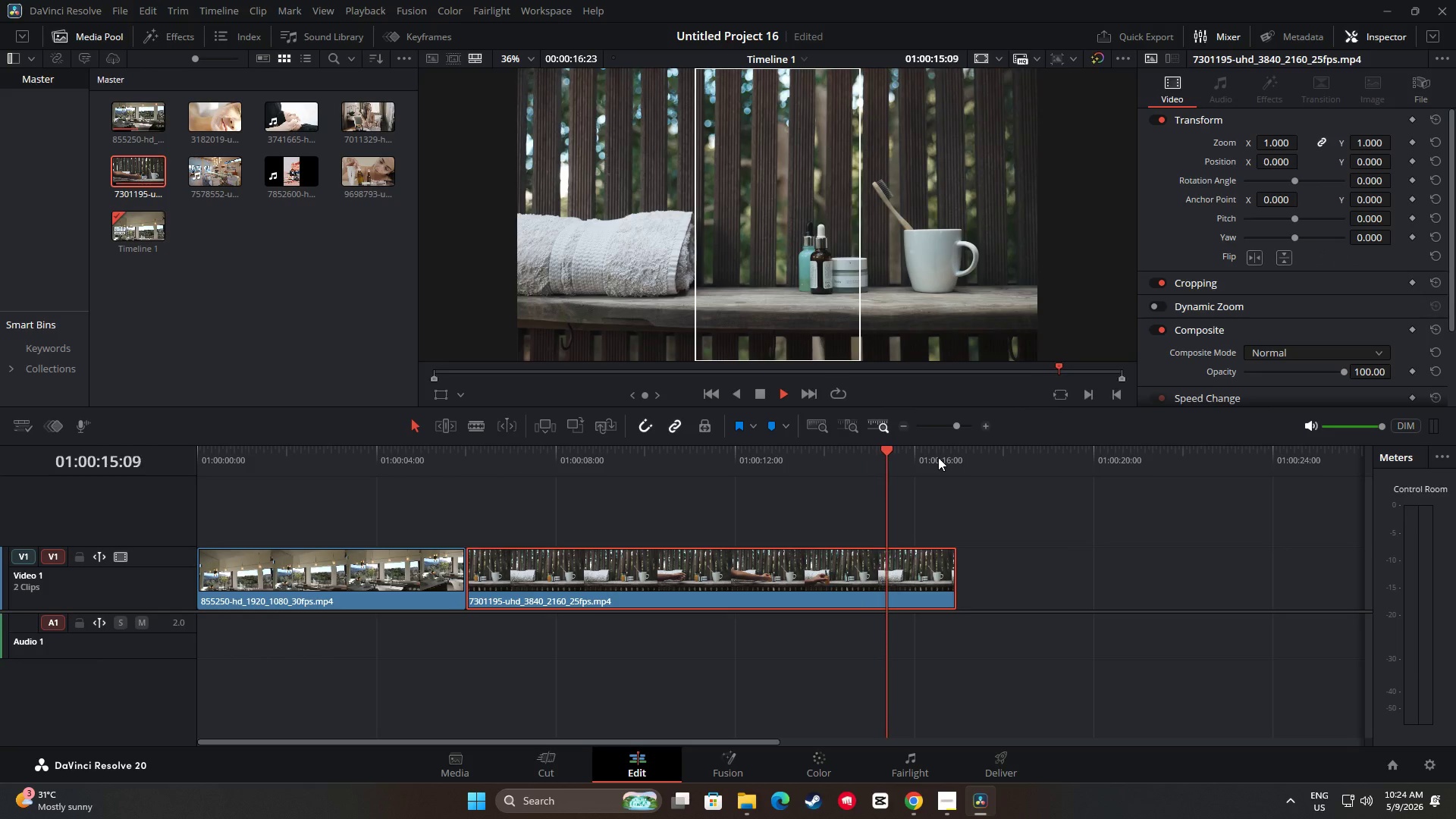 
key(Space)
 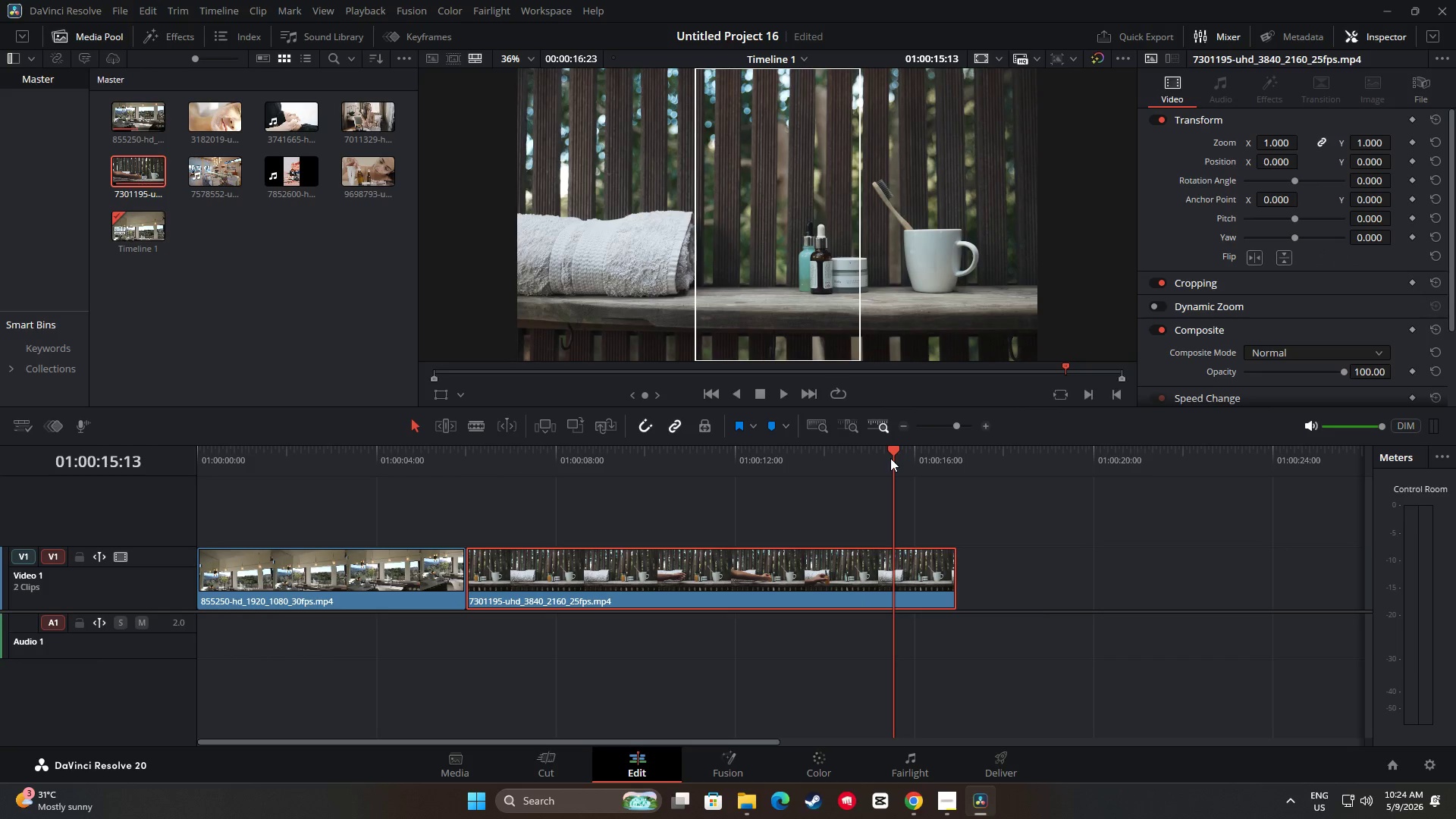 
left_click_drag(start_coordinate=[894, 452], to_coordinate=[870, 452])
 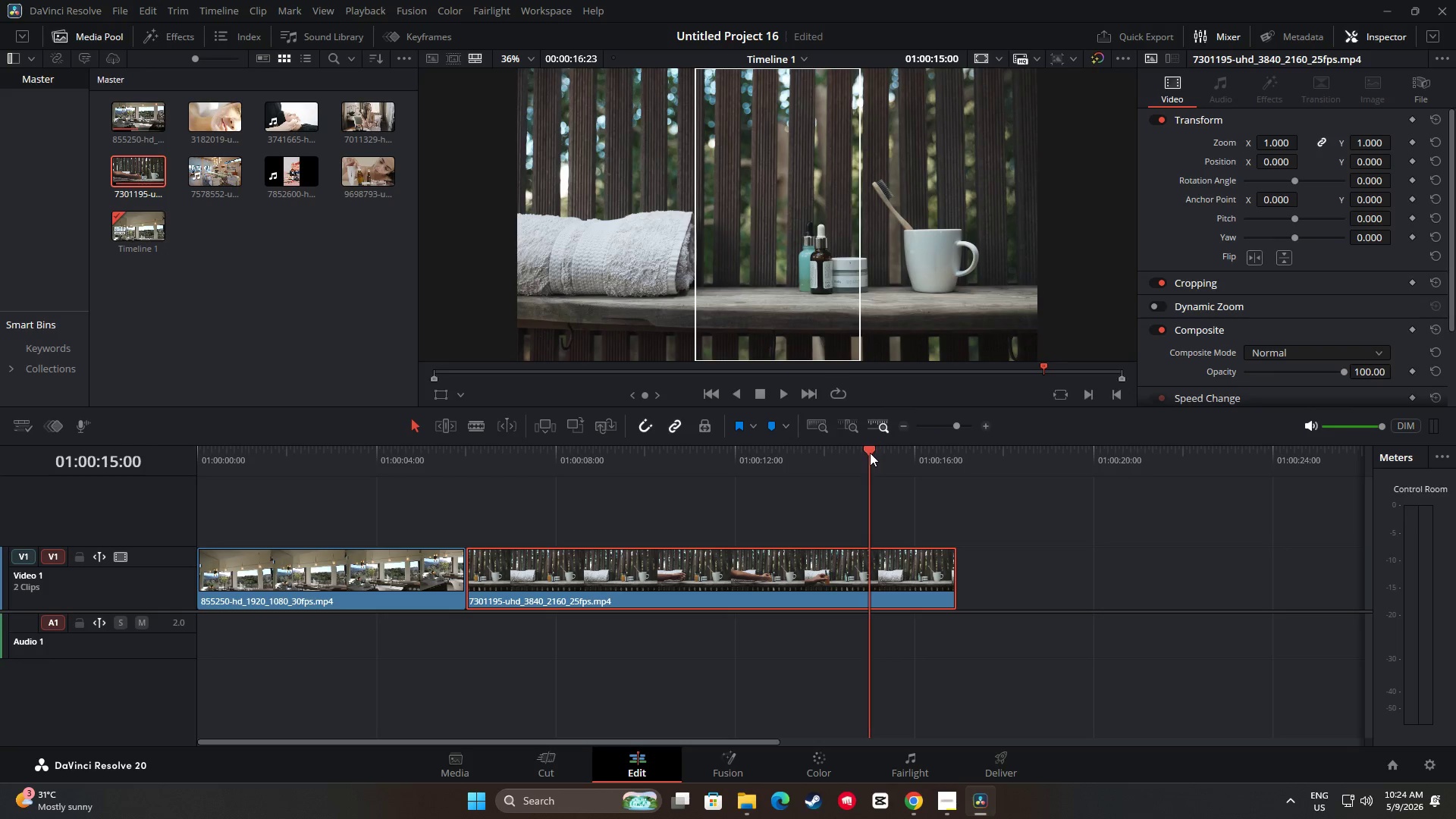 
key(Space)
 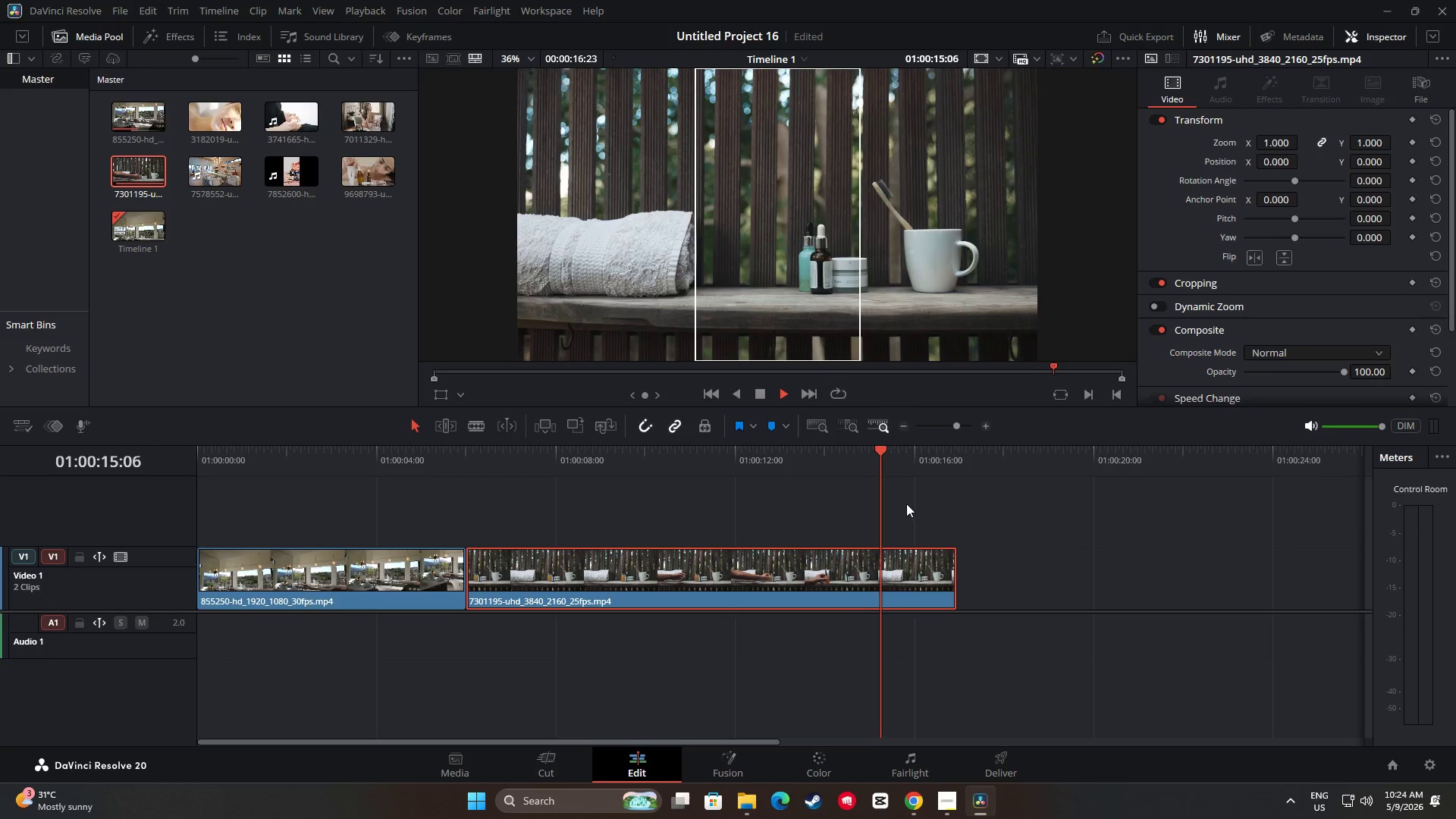 
key(Space)
 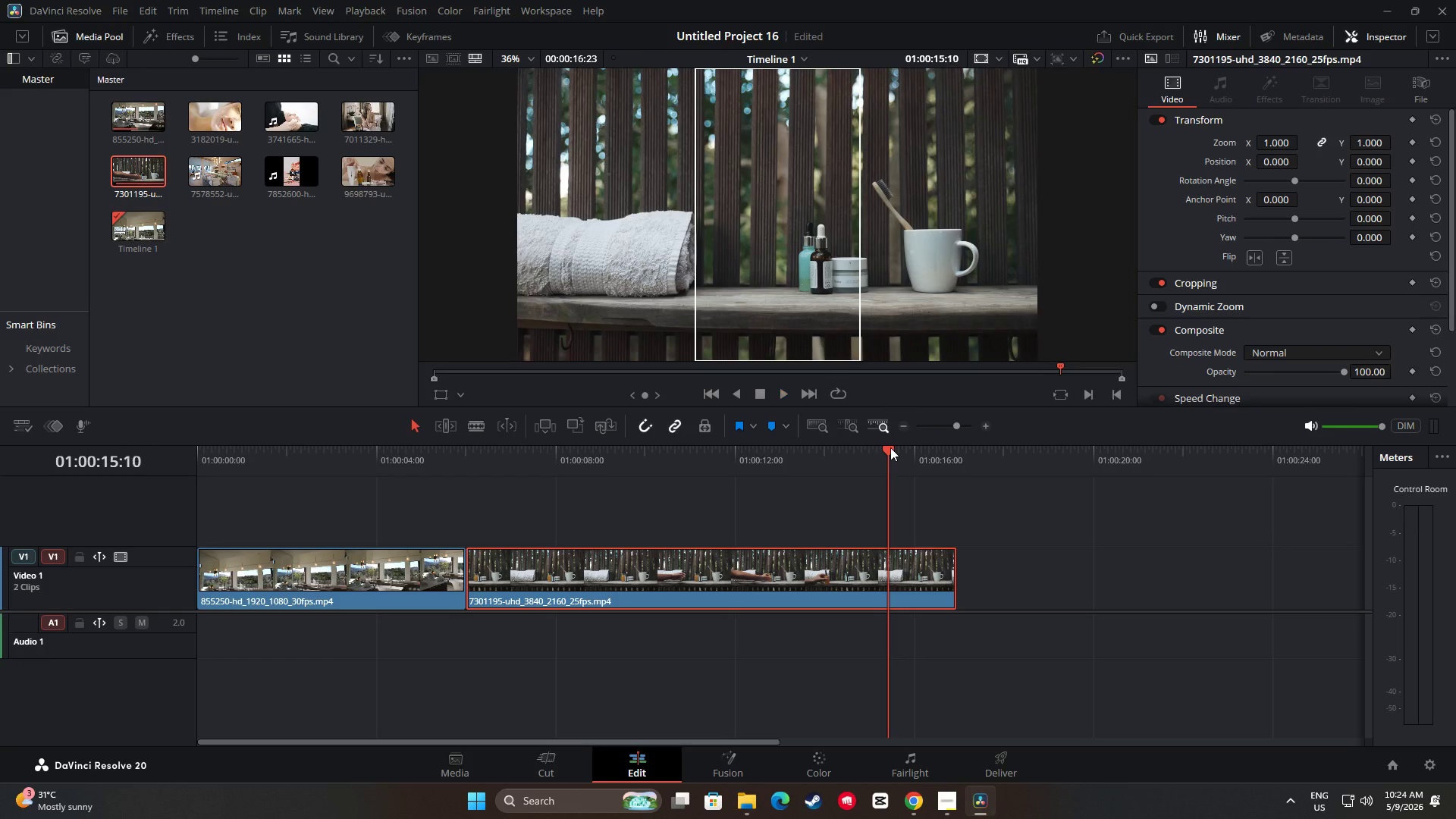 
left_click_drag(start_coordinate=[890, 447], to_coordinate=[870, 452])
 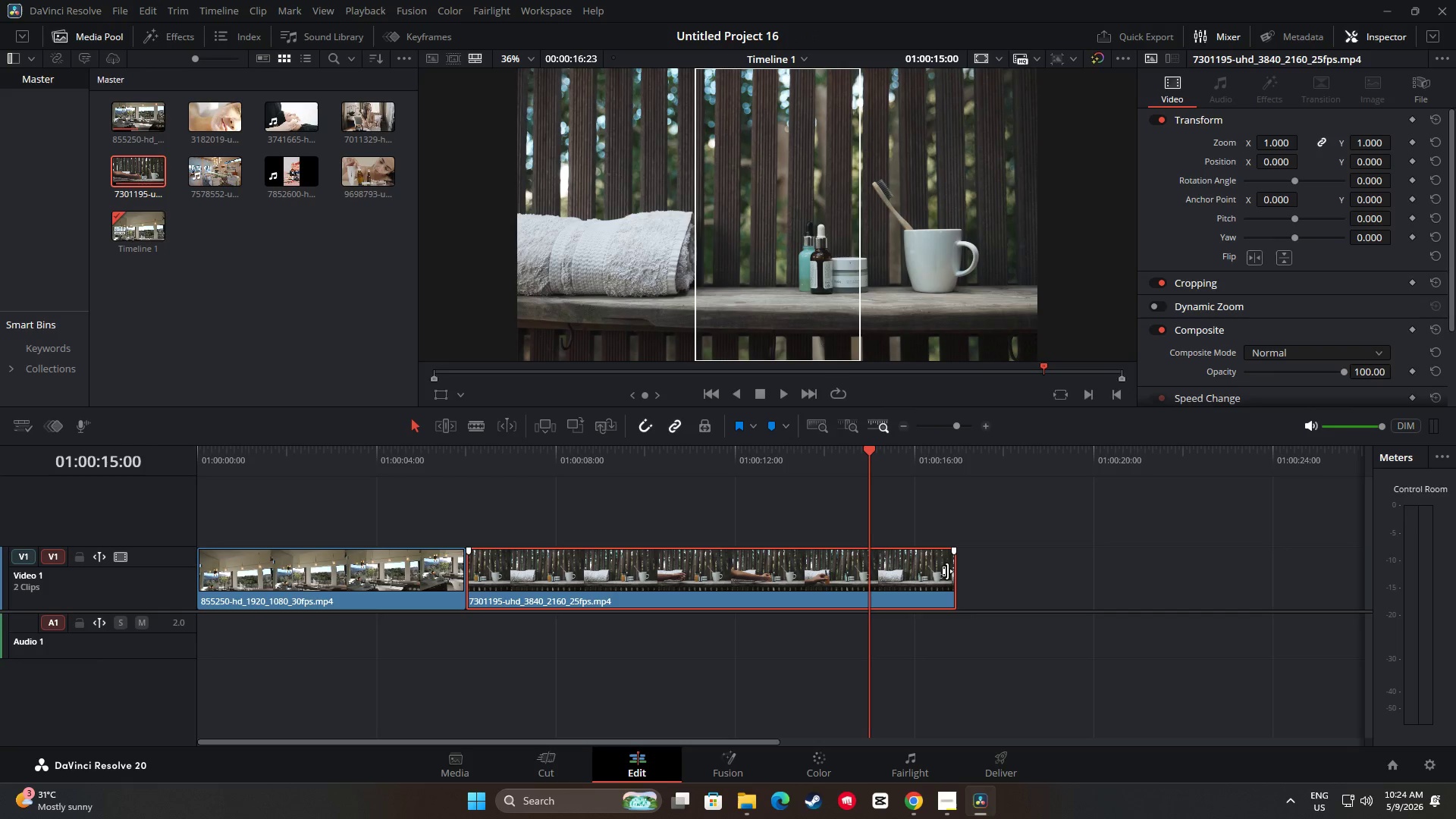 
left_click_drag(start_coordinate=[948, 571], to_coordinate=[862, 567])
 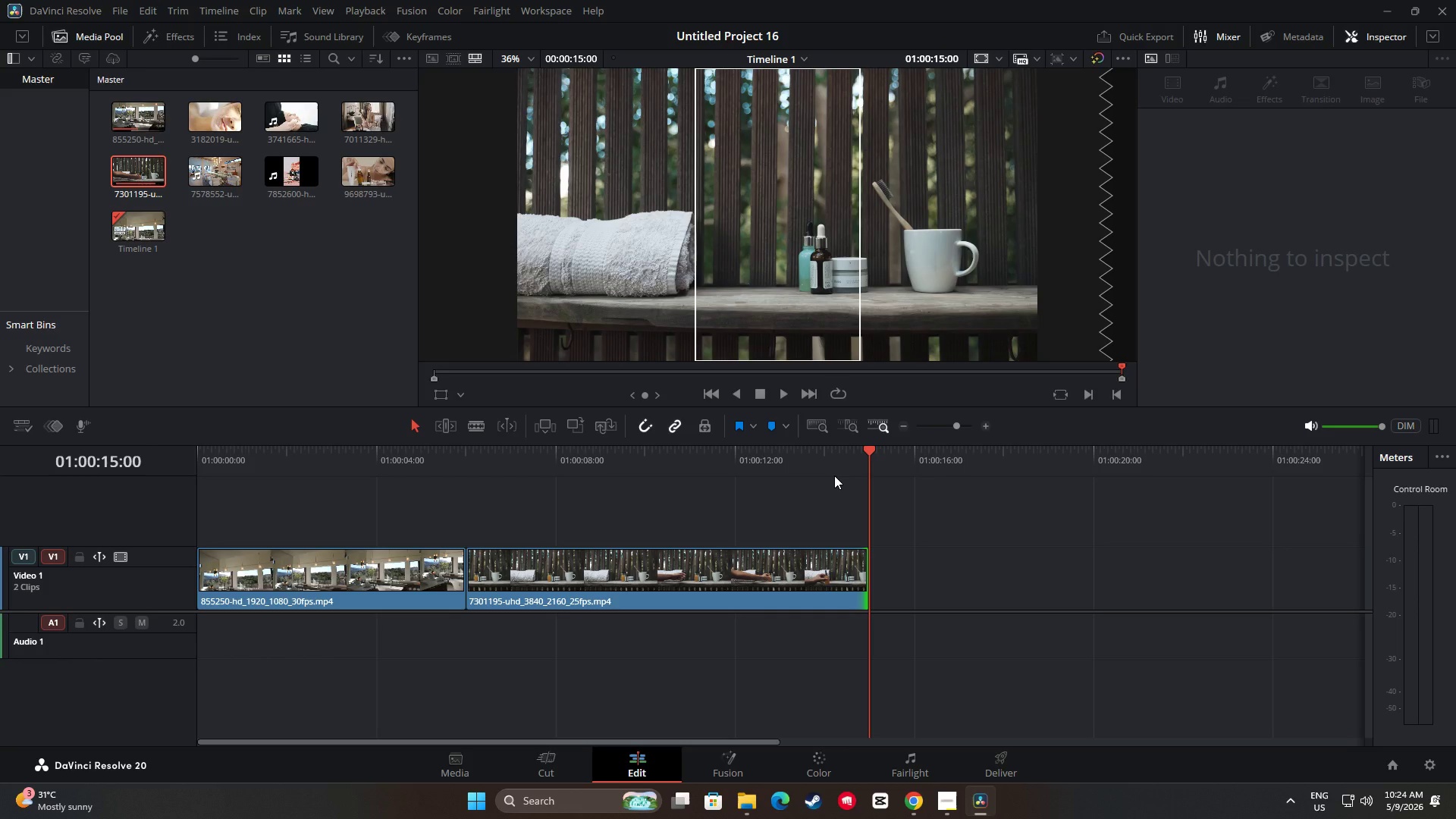 
wait(11.3)
 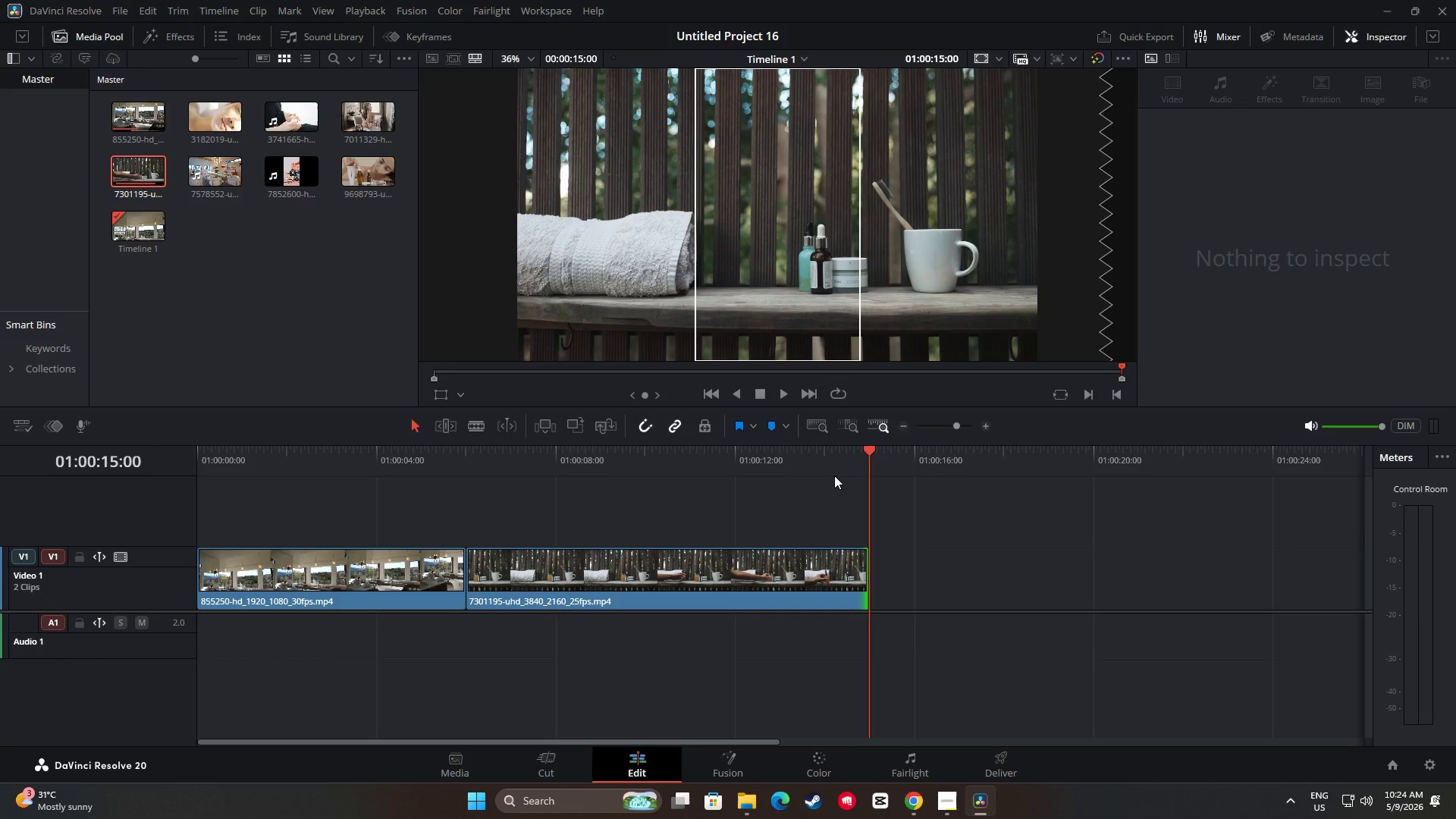 
left_click_drag(start_coordinate=[868, 446], to_coordinate=[571, 467])
 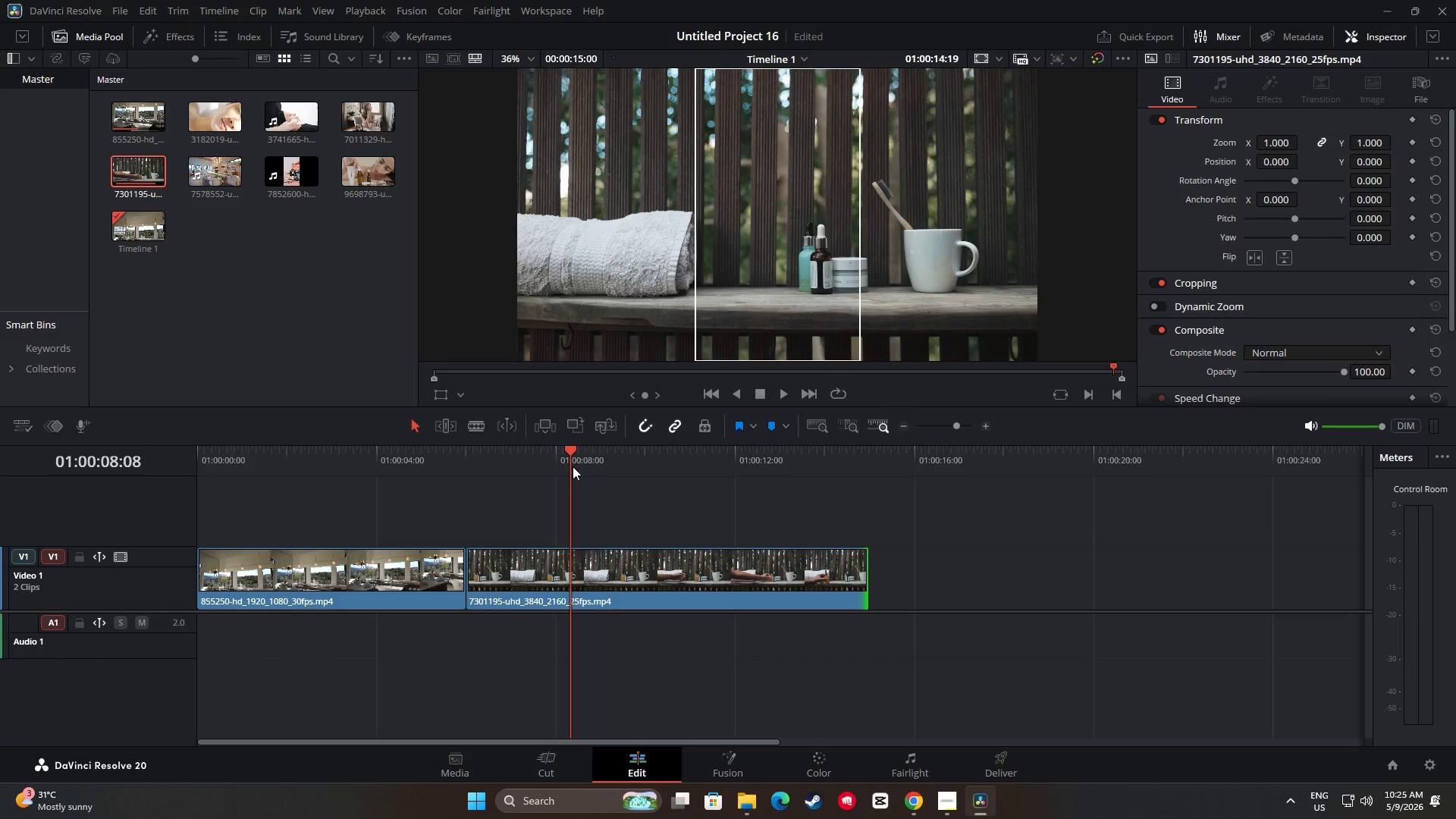 
key(Space)
 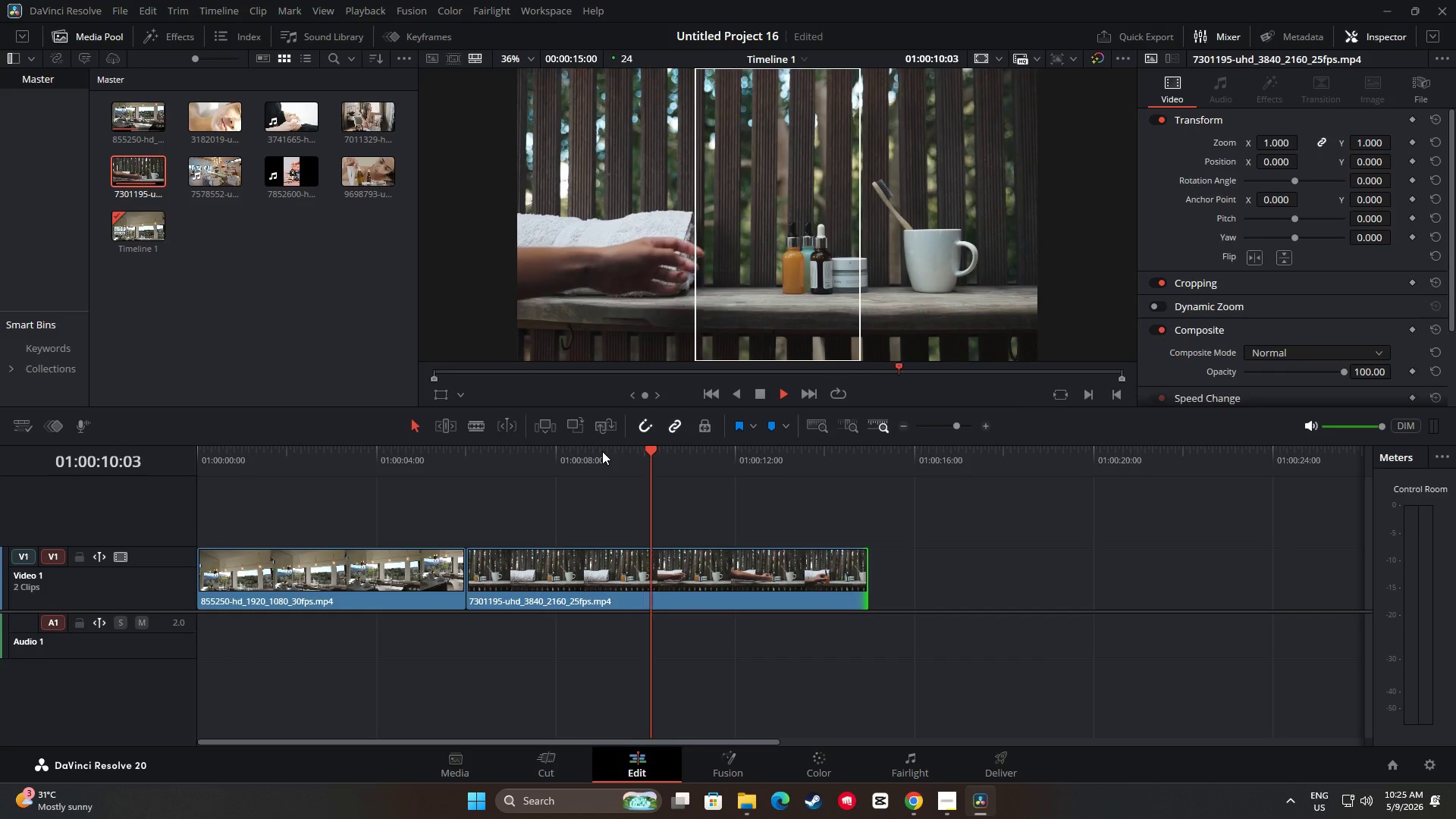 
key(Space)
 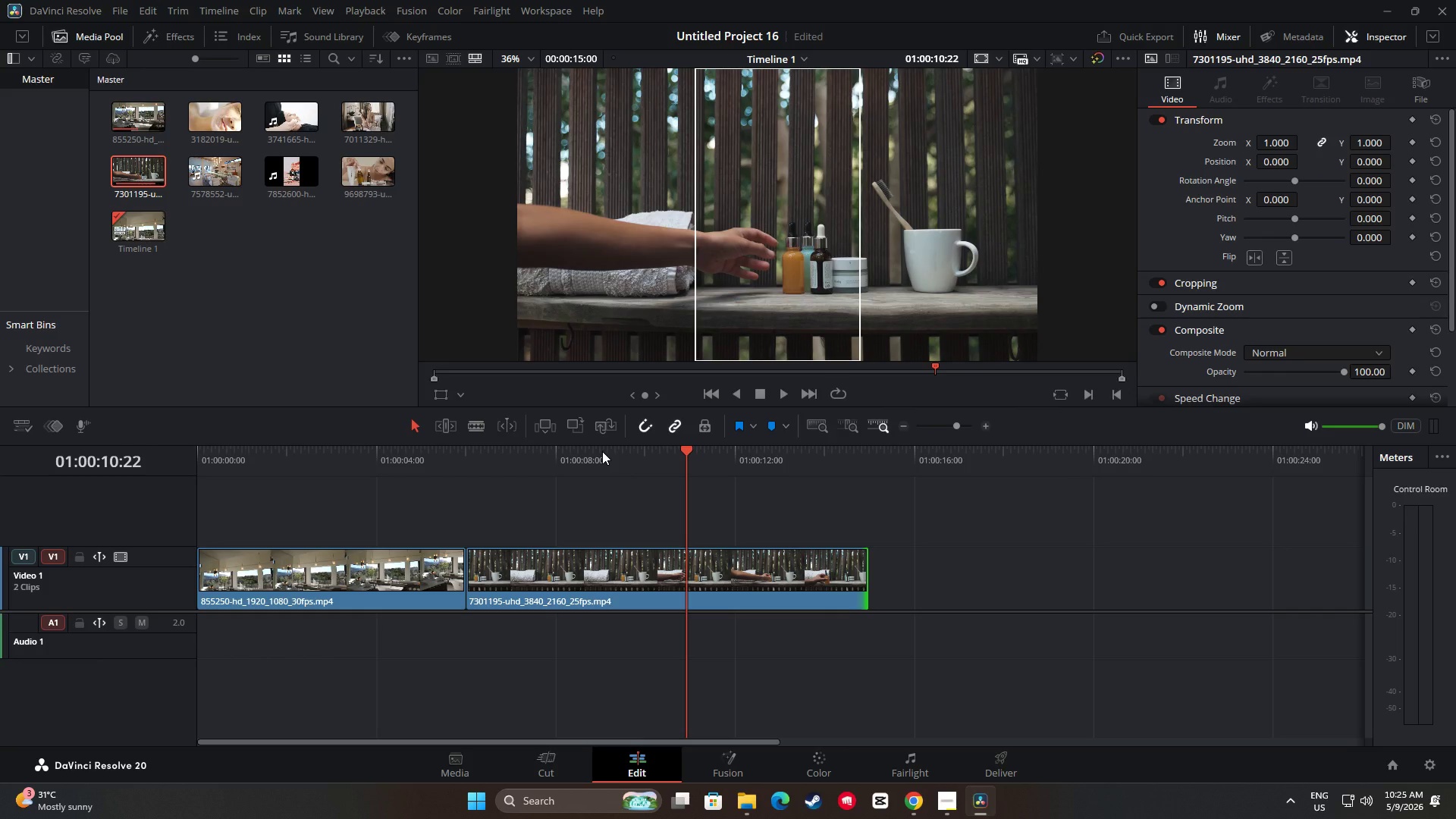 
key(Space)
 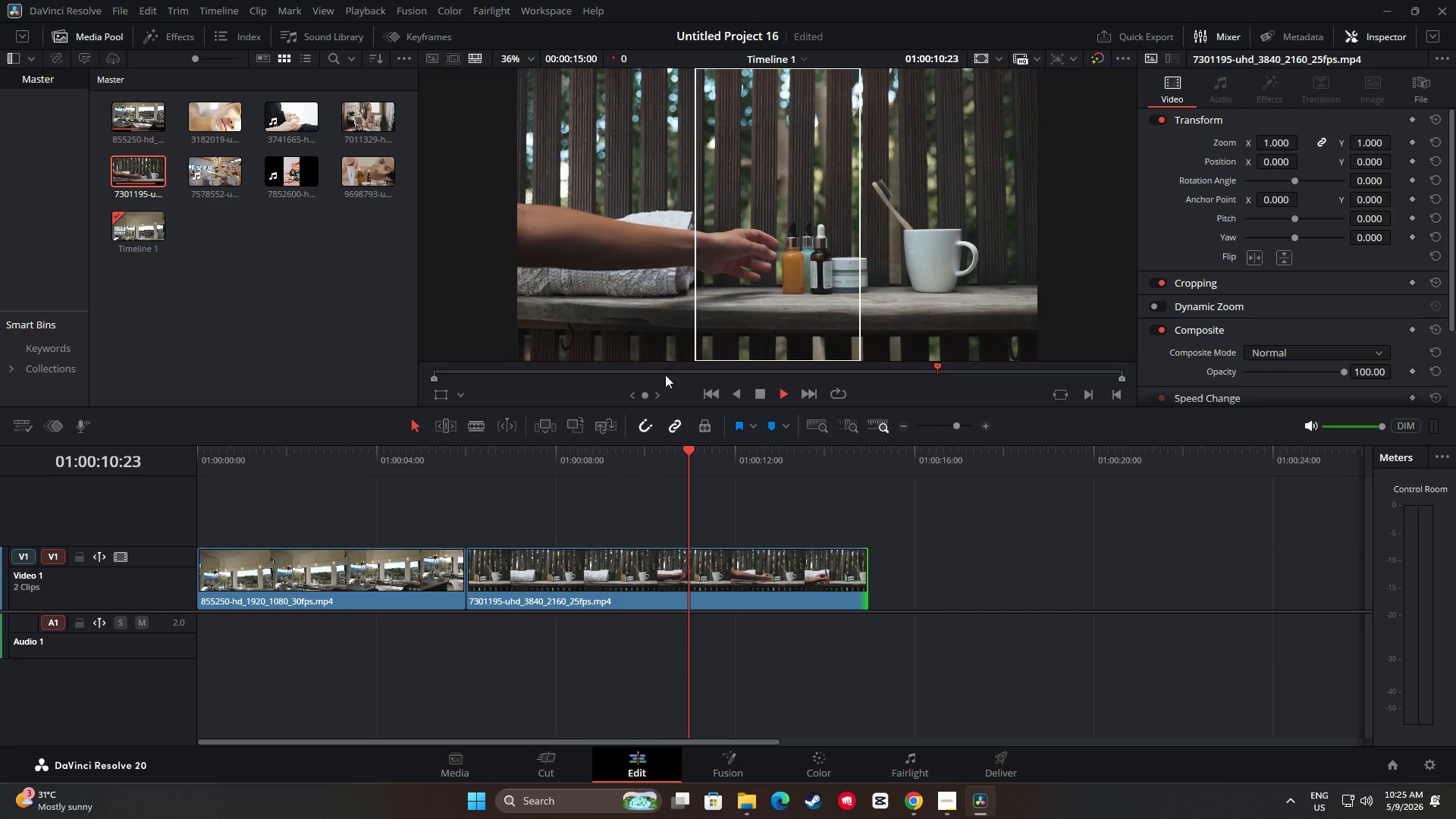 
key(Space)
 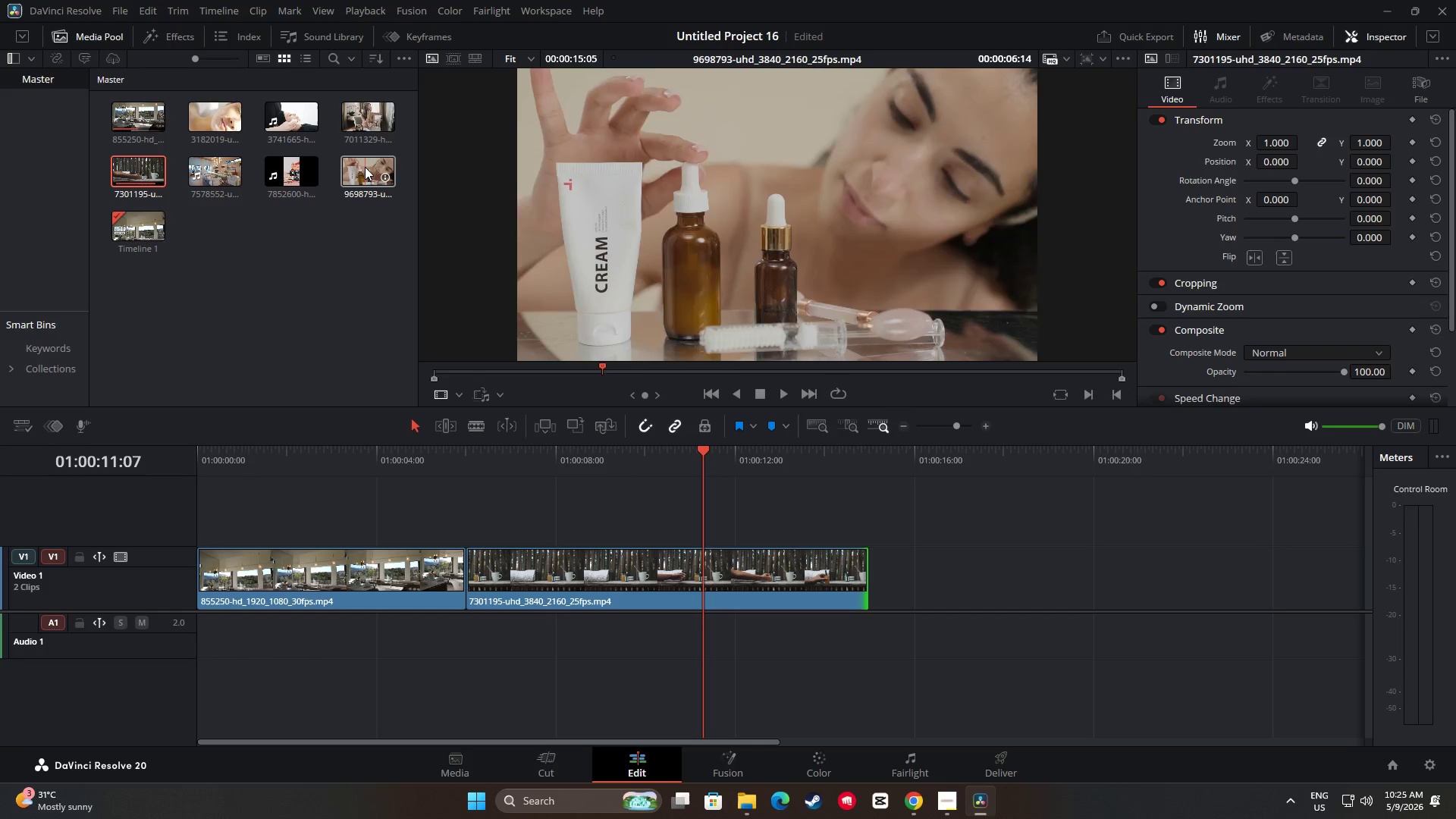 
left_click_drag(start_coordinate=[365, 167], to_coordinate=[874, 573])
 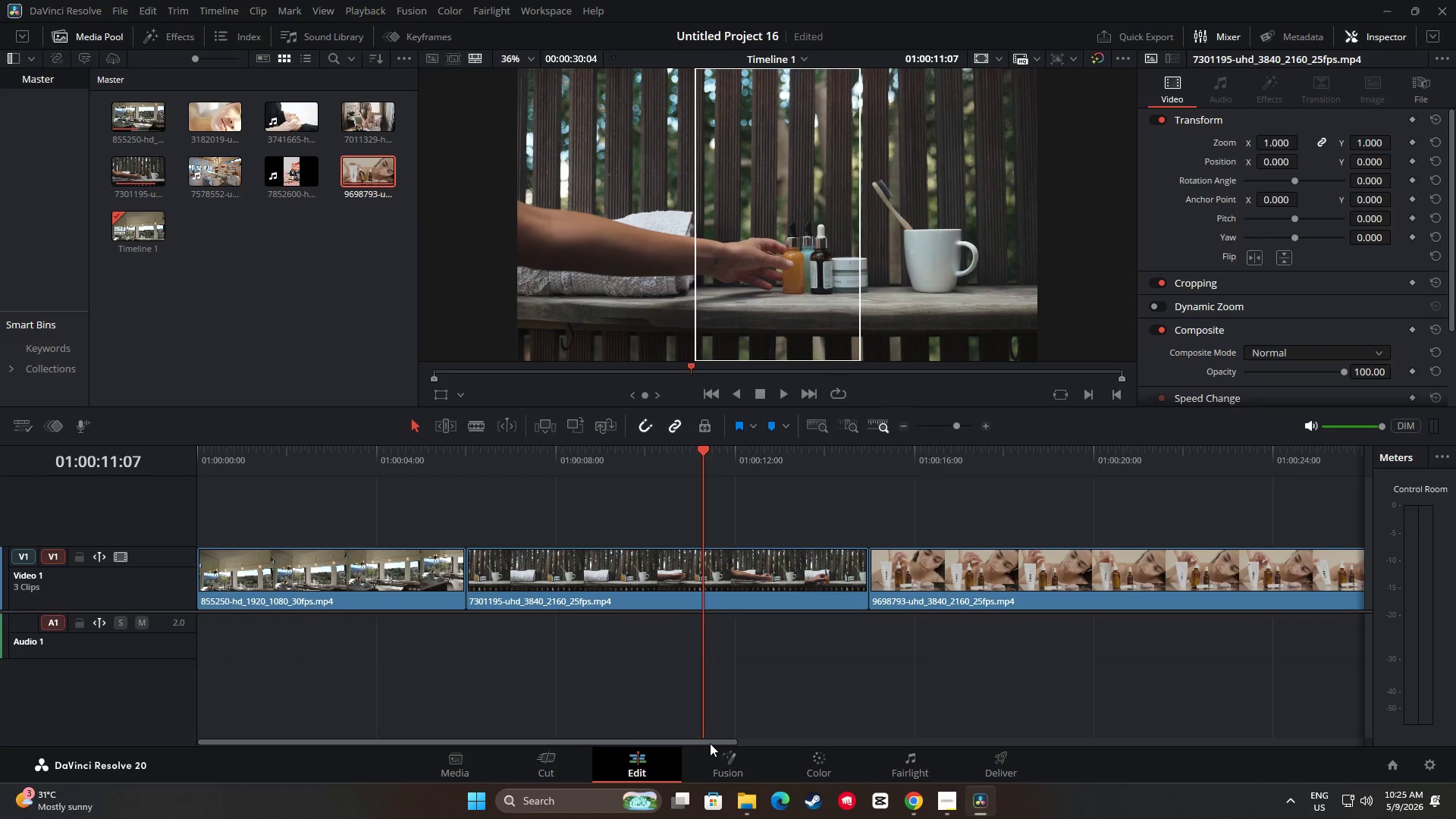 
left_click_drag(start_coordinate=[710, 742], to_coordinate=[909, 747])
 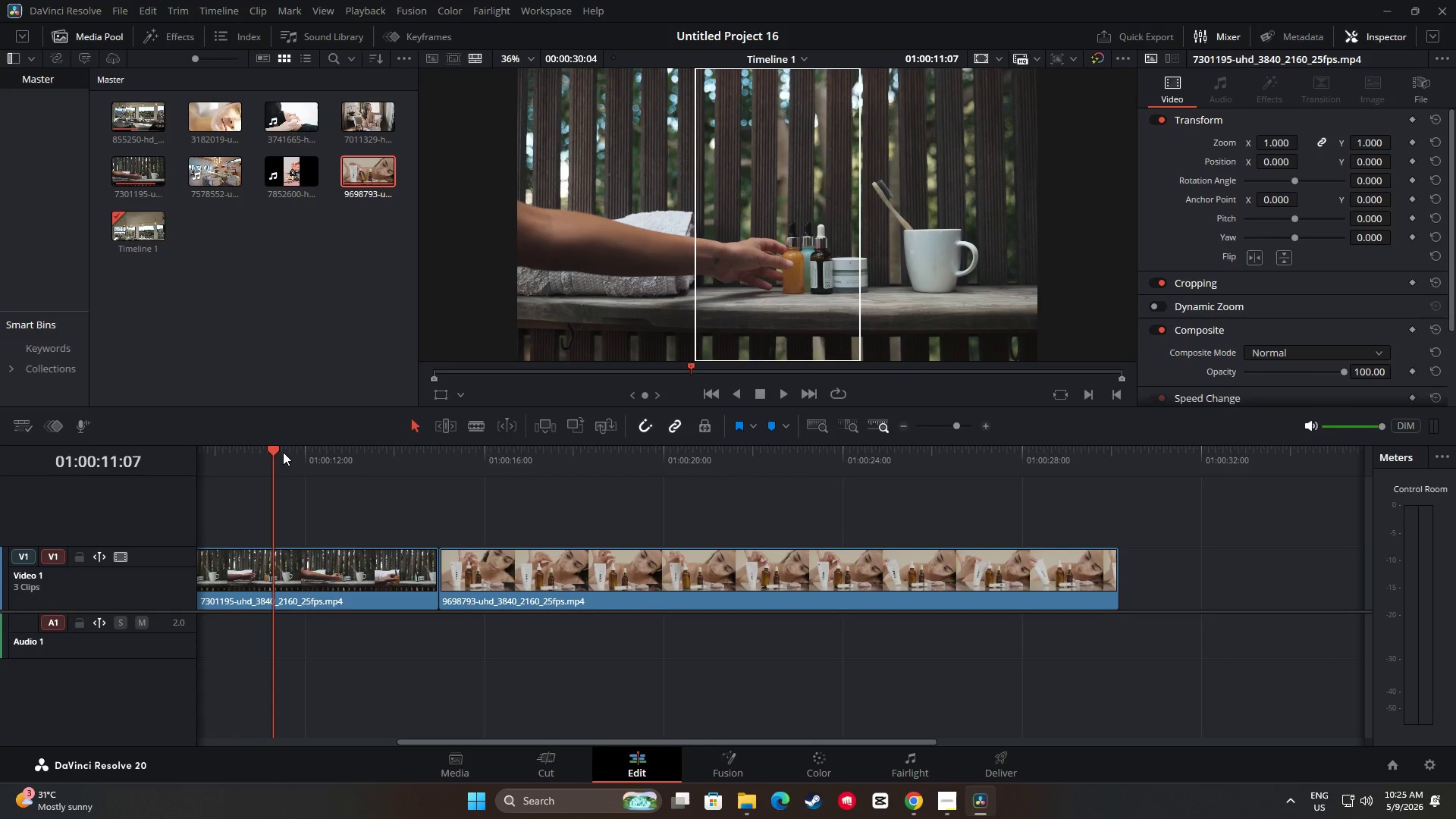 
left_click_drag(start_coordinate=[278, 452], to_coordinate=[888, 465])
 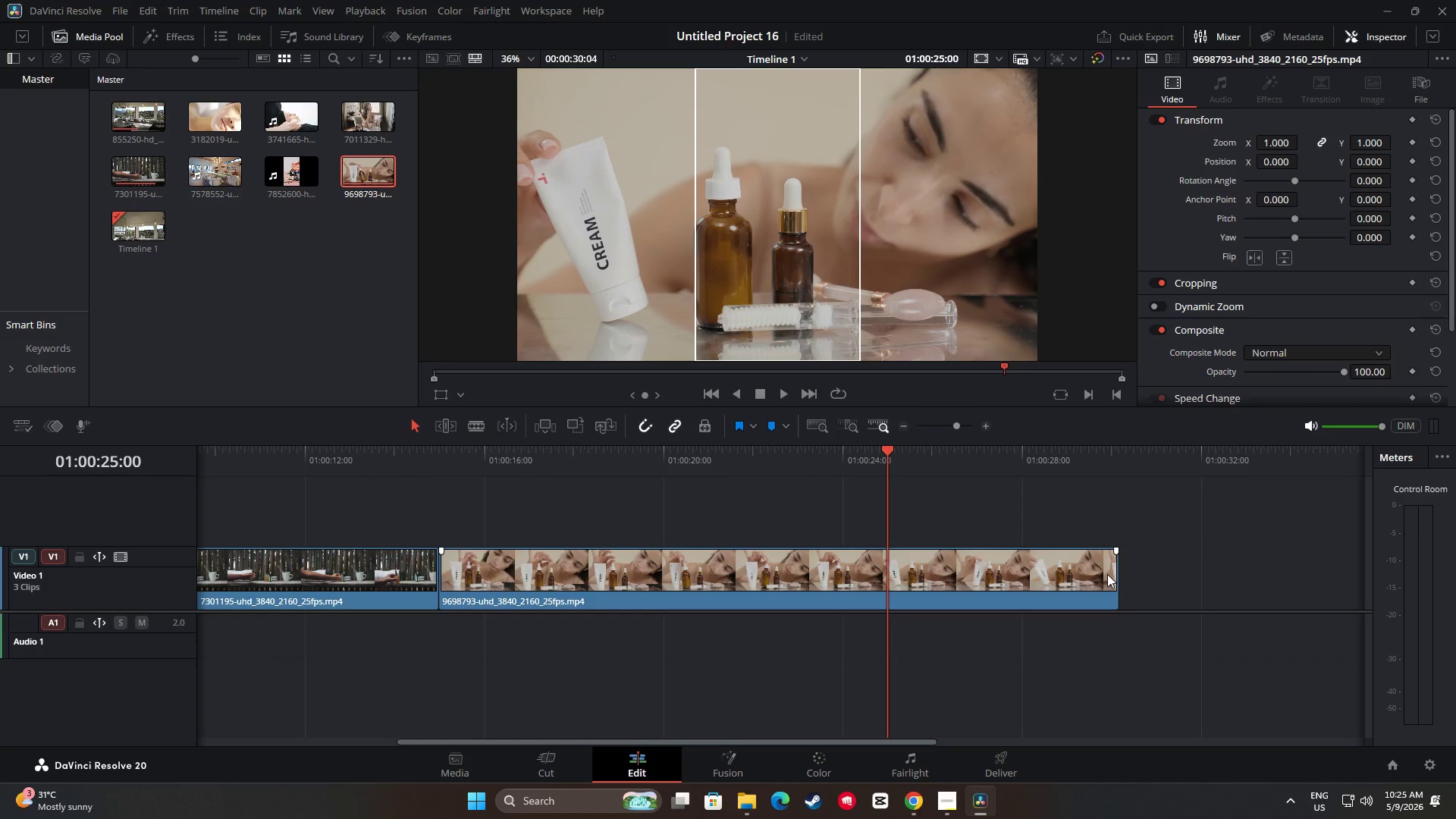 
left_click_drag(start_coordinate=[1111, 573], to_coordinate=[882, 568])
 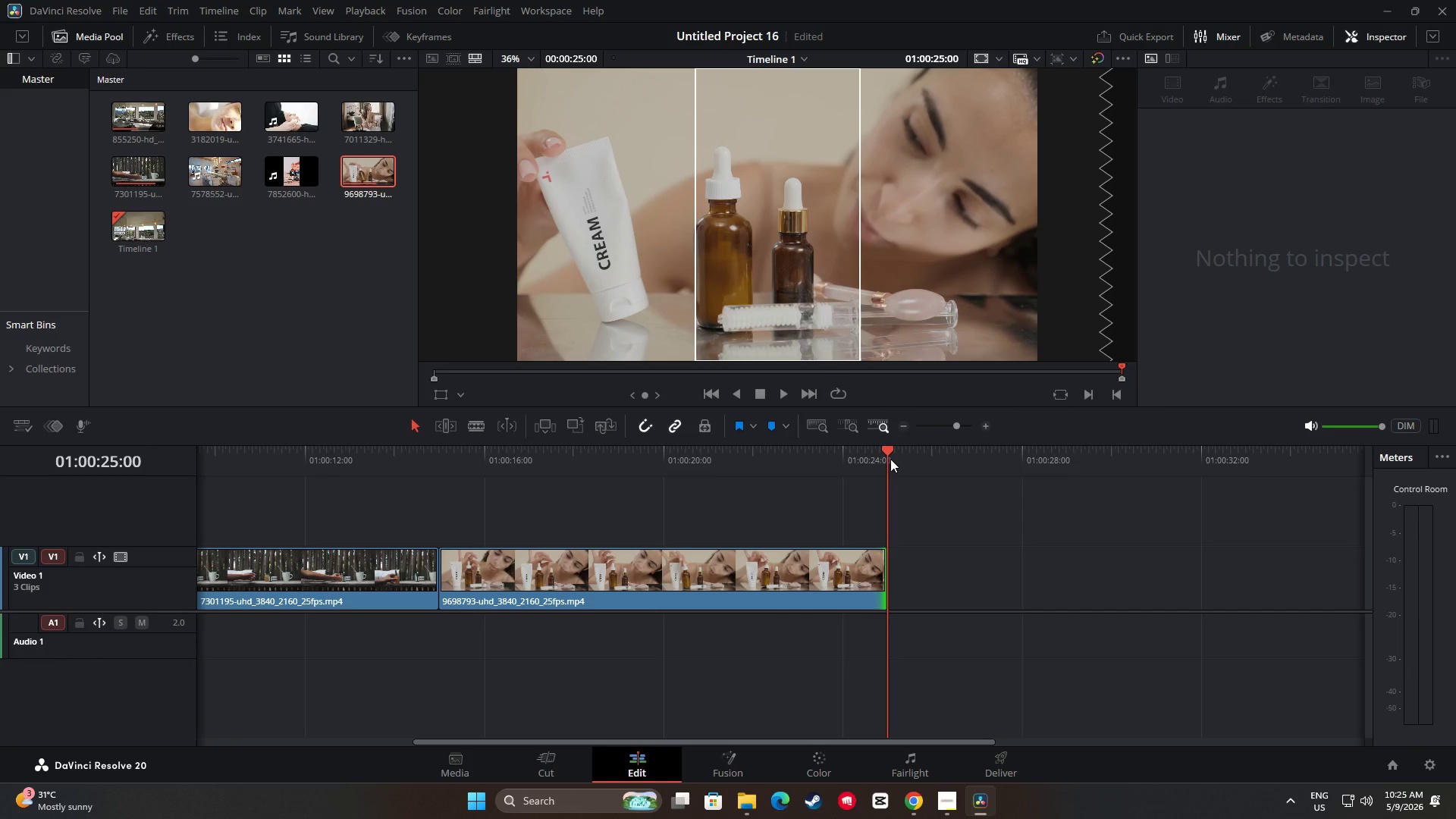 
left_click_drag(start_coordinate=[890, 453], to_coordinate=[411, 466])
 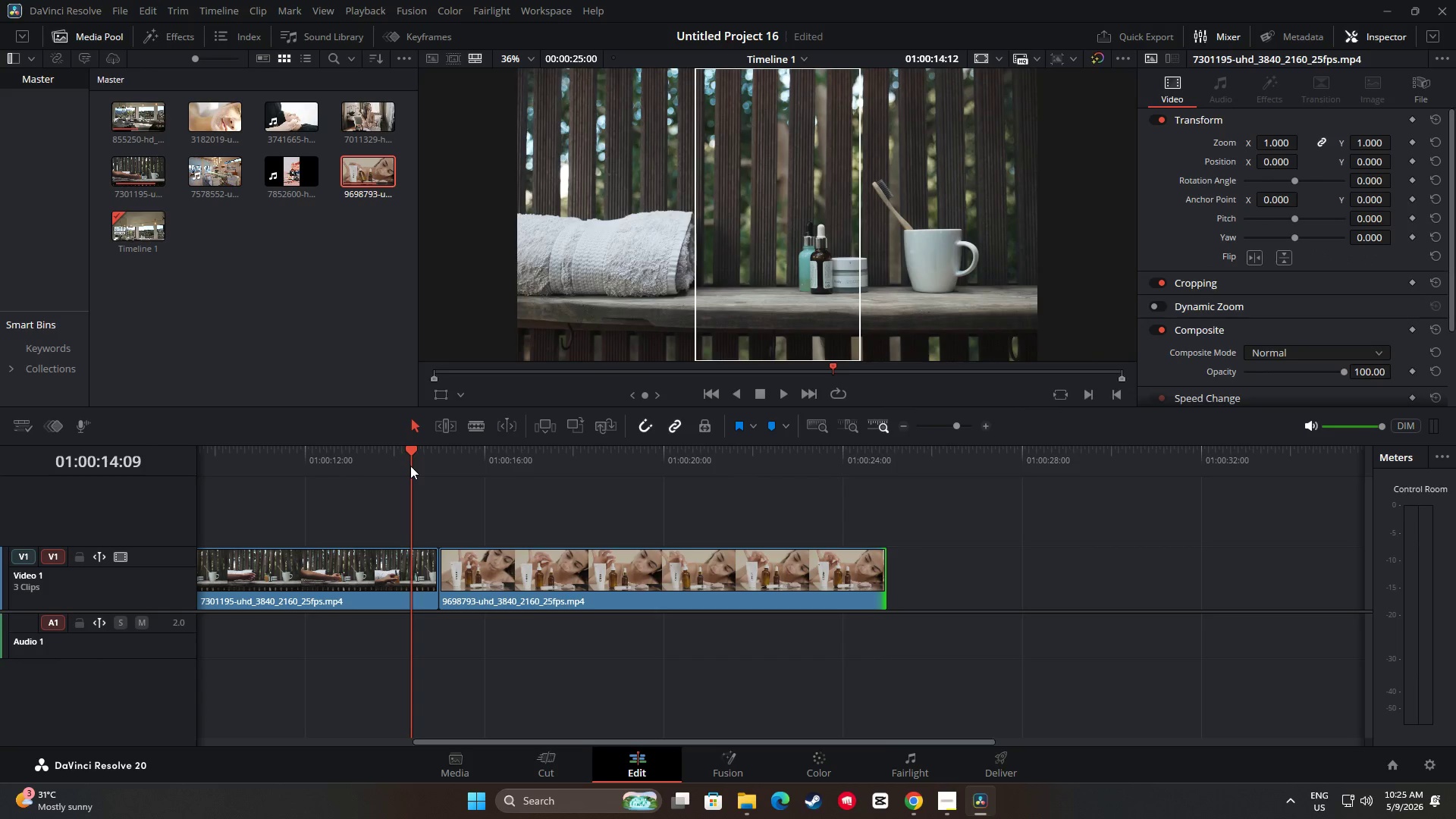 
key(Space)
 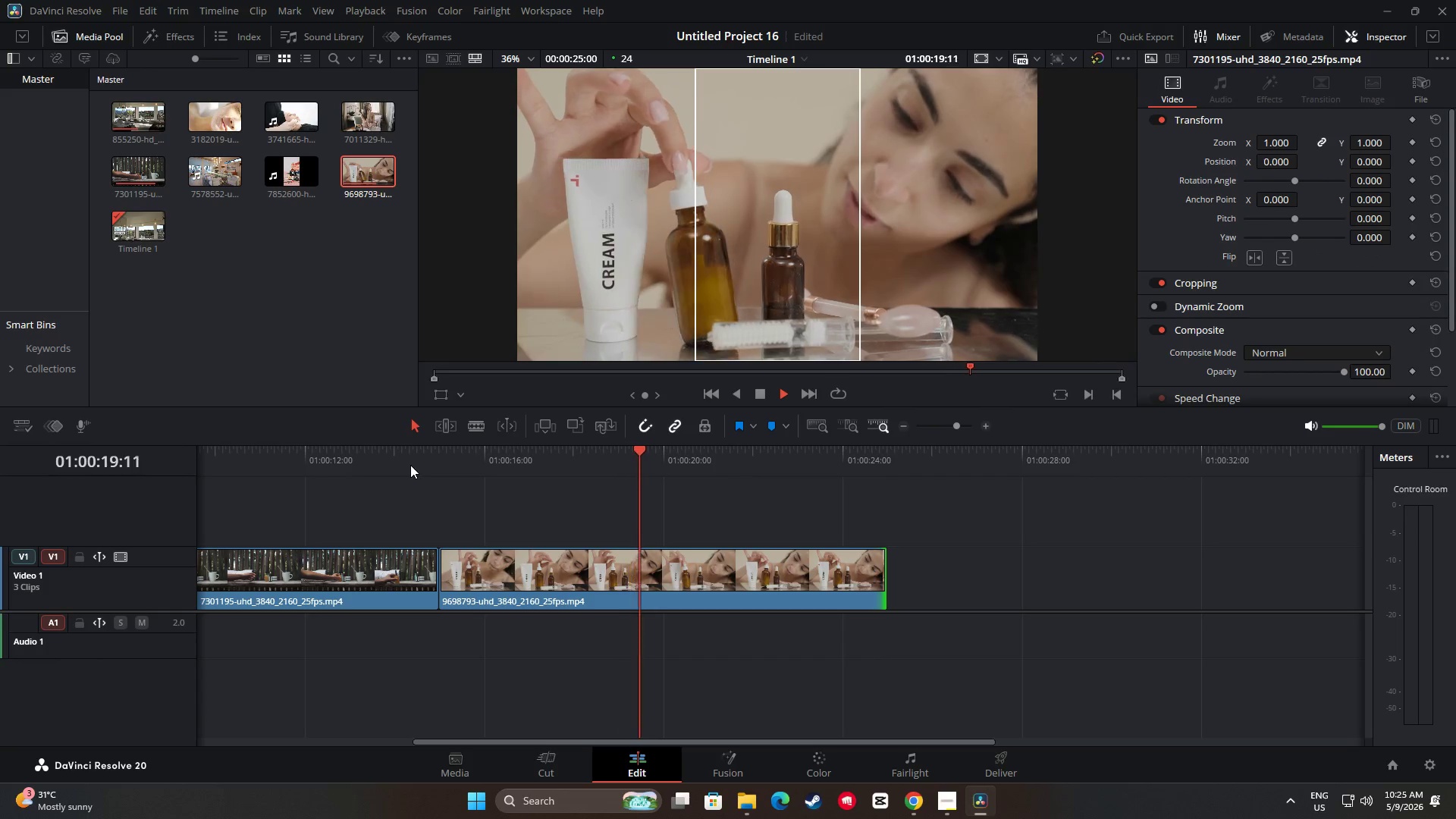 
wait(10.84)
 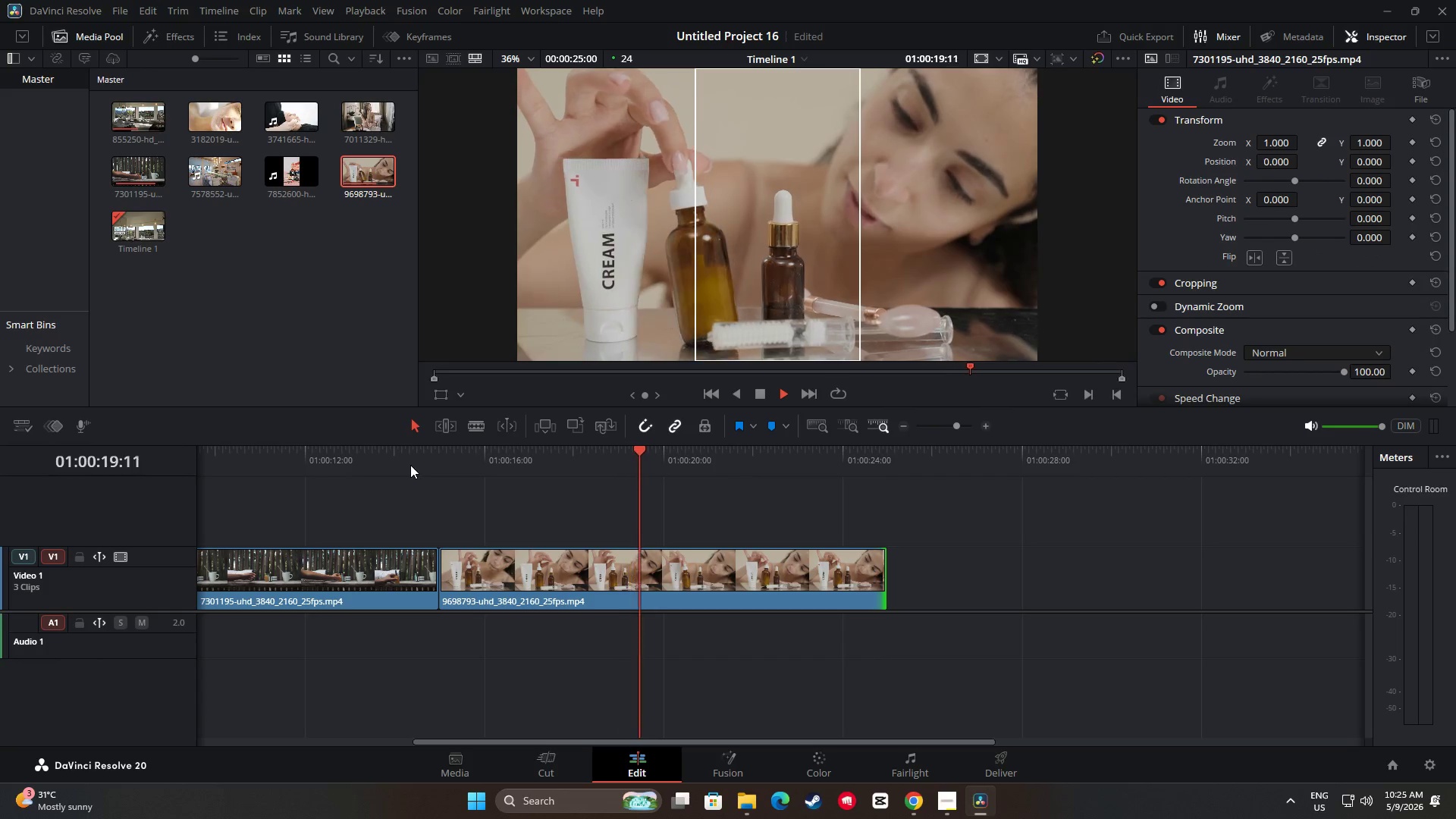 
key(Space)
 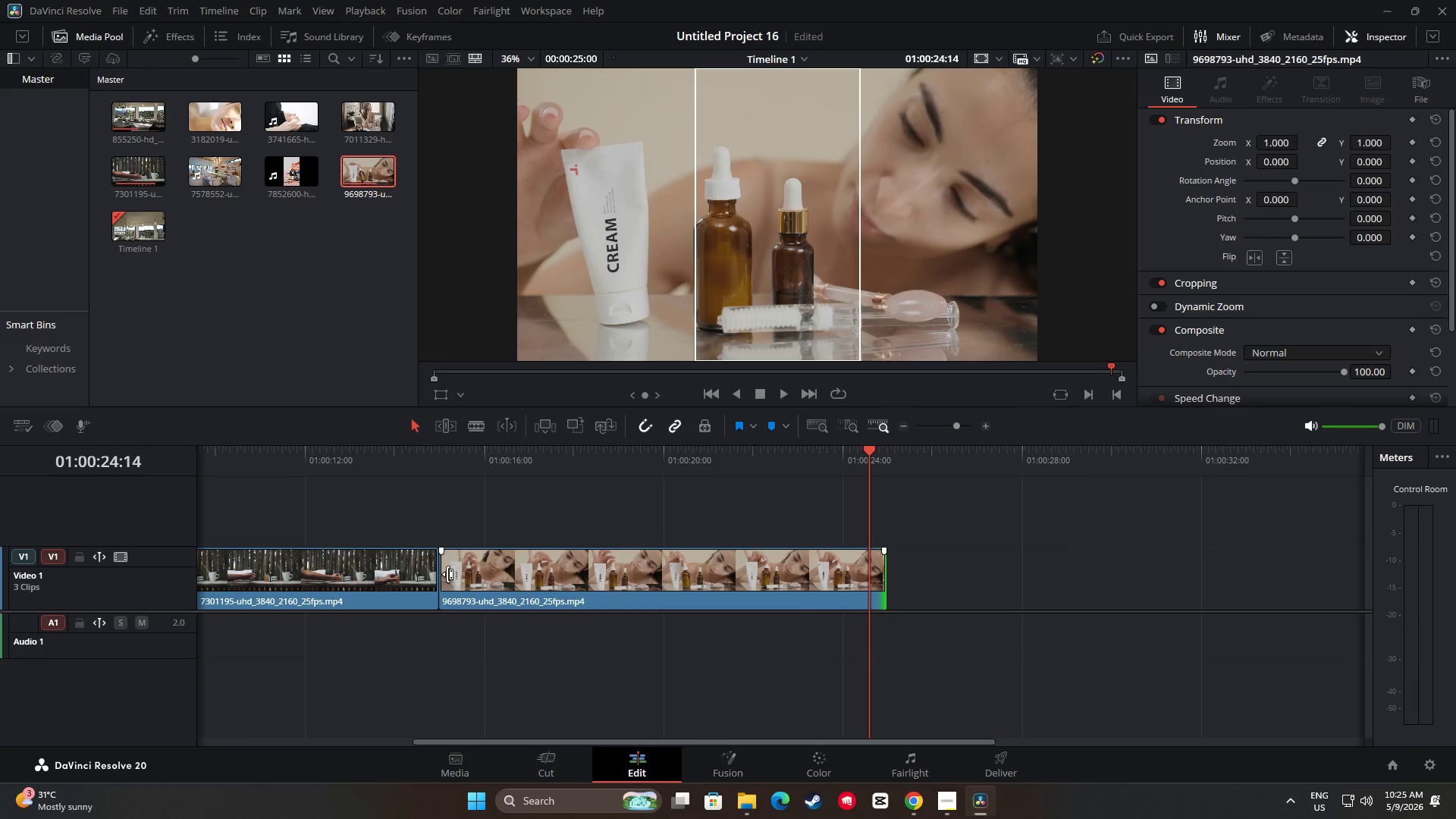 
left_click_drag(start_coordinate=[445, 573], to_coordinate=[770, 580])
 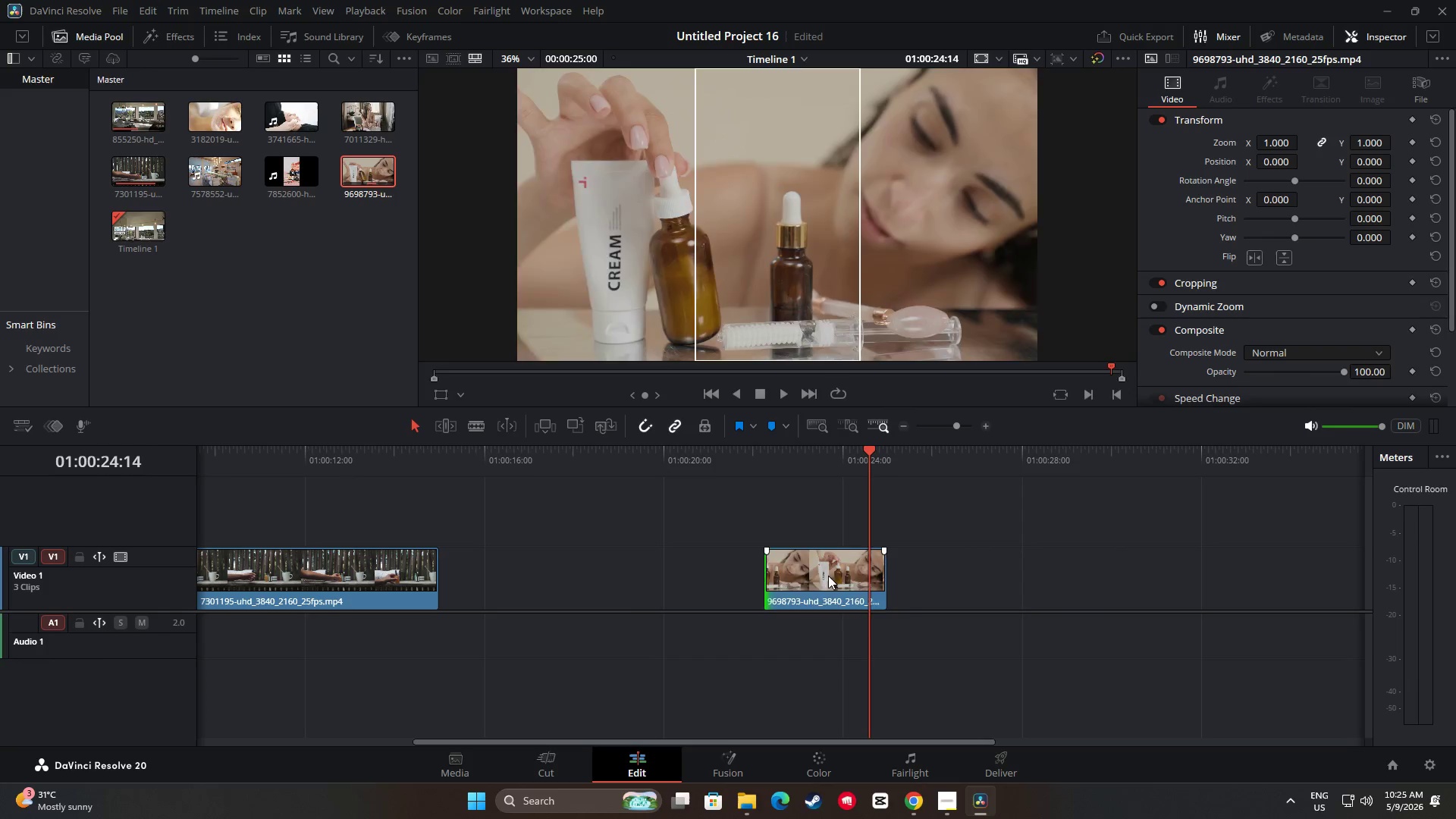 
left_click_drag(start_coordinate=[828, 576], to_coordinate=[503, 567])
 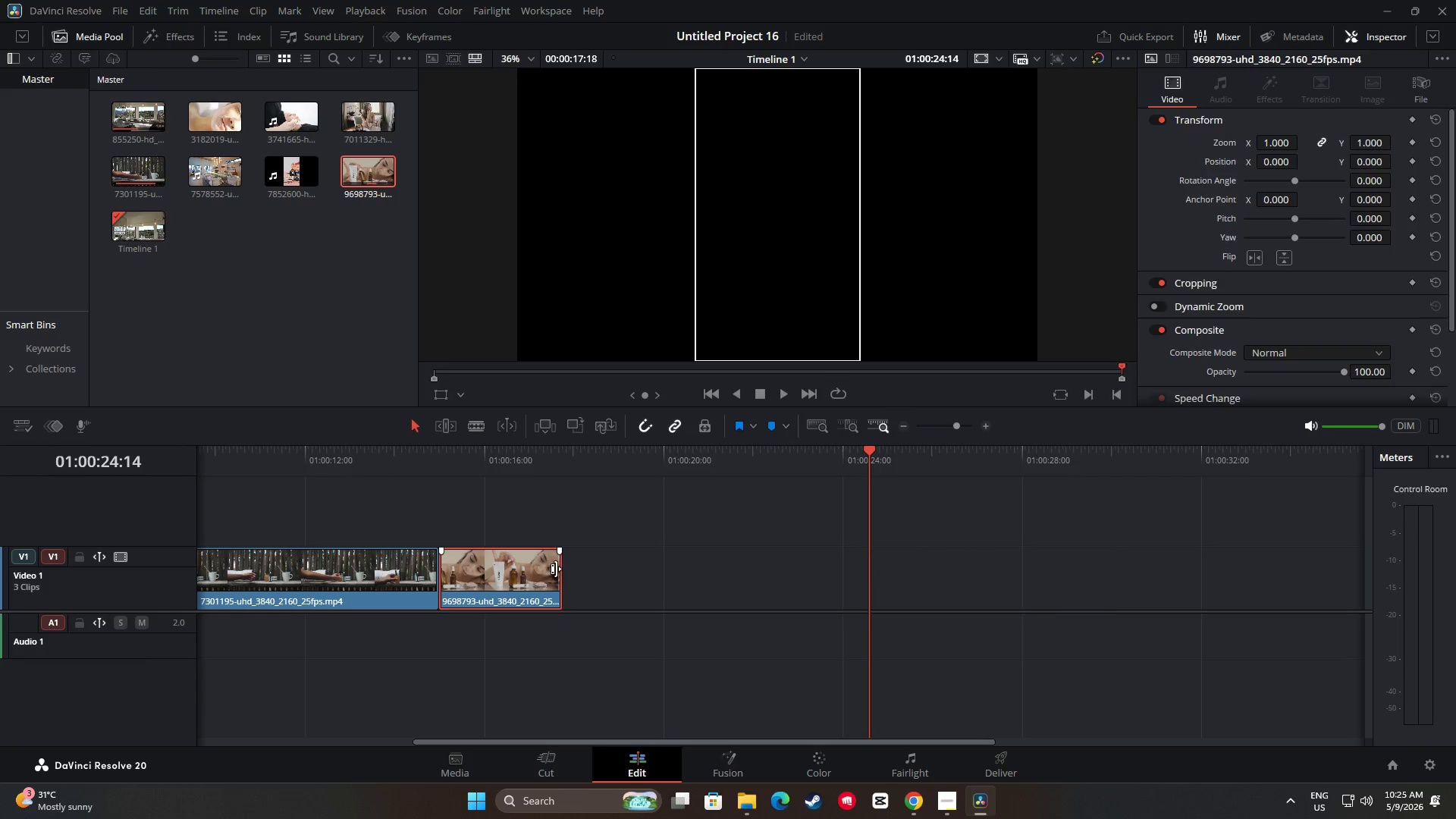 
left_click_drag(start_coordinate=[556, 569], to_coordinate=[835, 585])
 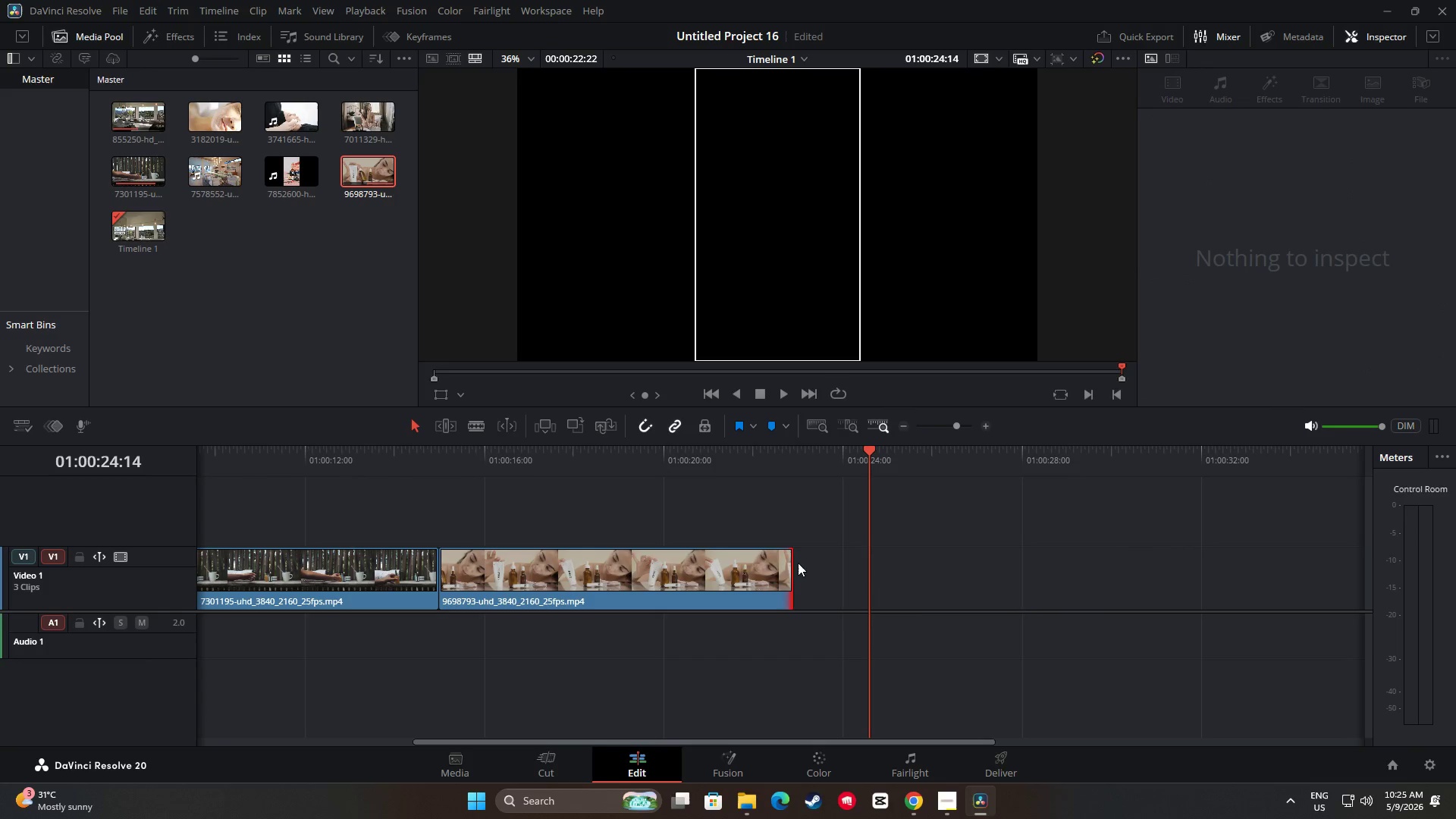 
left_click_drag(start_coordinate=[601, 576], to_coordinate=[677, 571])
 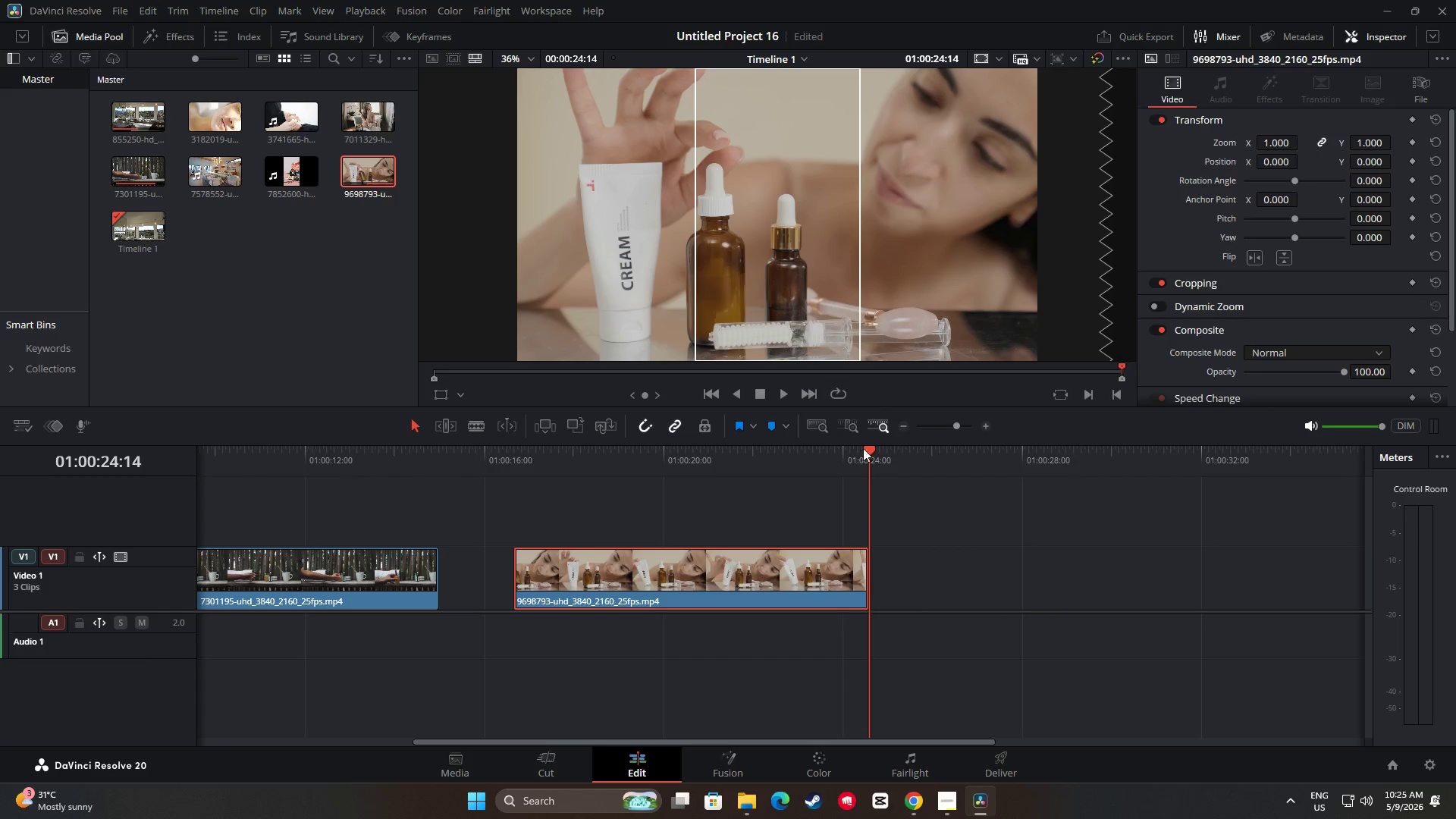 
left_click_drag(start_coordinate=[878, 453], to_coordinate=[796, 456])
 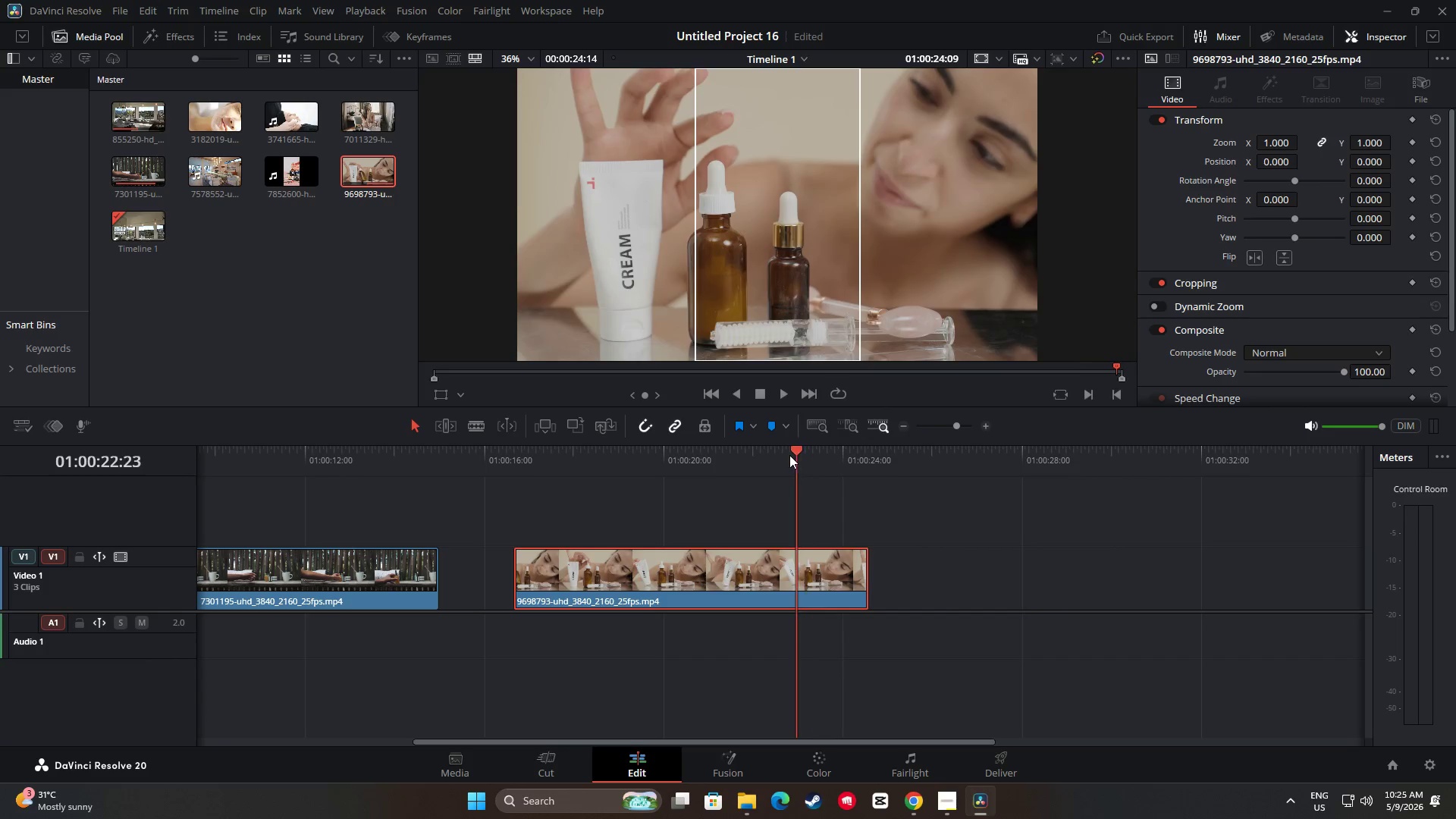 
key(Space)
 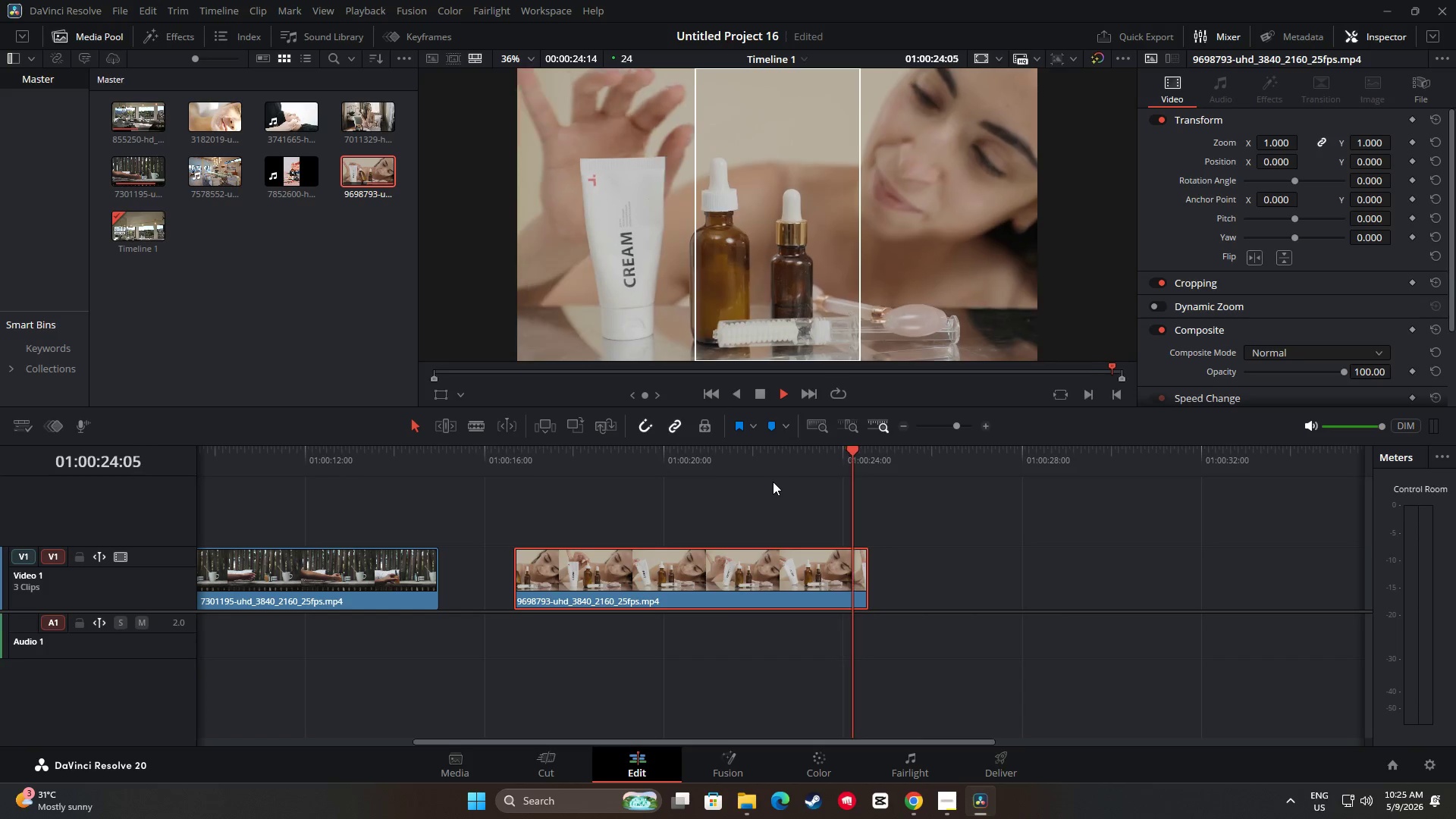 
key(Space)
 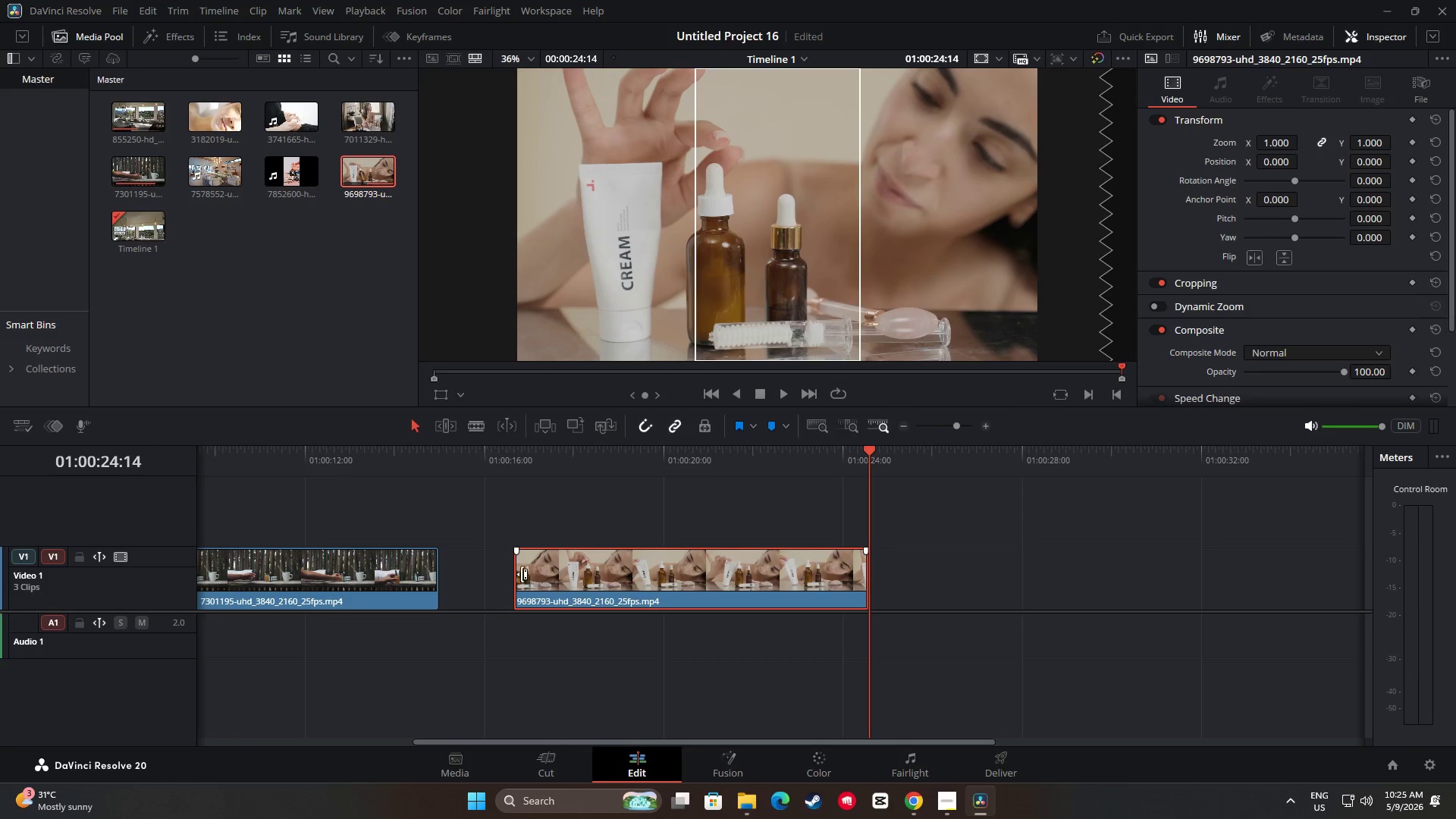 
left_click_drag(start_coordinate=[522, 574], to_coordinate=[444, 573])
 